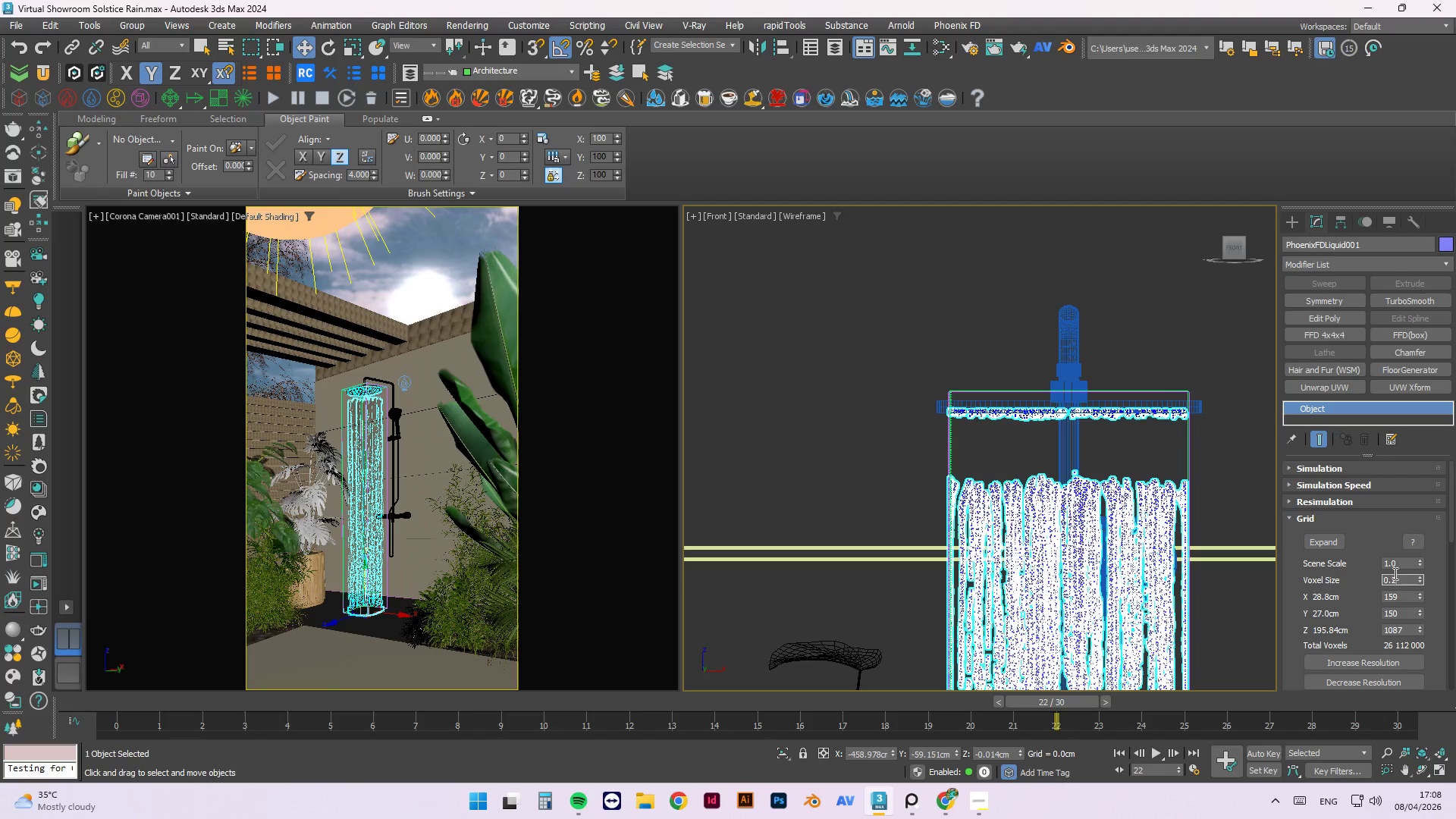 
key(Numpad2)
 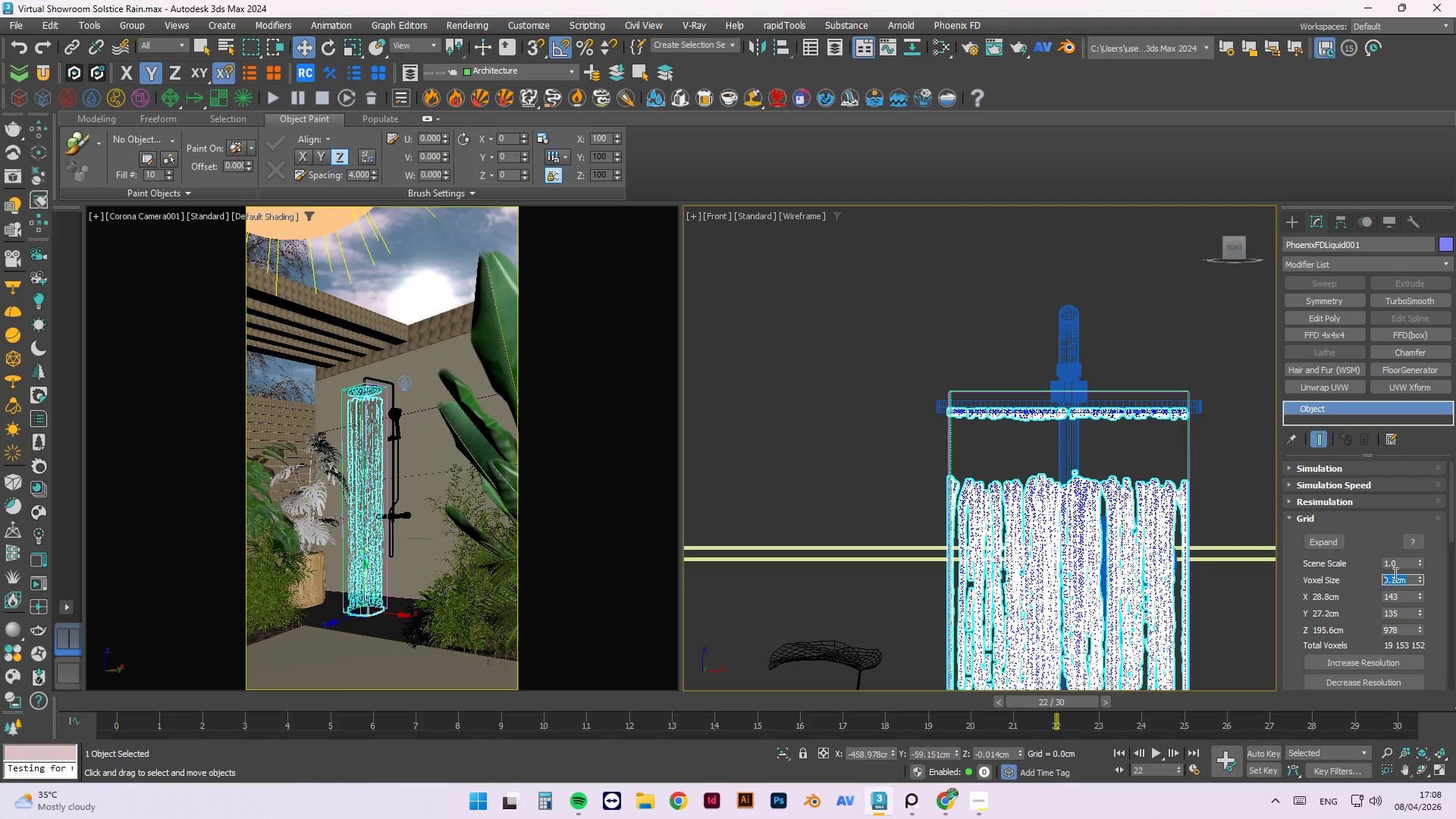 
key(NumpadEnter)
 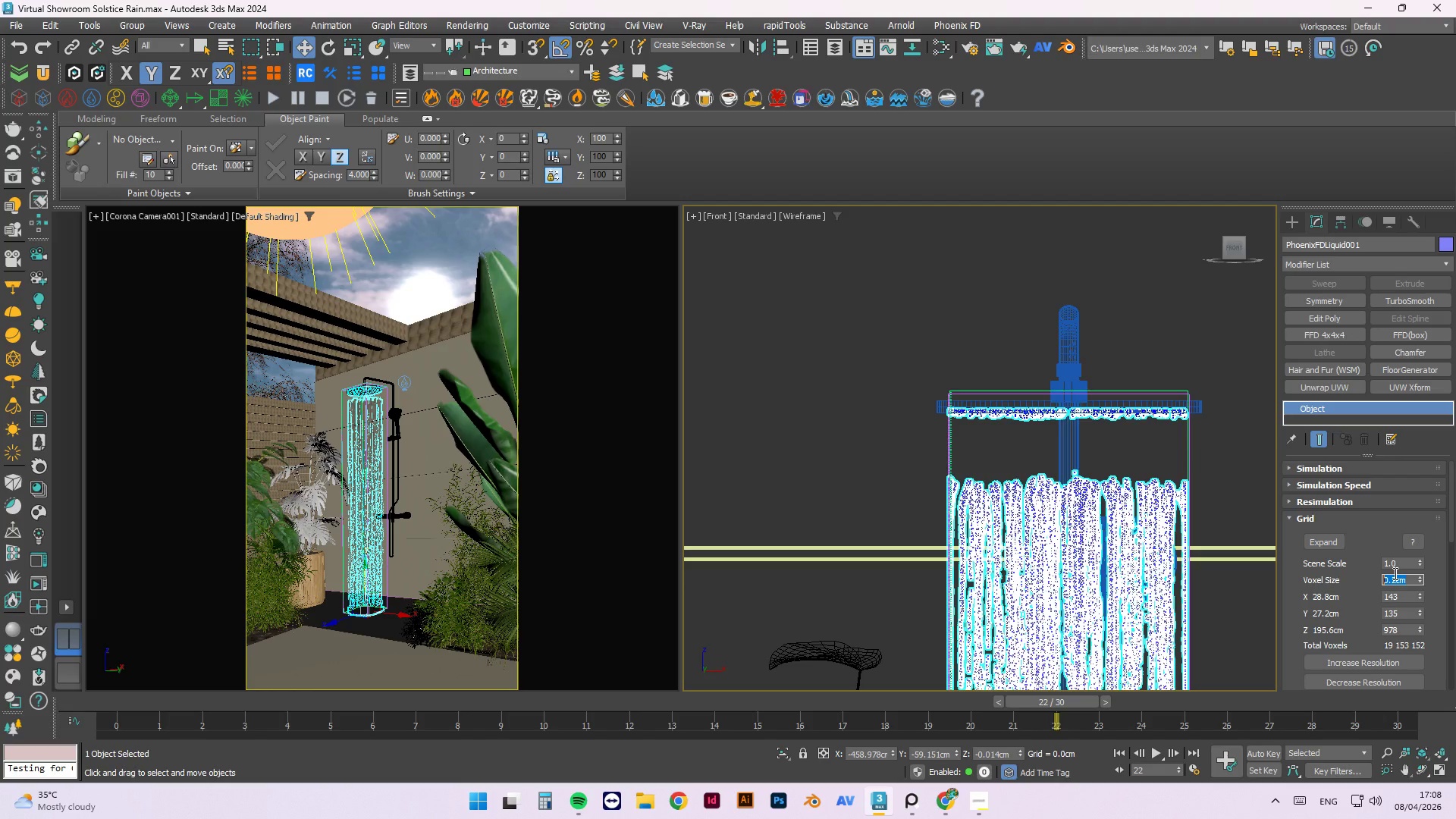 
wait(18.22)
 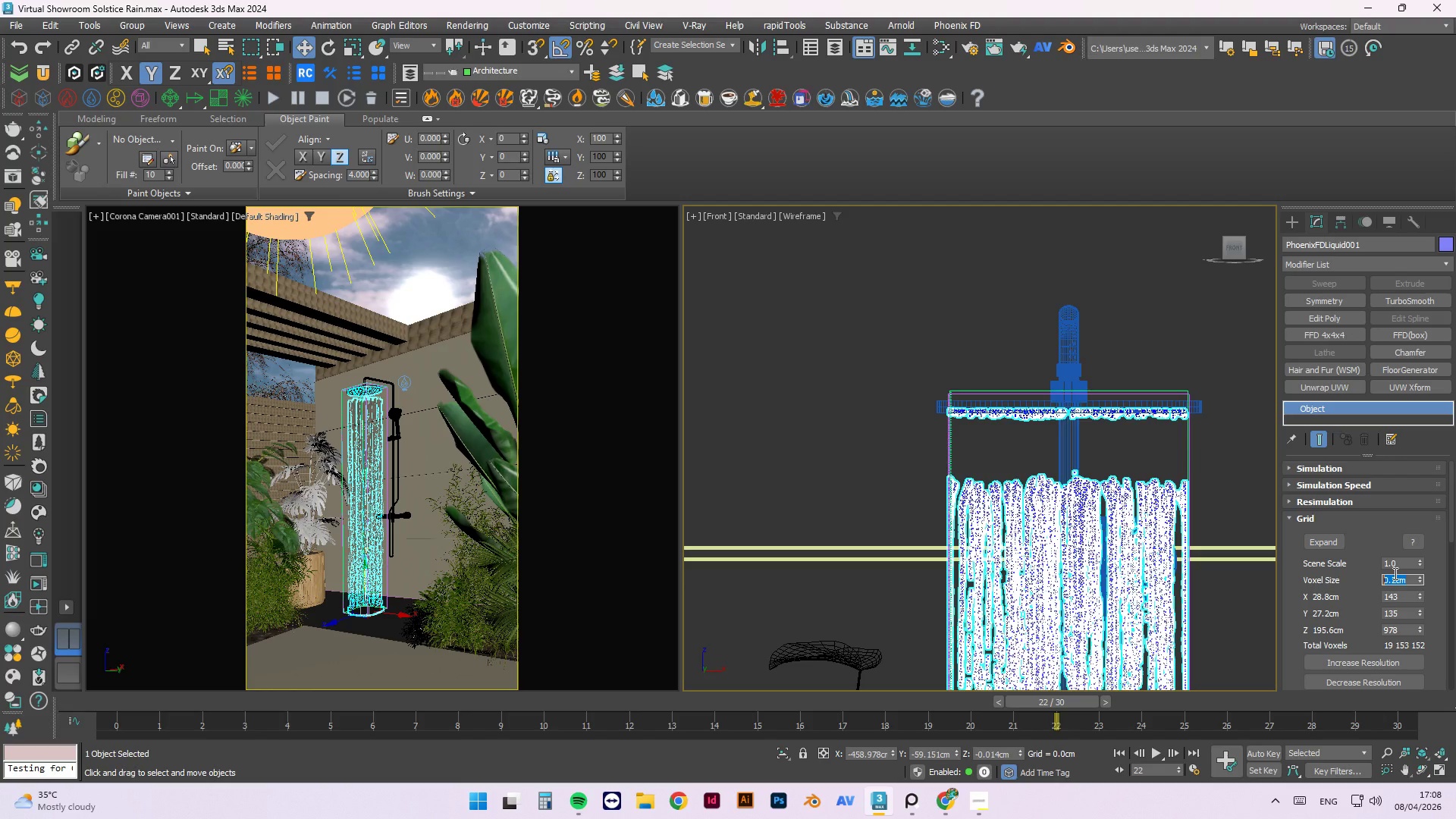 
left_click_drag(start_coordinate=[1036, 700], to_coordinate=[916, 720])
 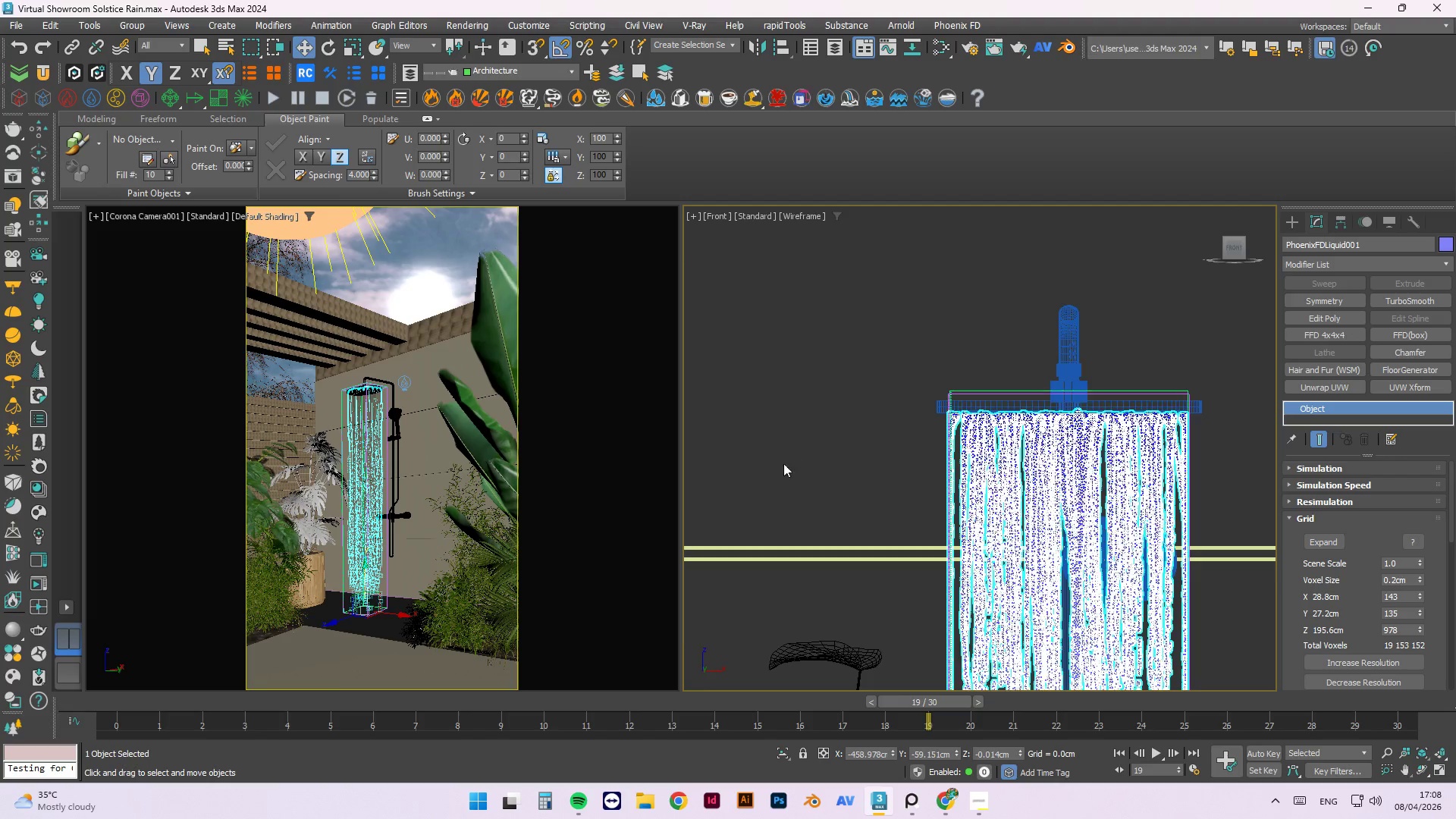 
scroll: coordinate [783, 513], scroll_direction: down, amount: 6.0
 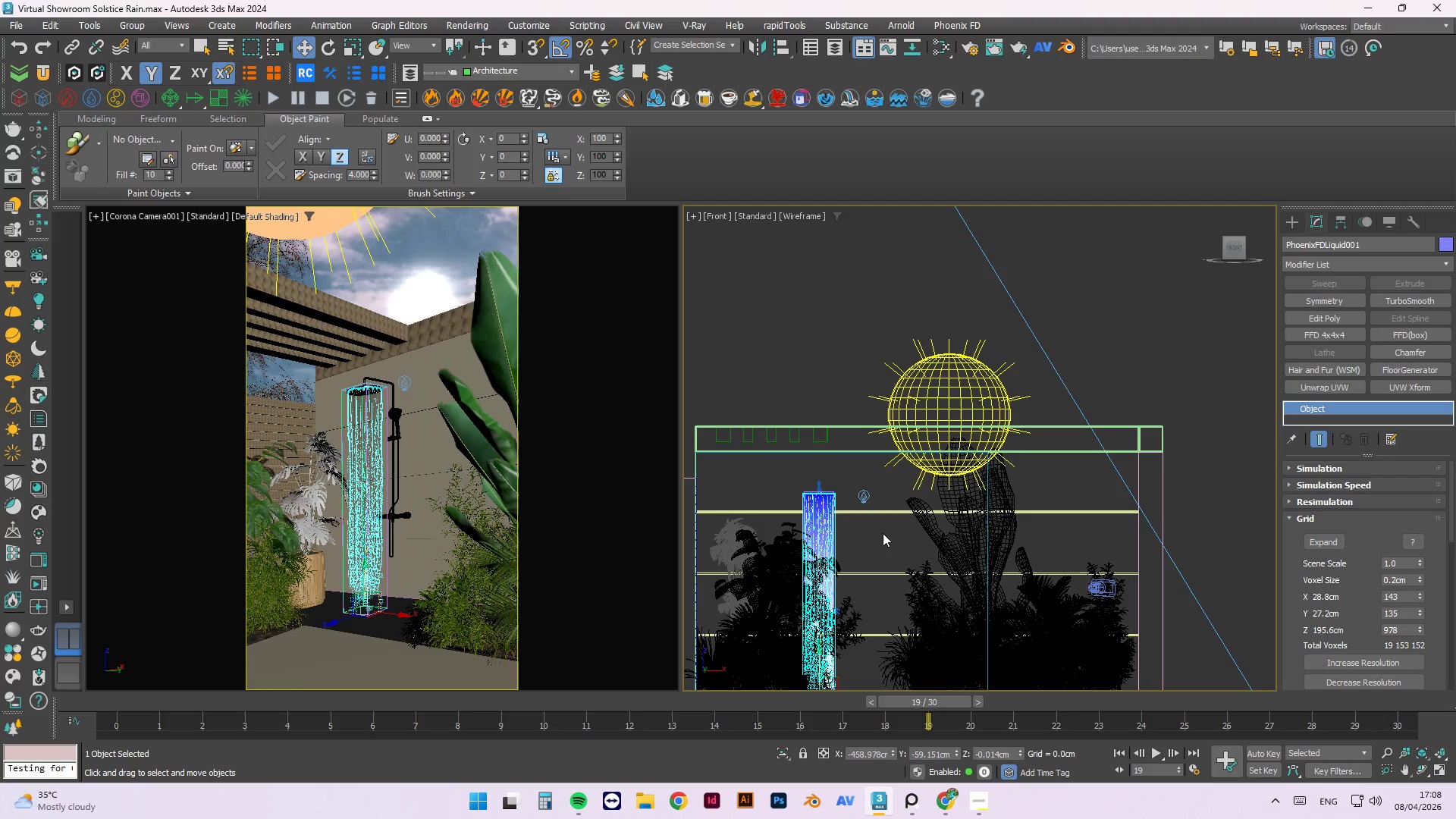 
key(Control+S)
 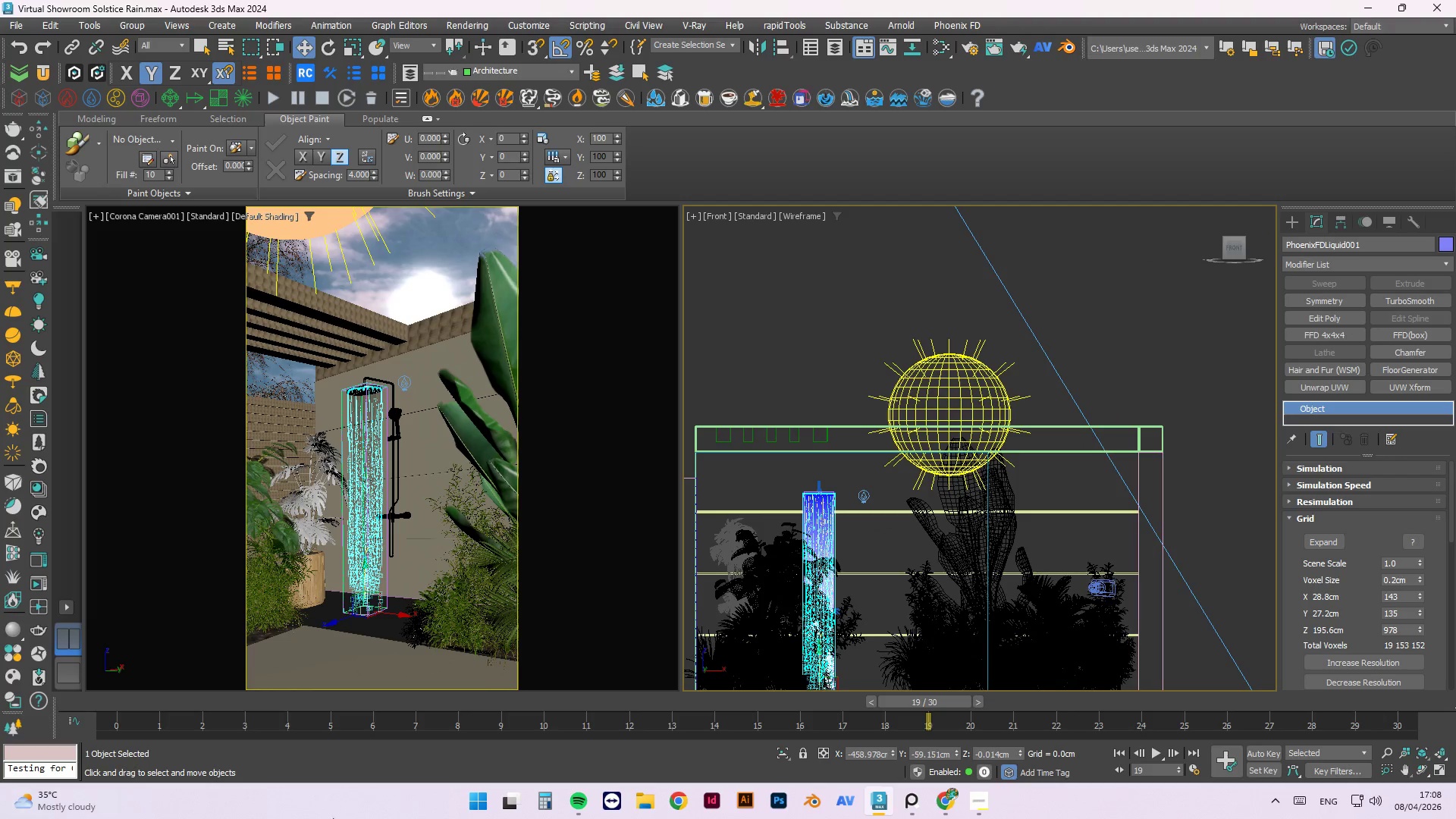 
scroll: coordinate [911, 353], scroll_direction: down, amount: 2.0
 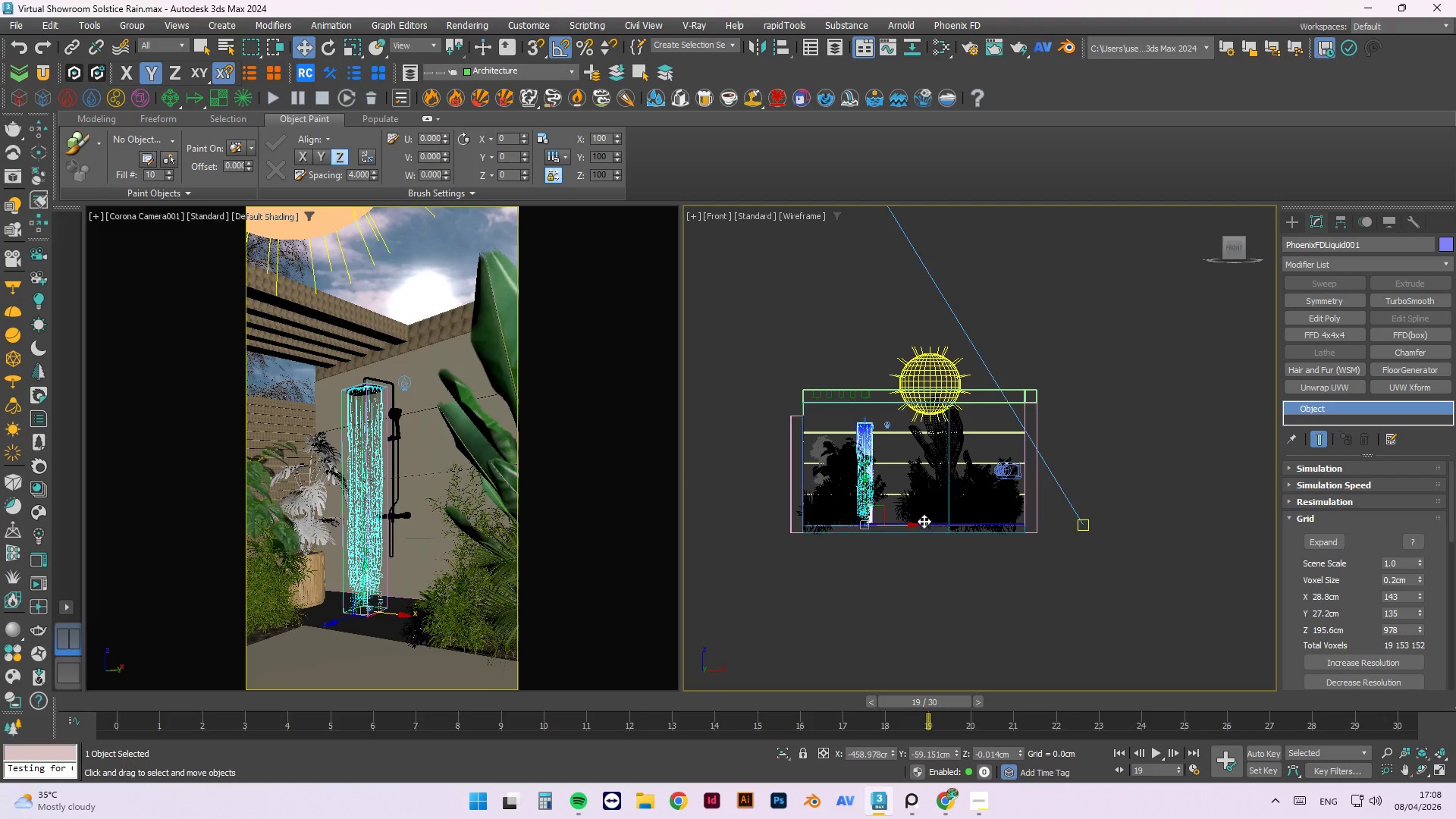 
left_click([886, 637])
 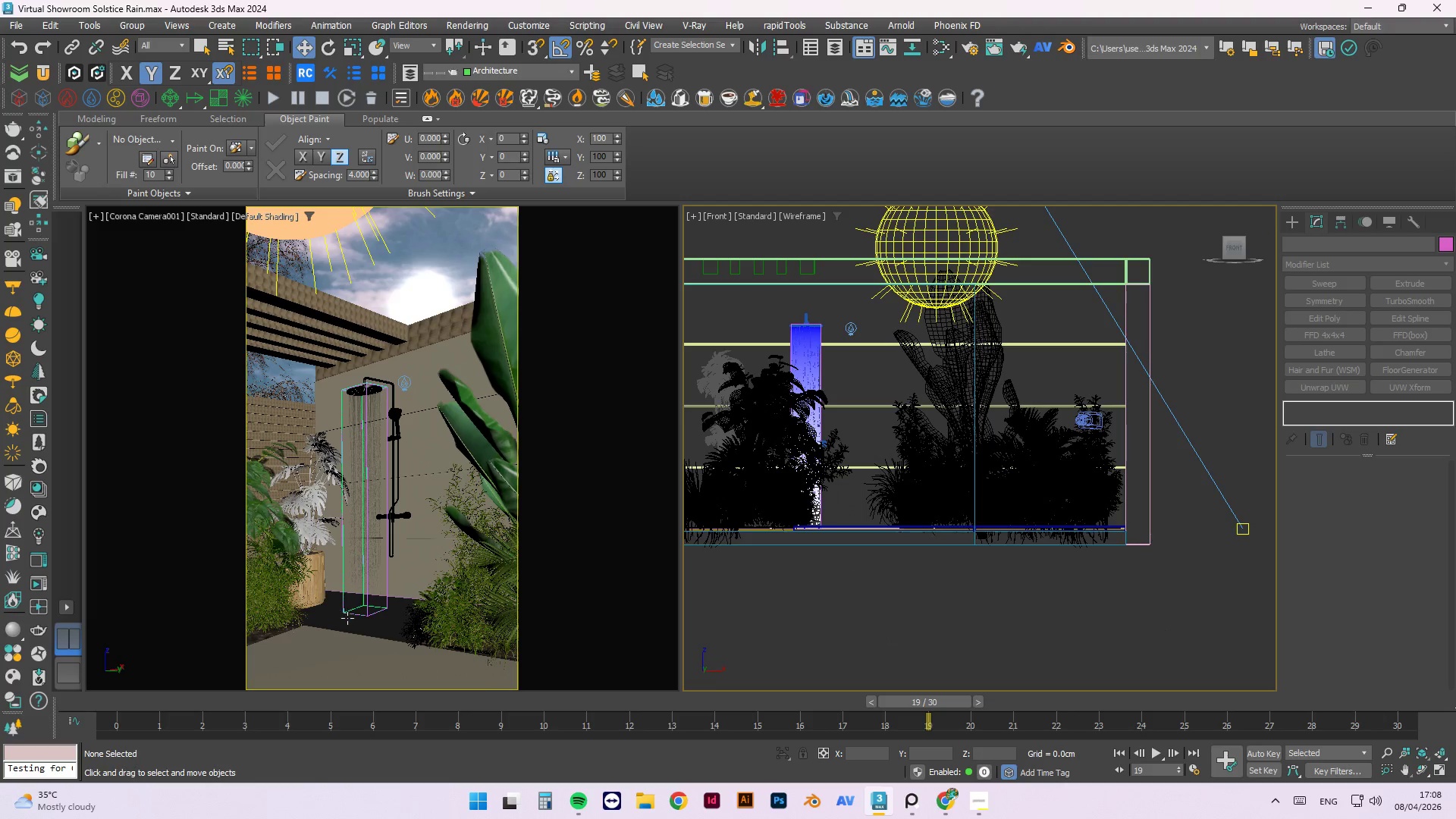 
scroll: coordinate [924, 521], scroll_direction: up, amount: 2.0
 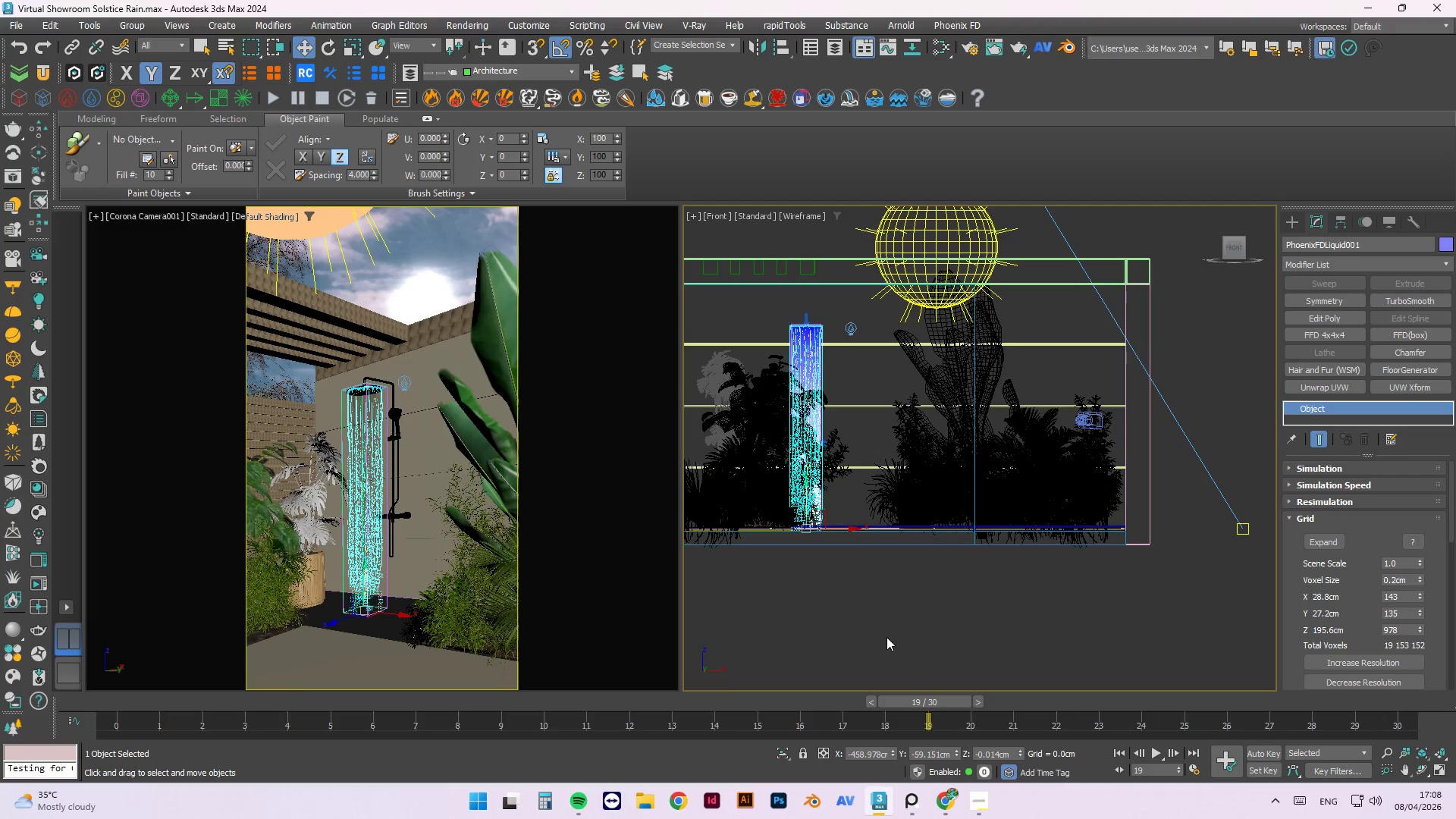 
left_click([348, 618])
 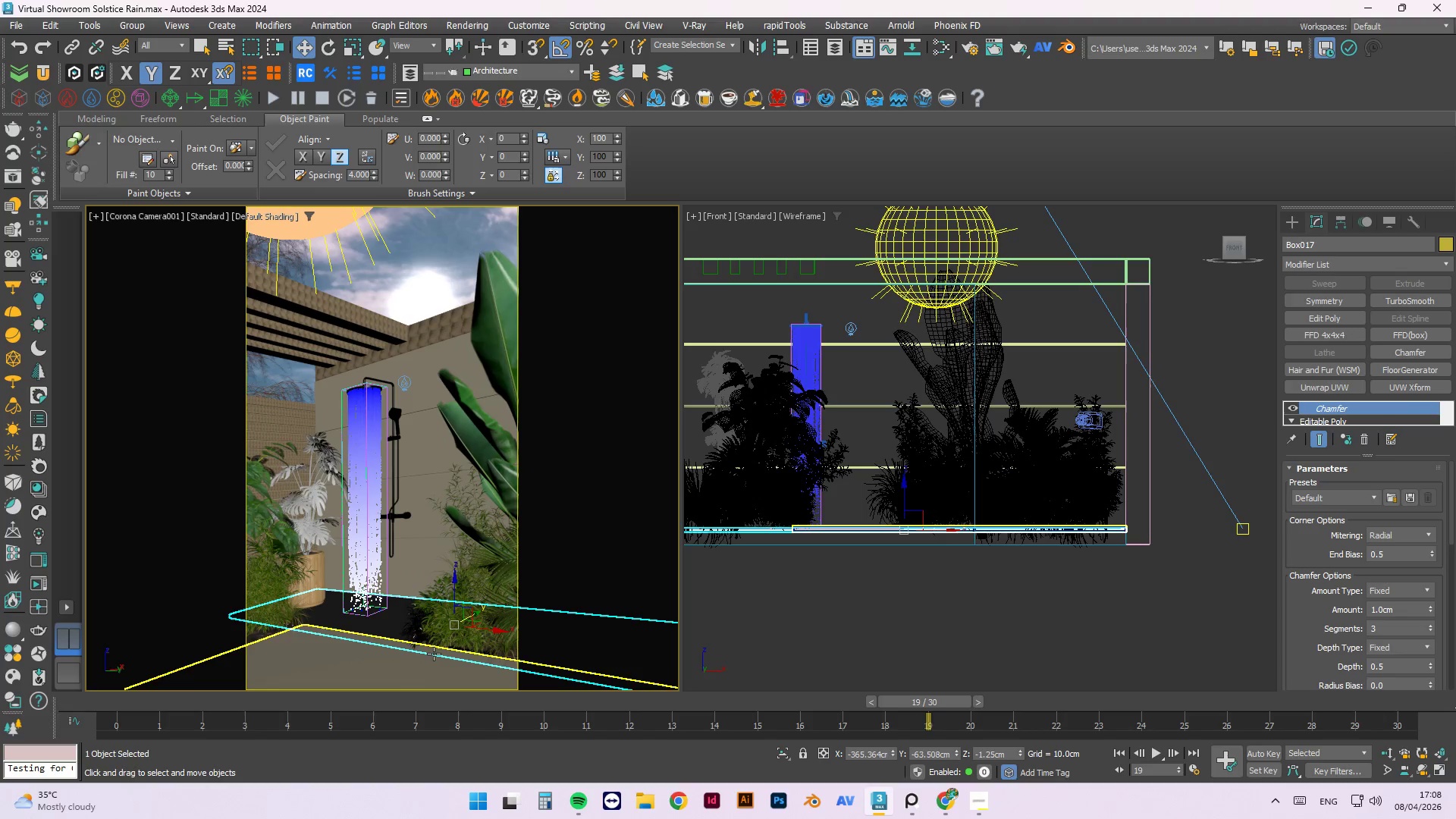 
hold_key(key=ControlLeft, duration=1.5)
left_click([378, 651])
 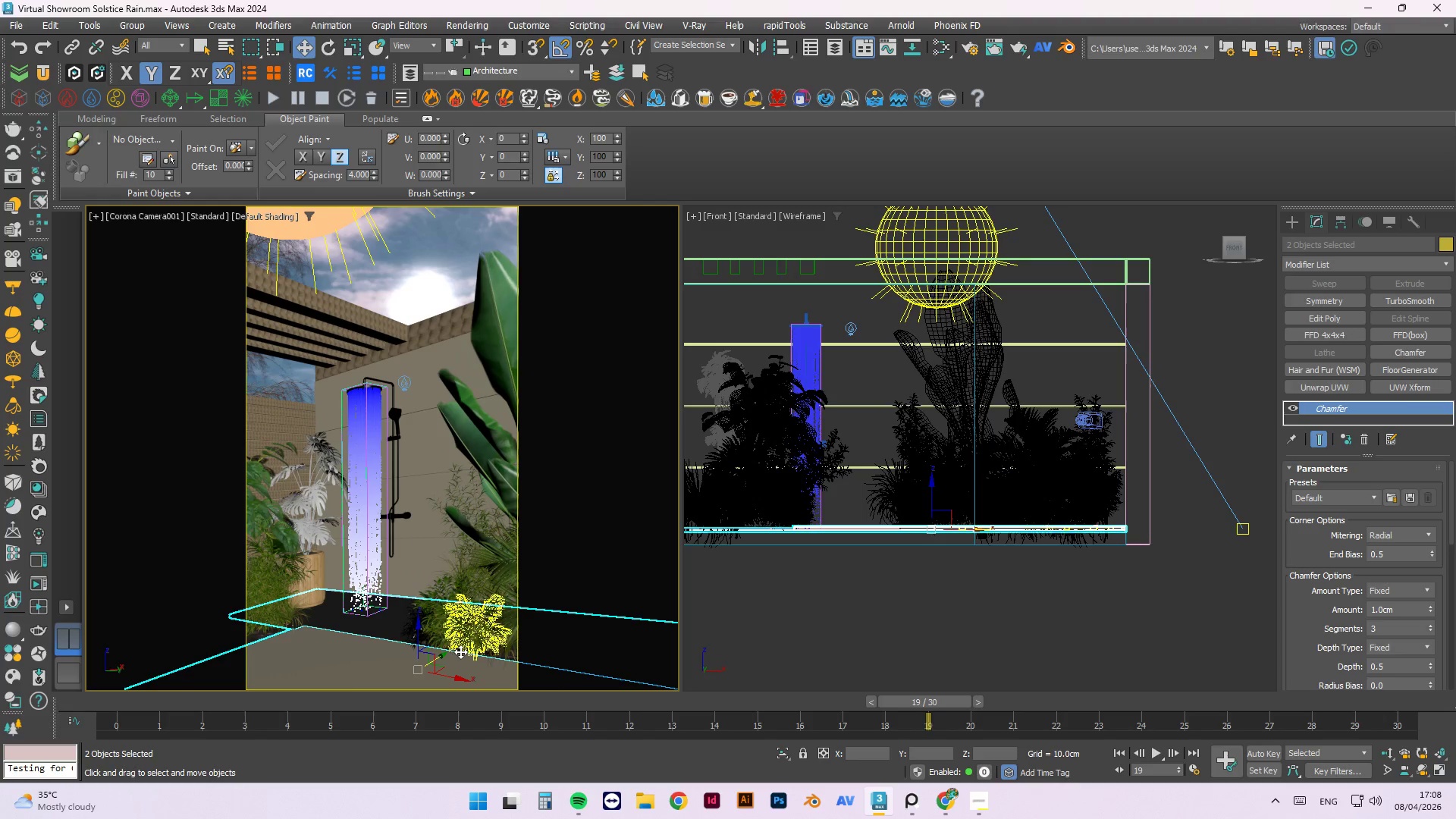 
hold_key(key=ControlLeft, duration=1.17)
left_click([457, 648])
 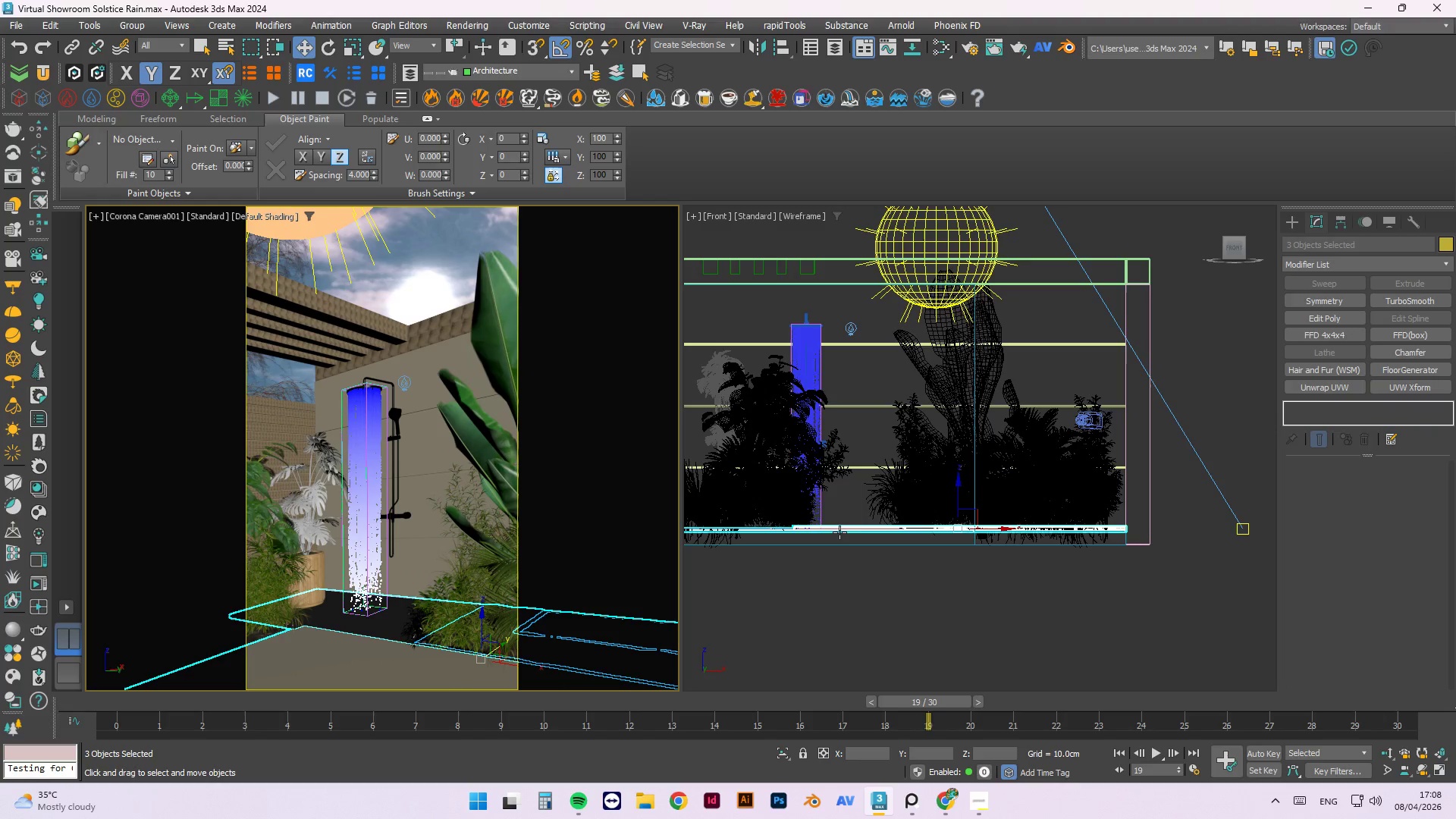 
scroll: coordinate [931, 493], scroll_direction: down, amount: 3.0
 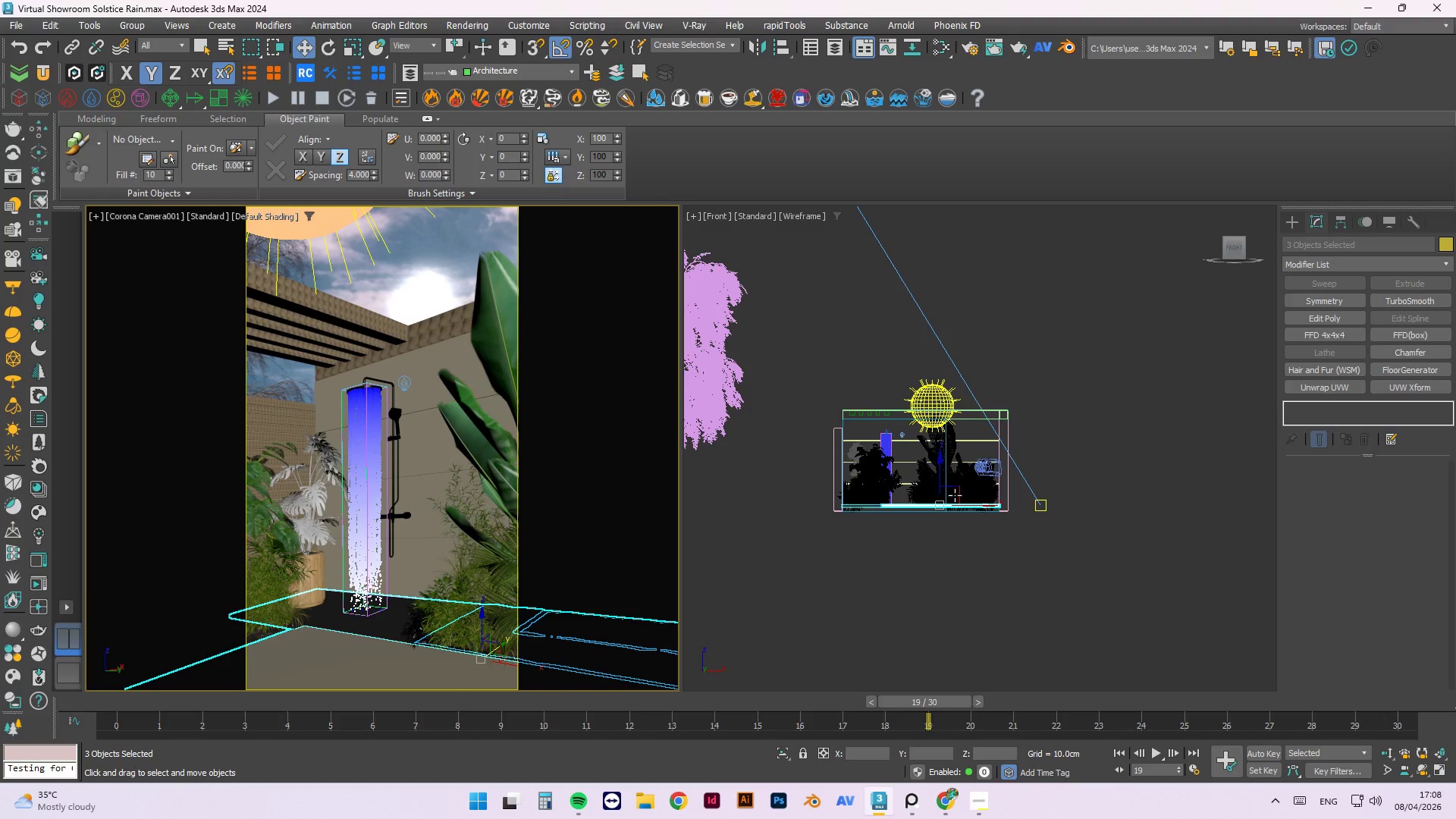 
key(Alt+Q)
 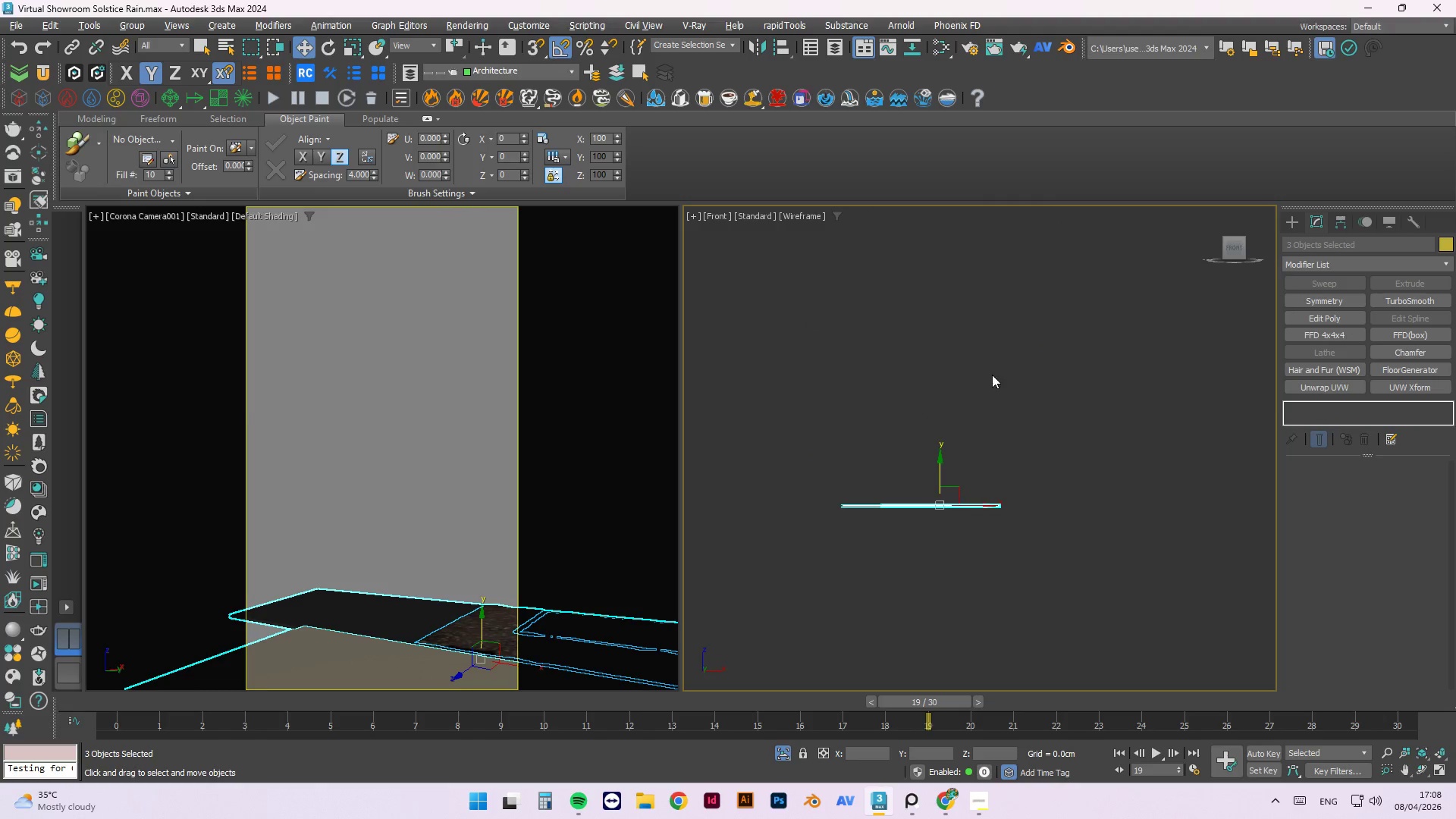 
left_click([997, 364])
 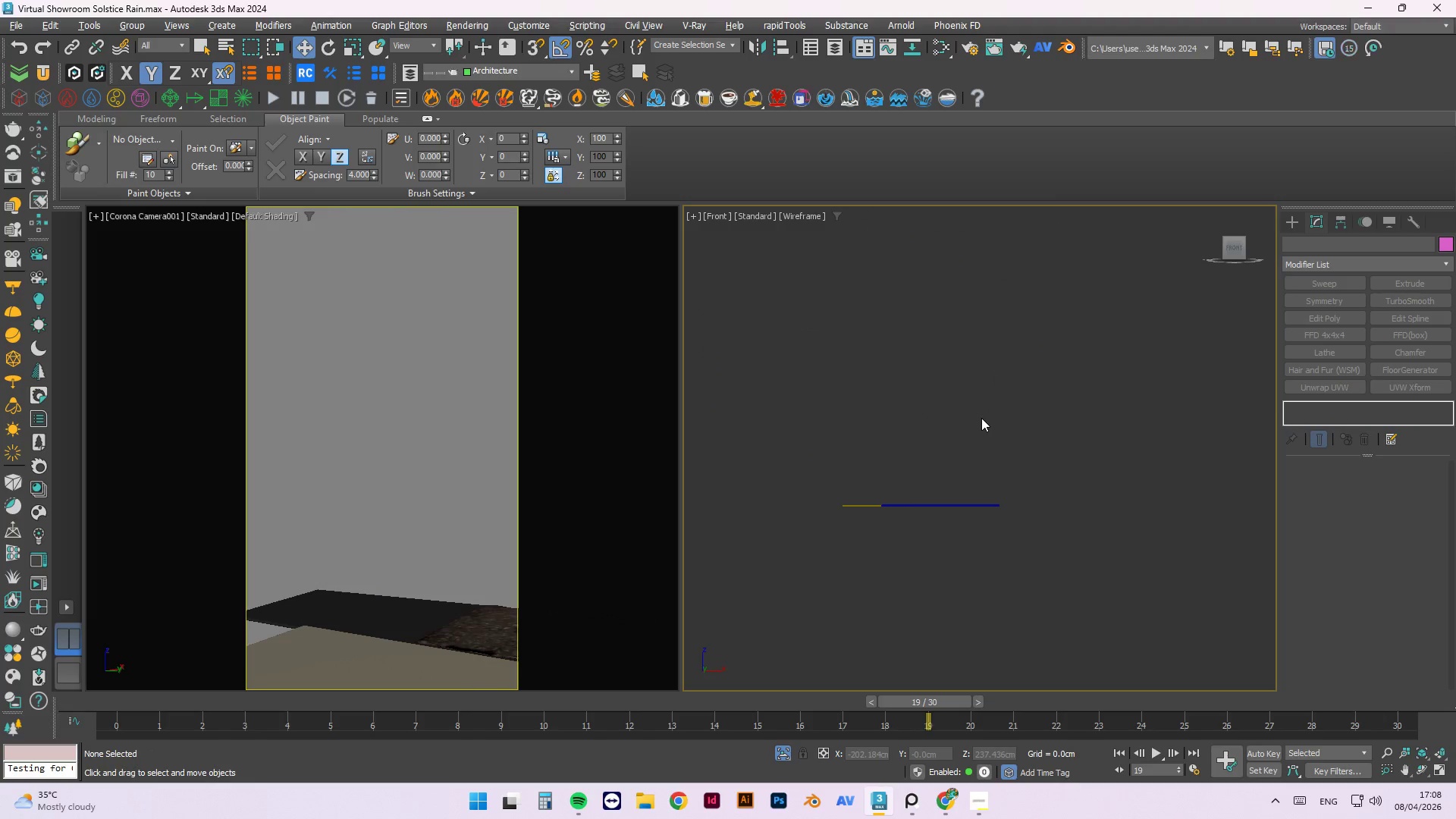 
key(T)
 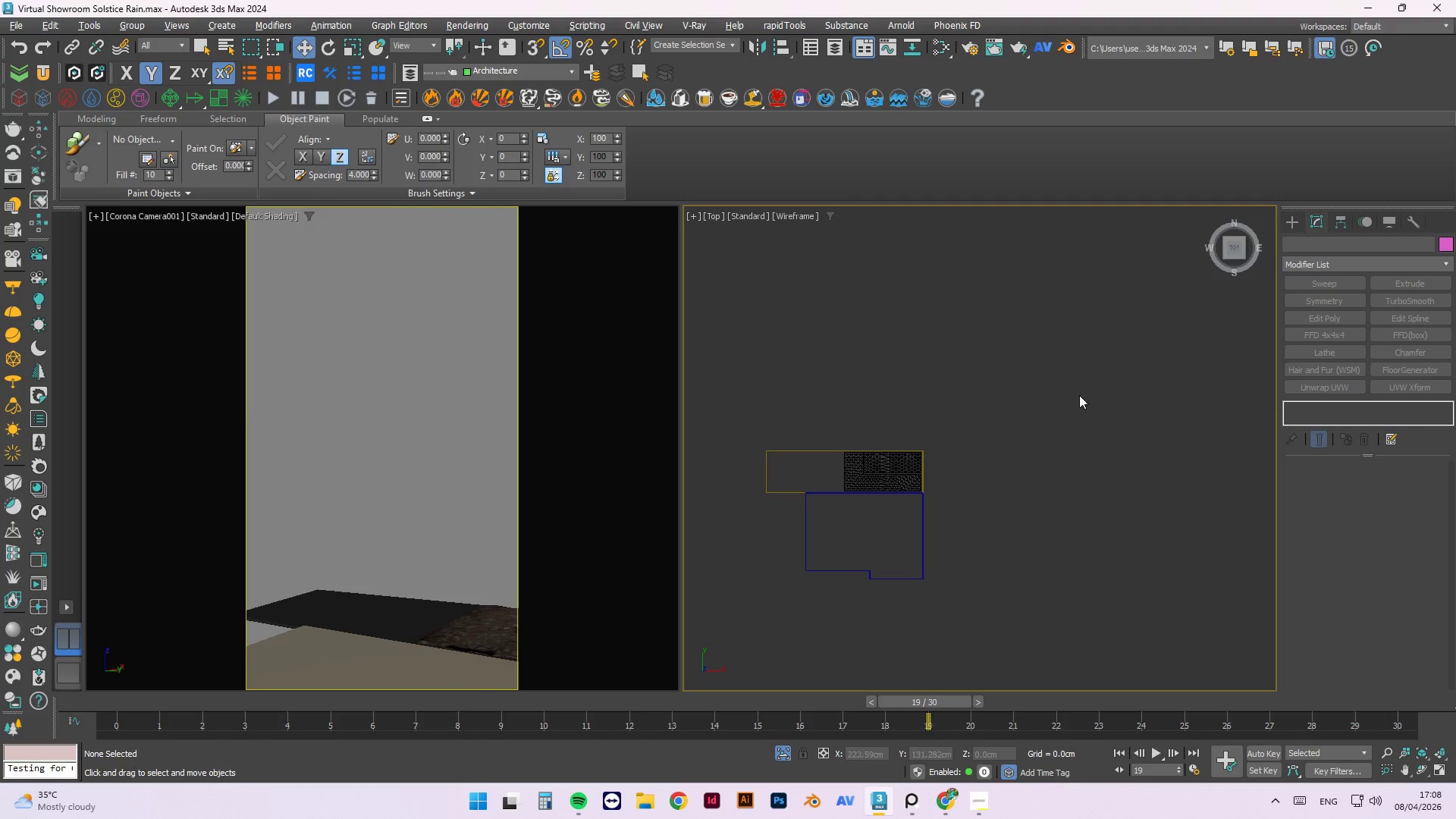 
scroll: coordinate [869, 416], scroll_direction: up, amount: 5.0
 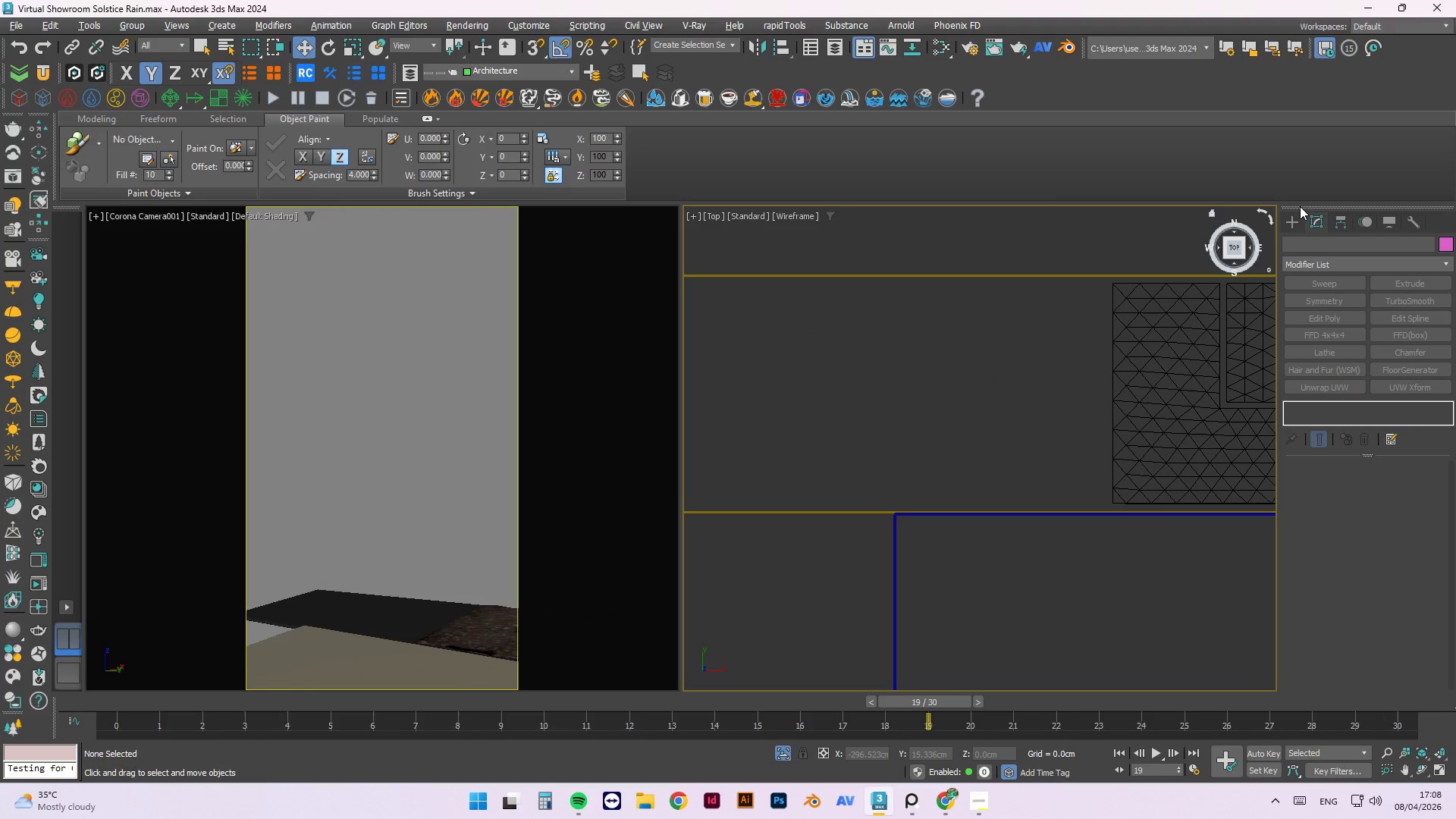 
left_click([1297, 218])
 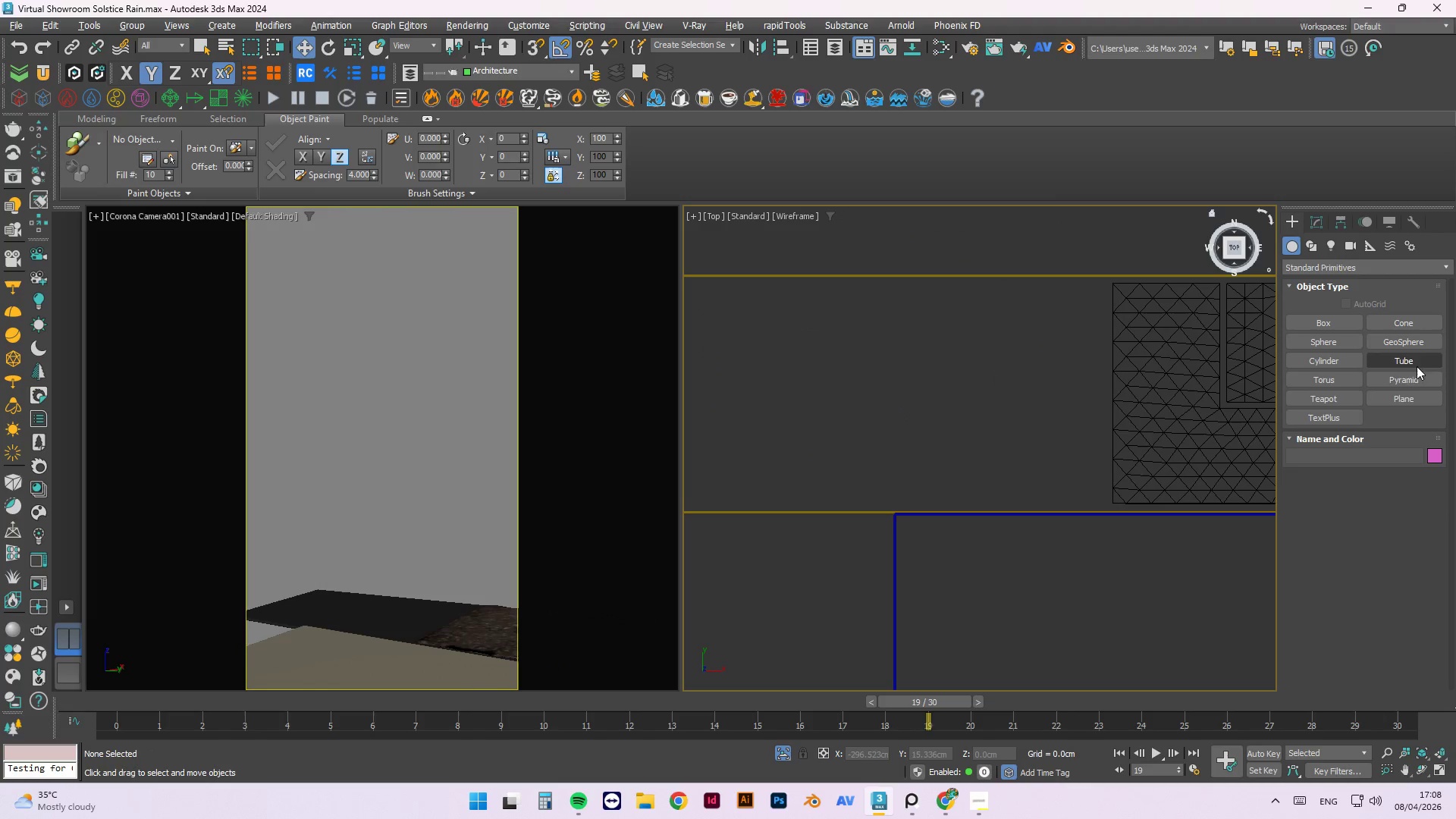 
left_click([1404, 397])
 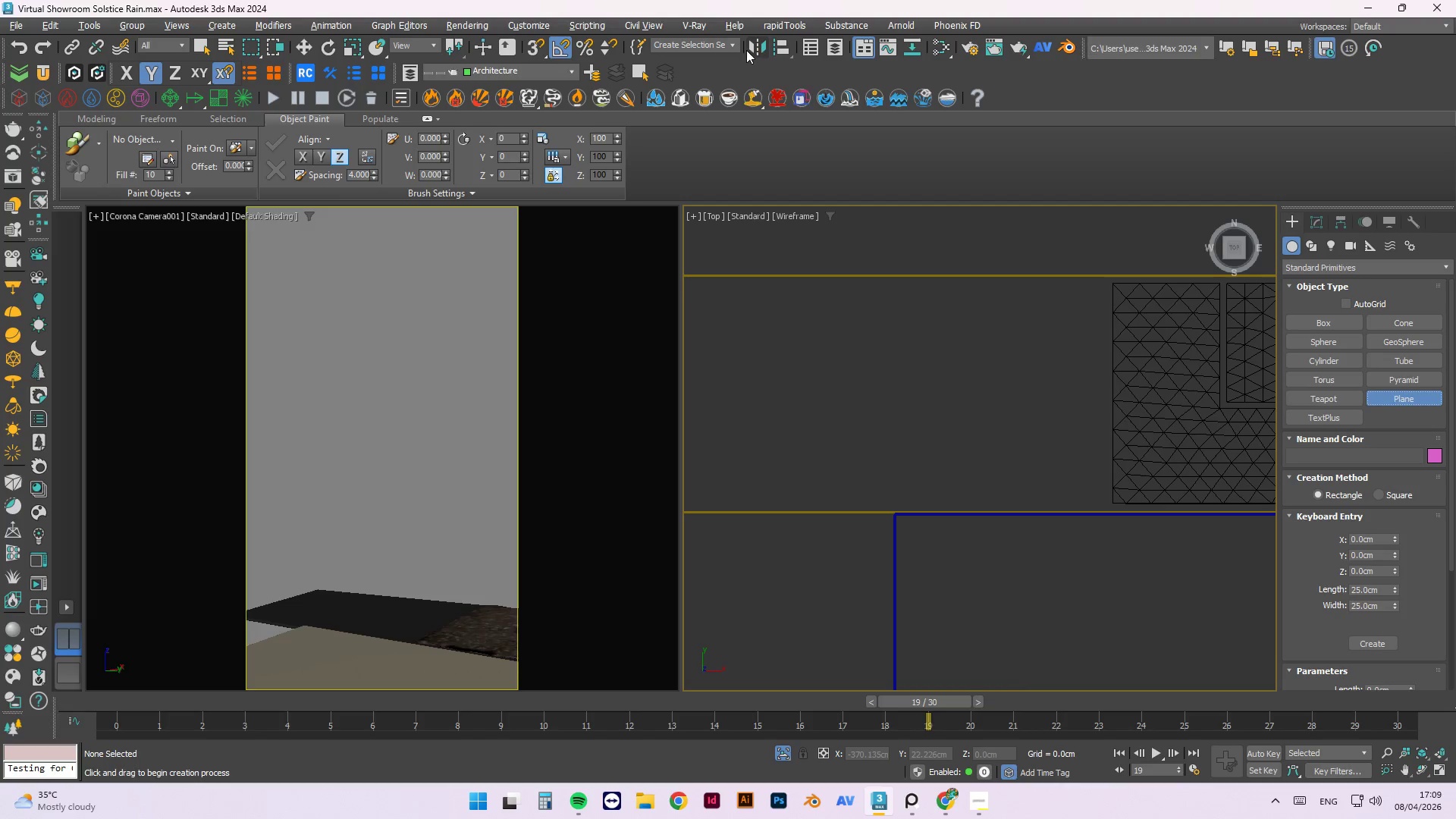 
key(S)
 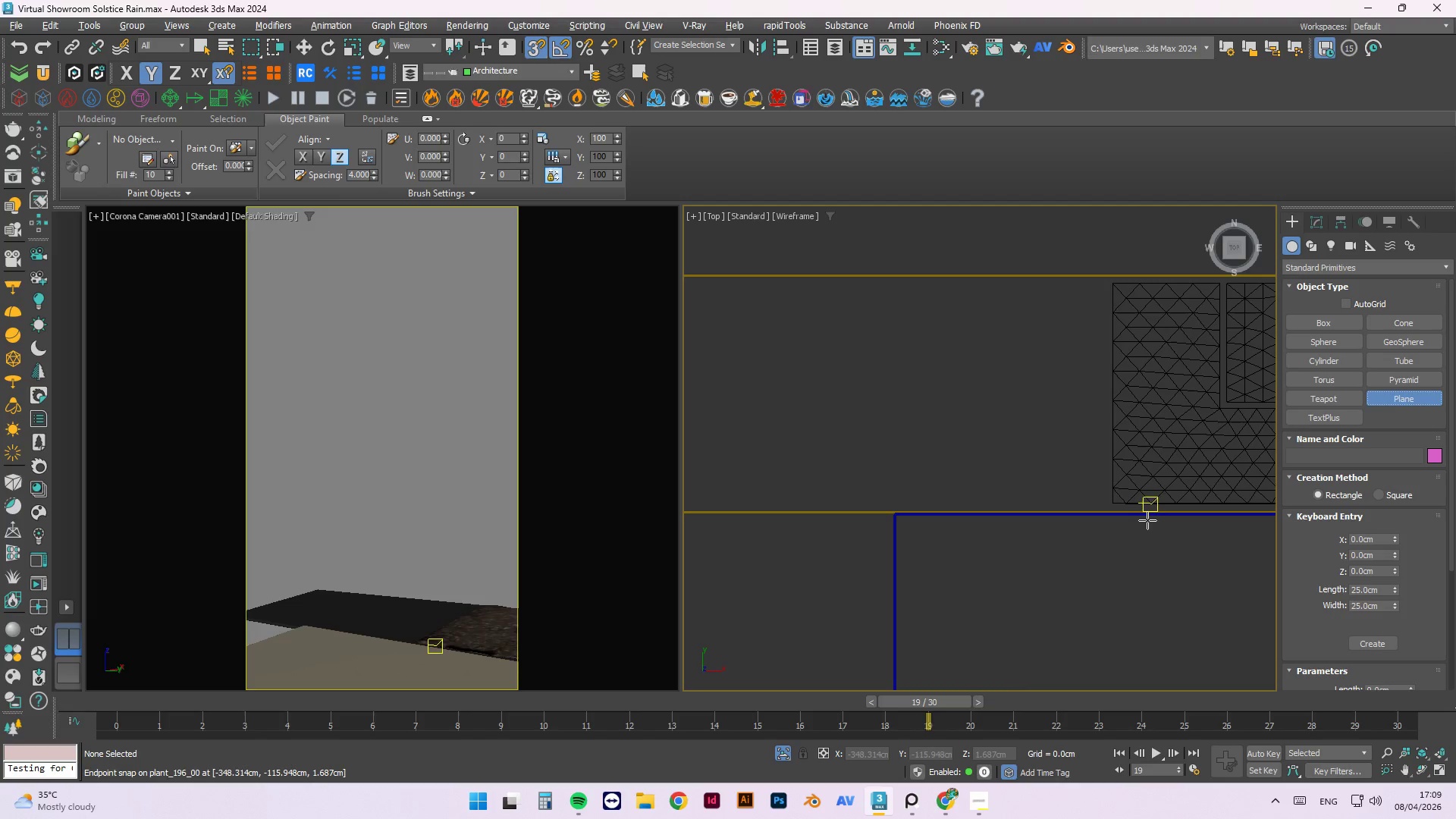 
scroll: coordinate [1141, 518], scroll_direction: up, amount: 2.0
 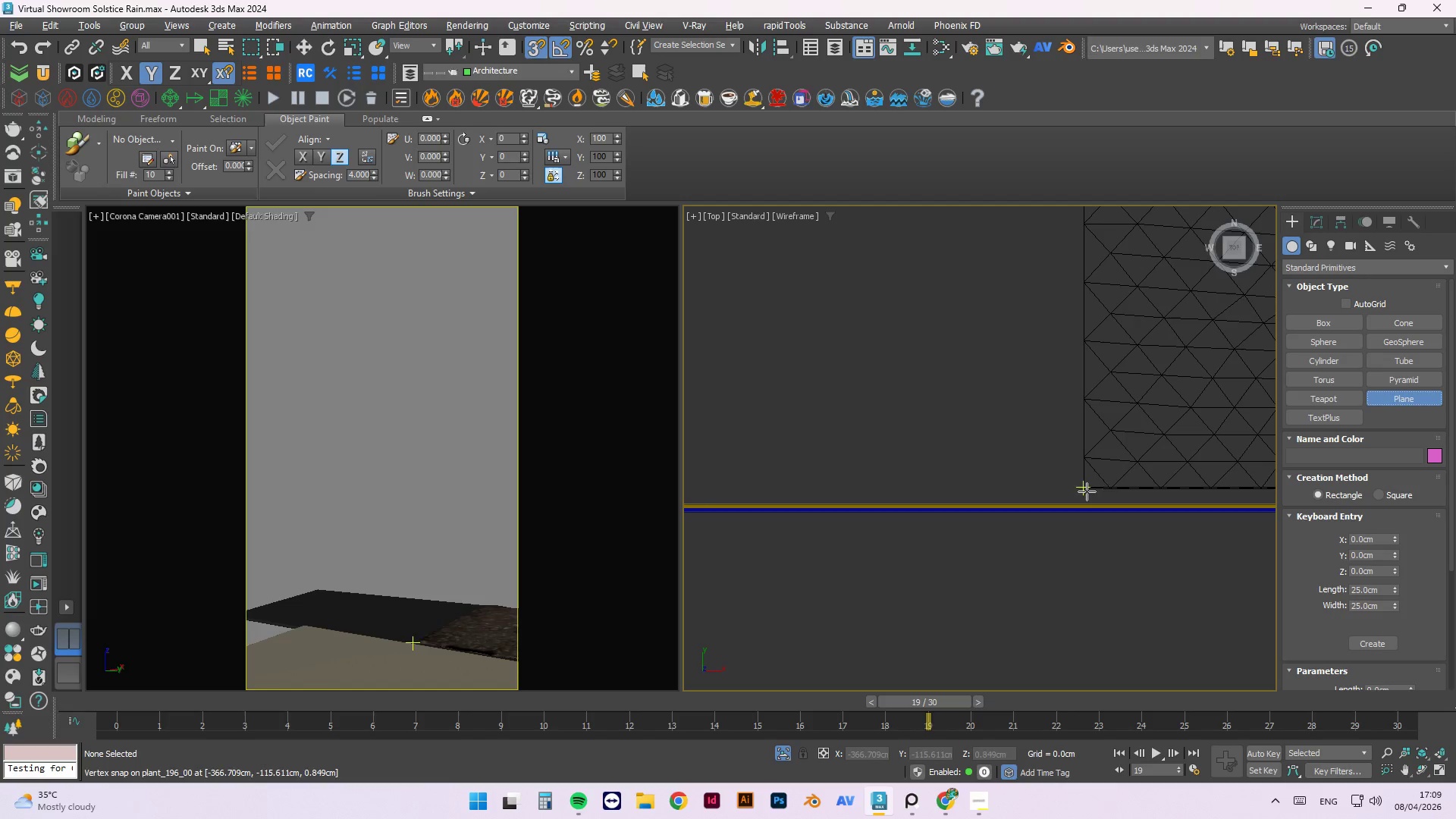 
scroll: coordinate [1211, 472], scroll_direction: down, amount: 4.0
 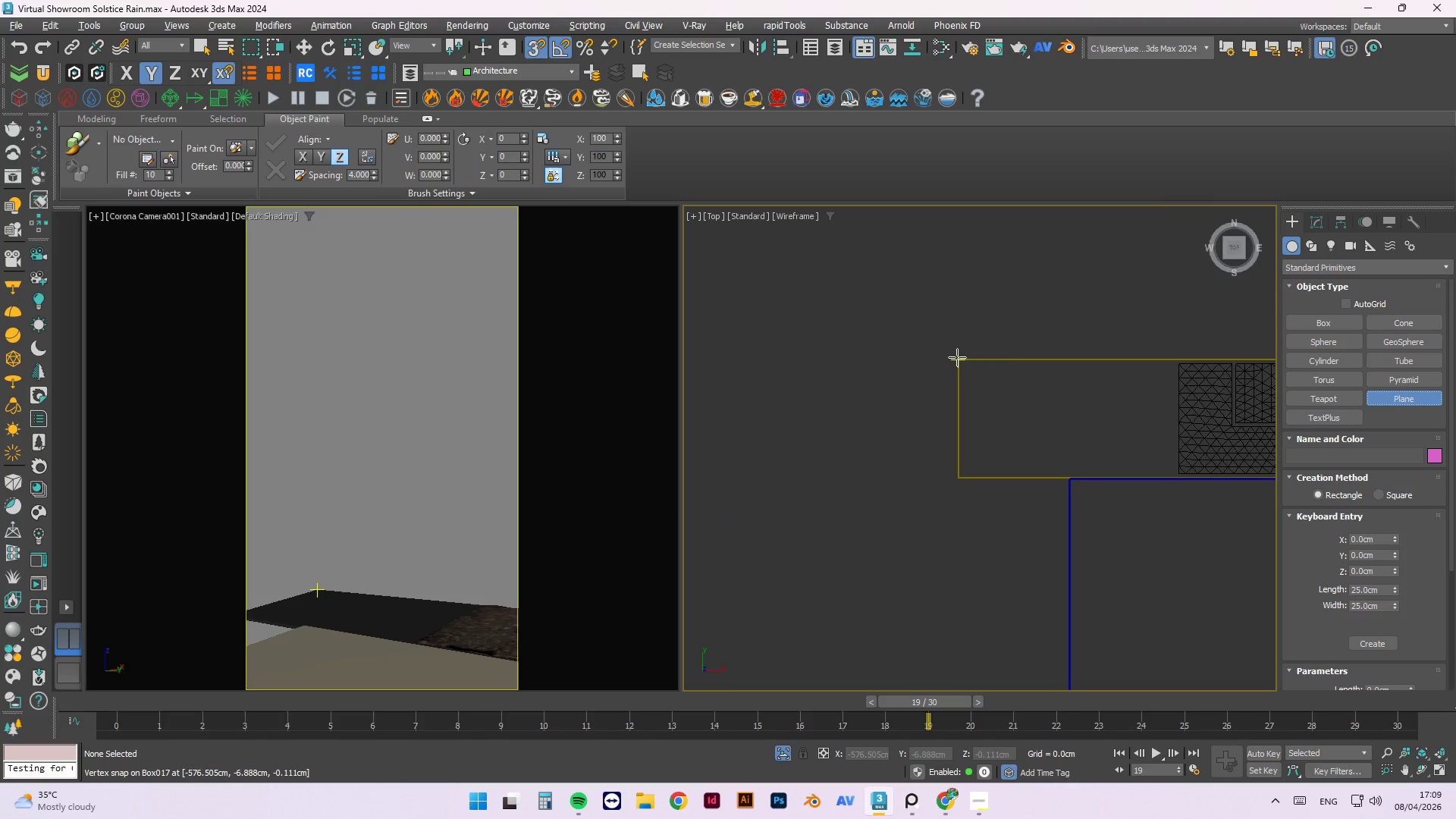 
scroll: coordinate [962, 354], scroll_direction: up, amount: 7.0
 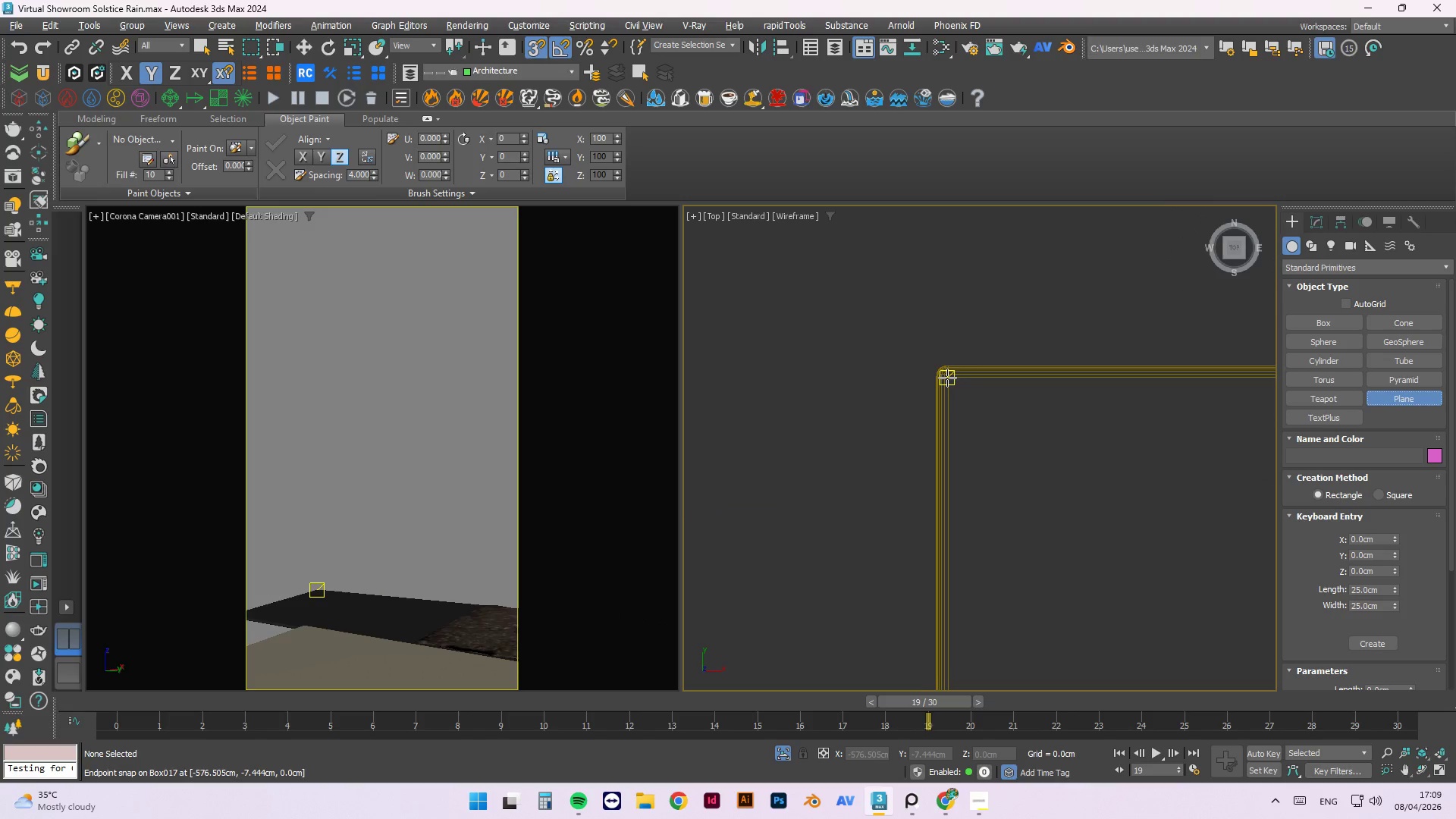 
left_click_drag(start_coordinate=[947, 378], to_coordinate=[1011, 450])
 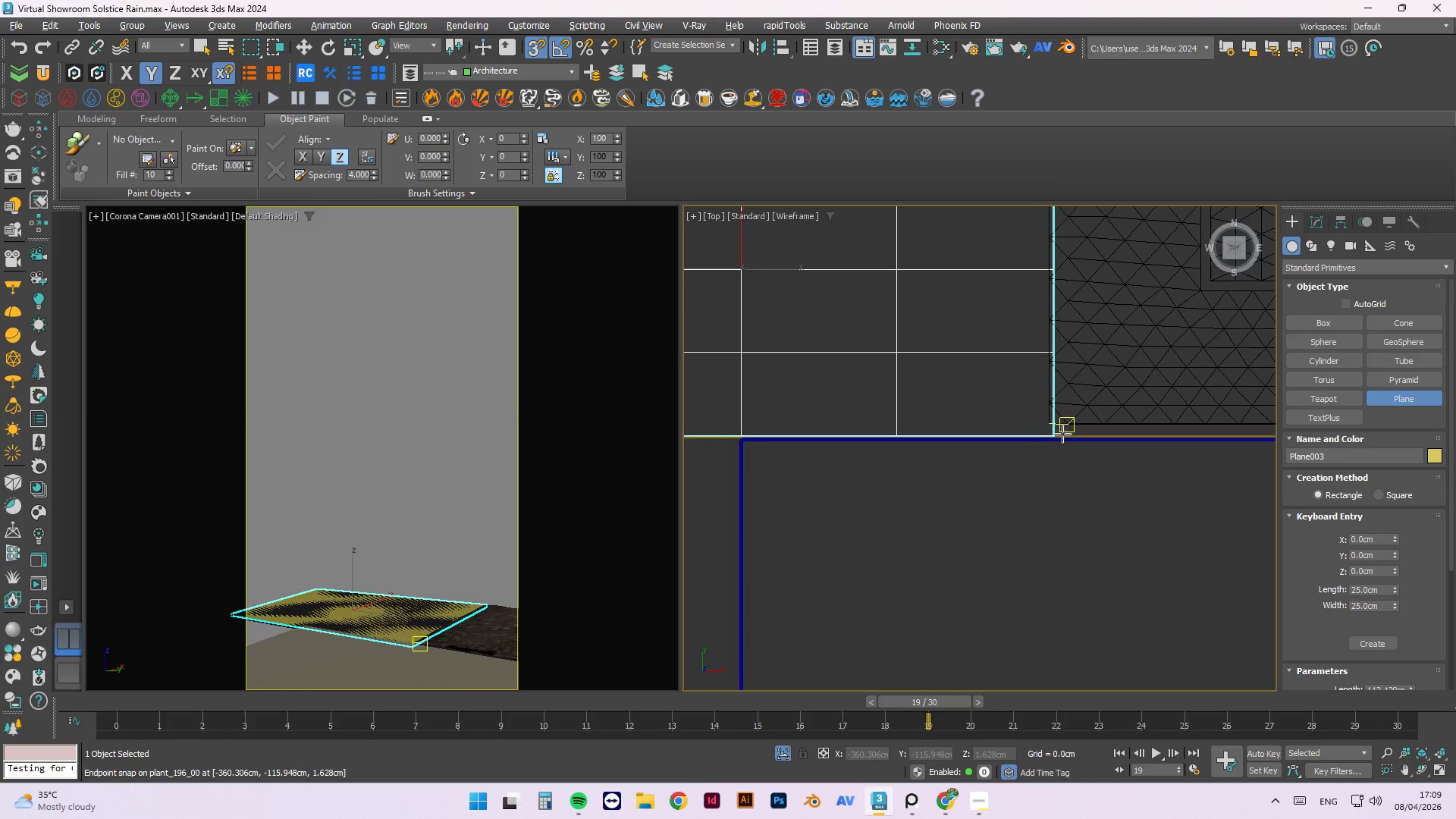 
scroll: coordinate [947, 378], scroll_direction: up, amount: 1.0
 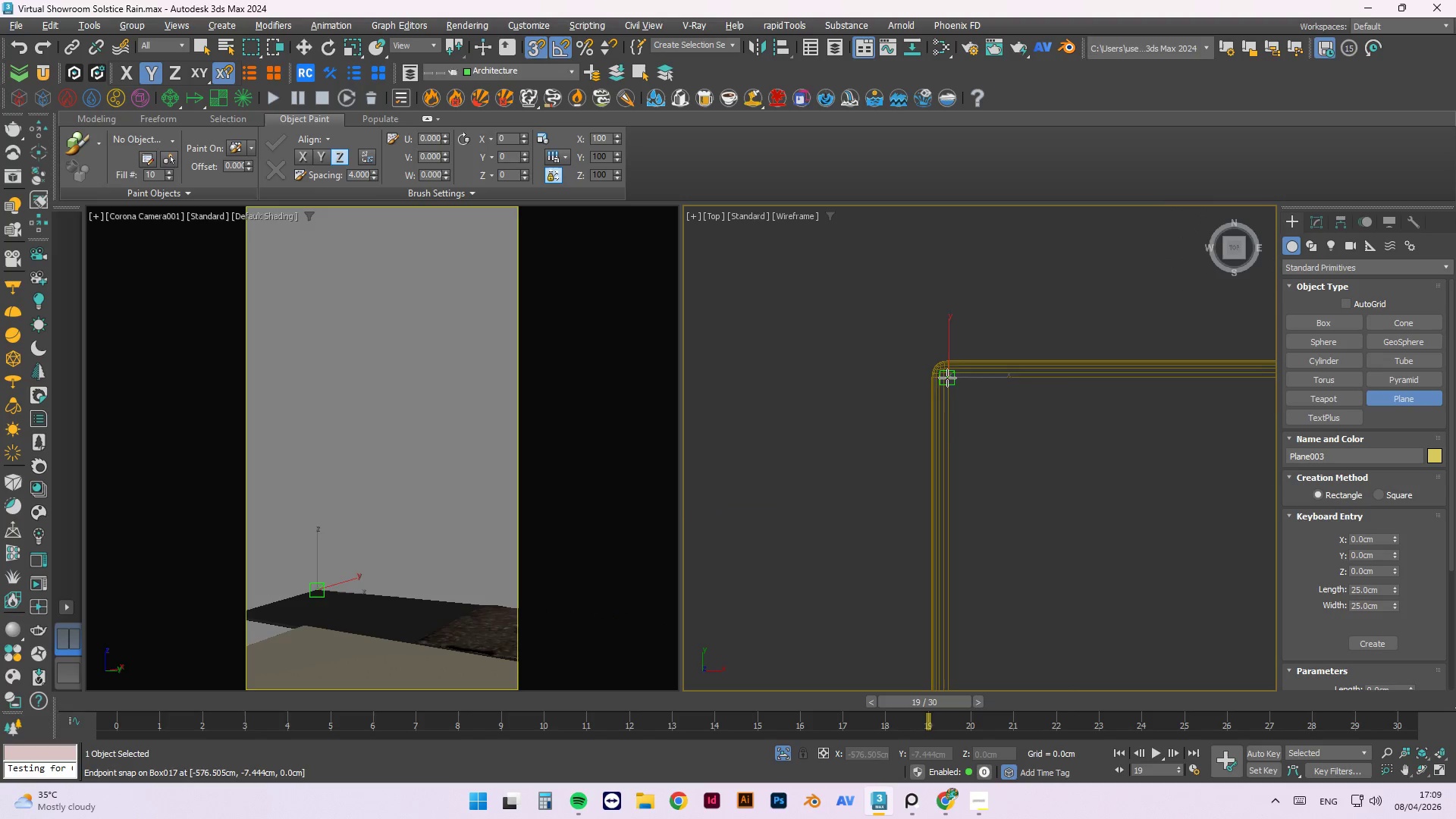 
scroll: coordinate [820, 279], scroll_direction: down, amount: 9.0
 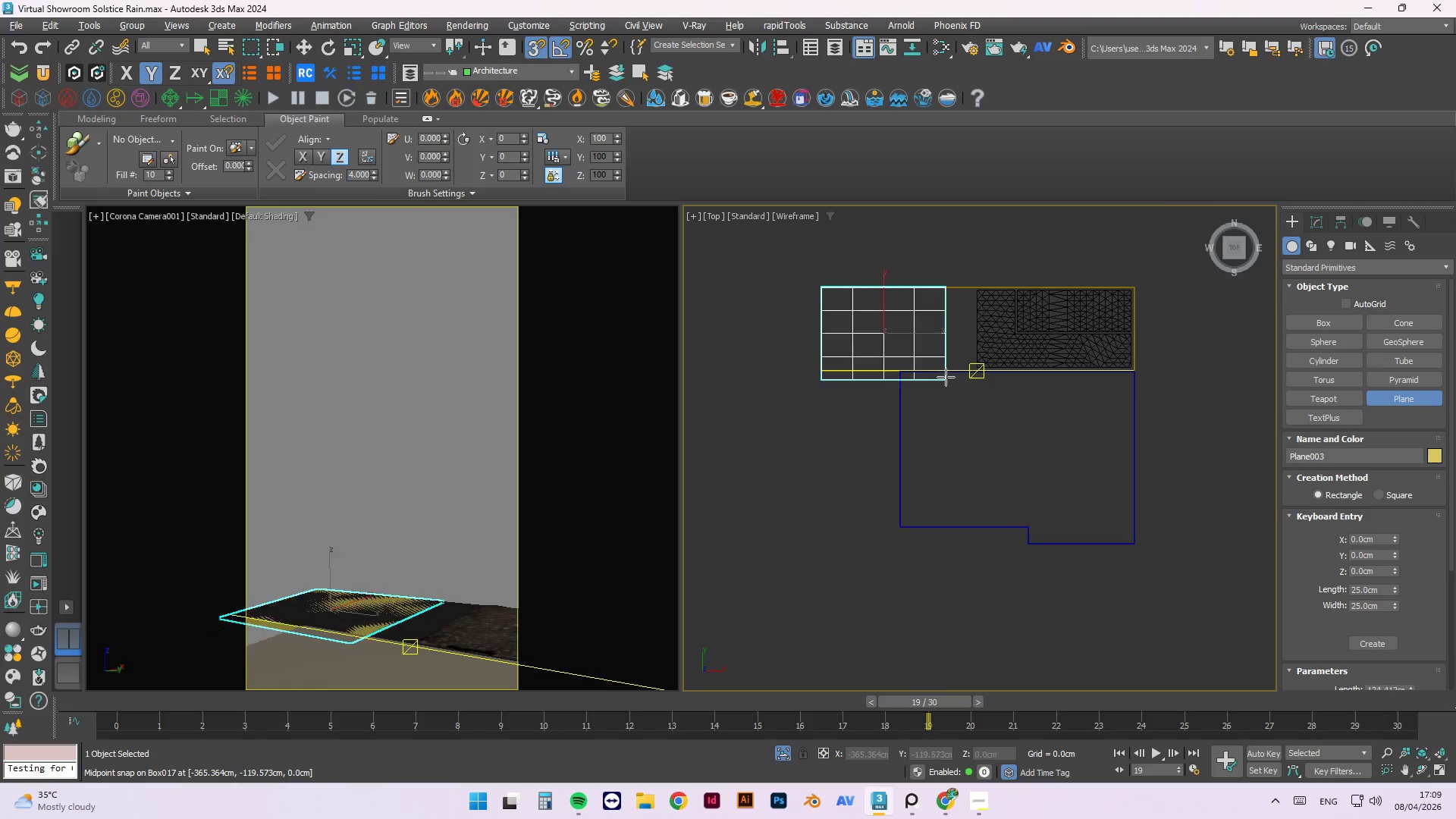 
scroll: coordinate [1009, 456], scroll_direction: up, amount: 8.0
 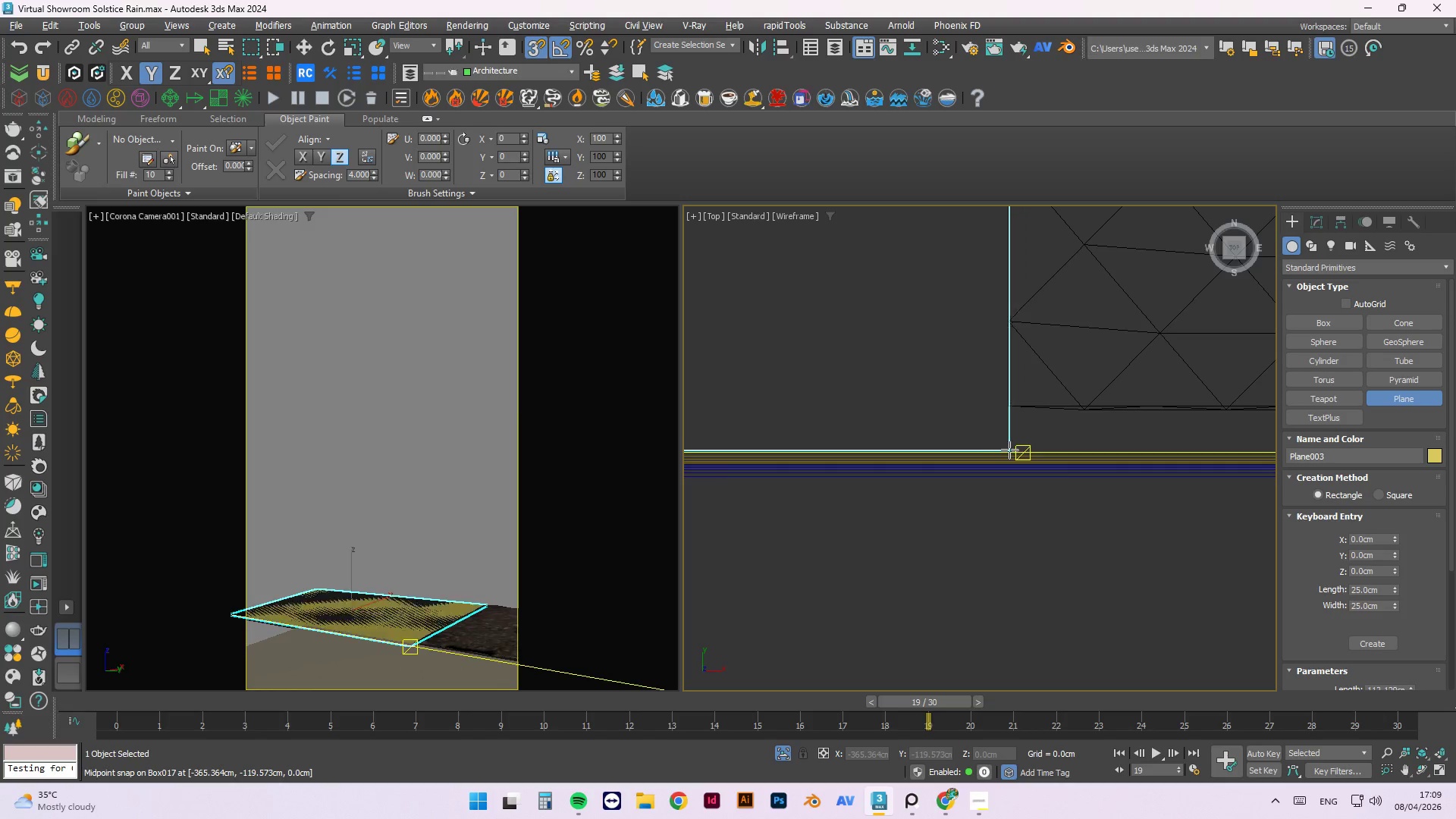 
hold_key(key=AltLeft, duration=0.7)
 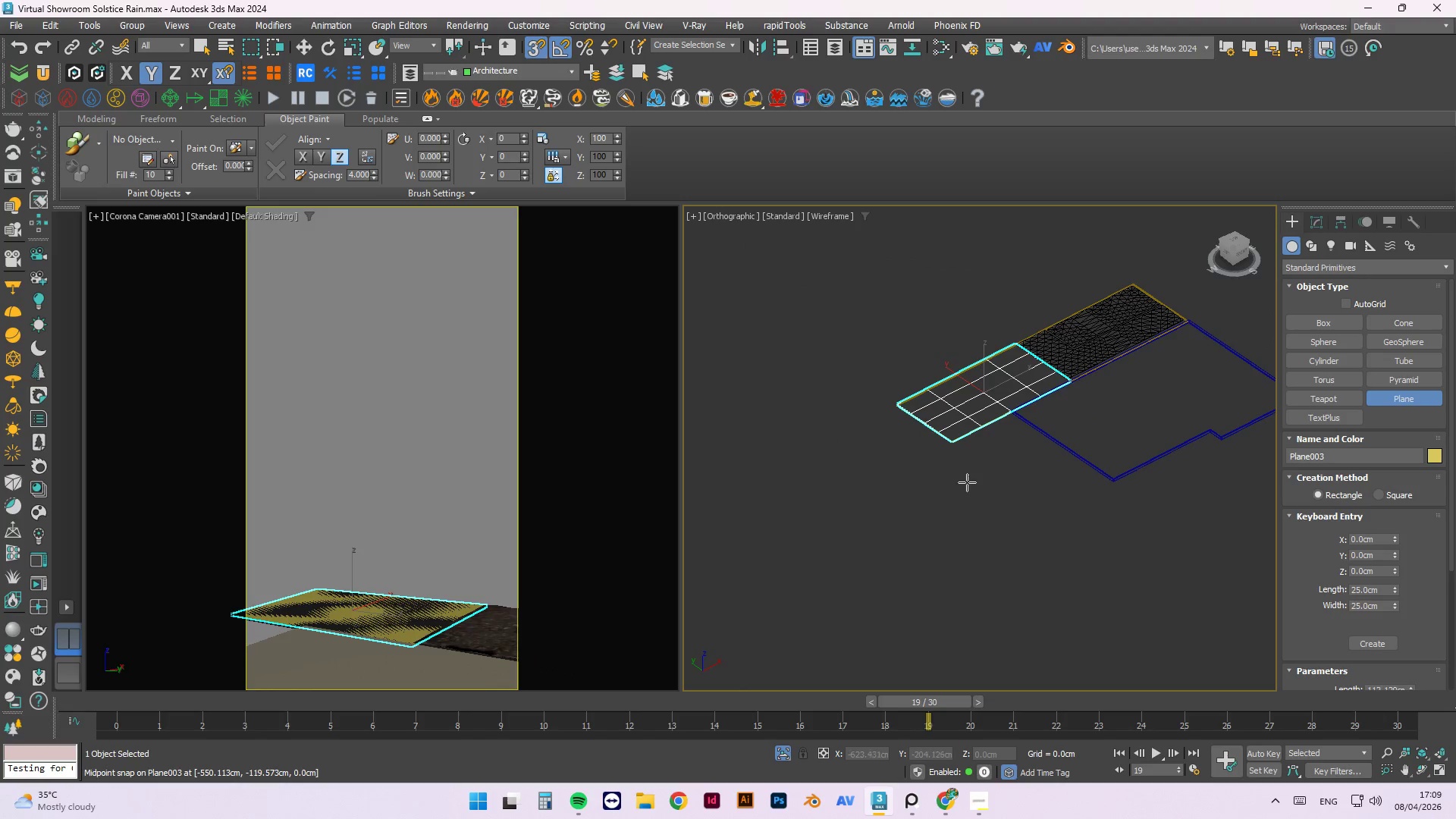 
scroll: coordinate [1065, 434], scroll_direction: down, amount: 8.0
 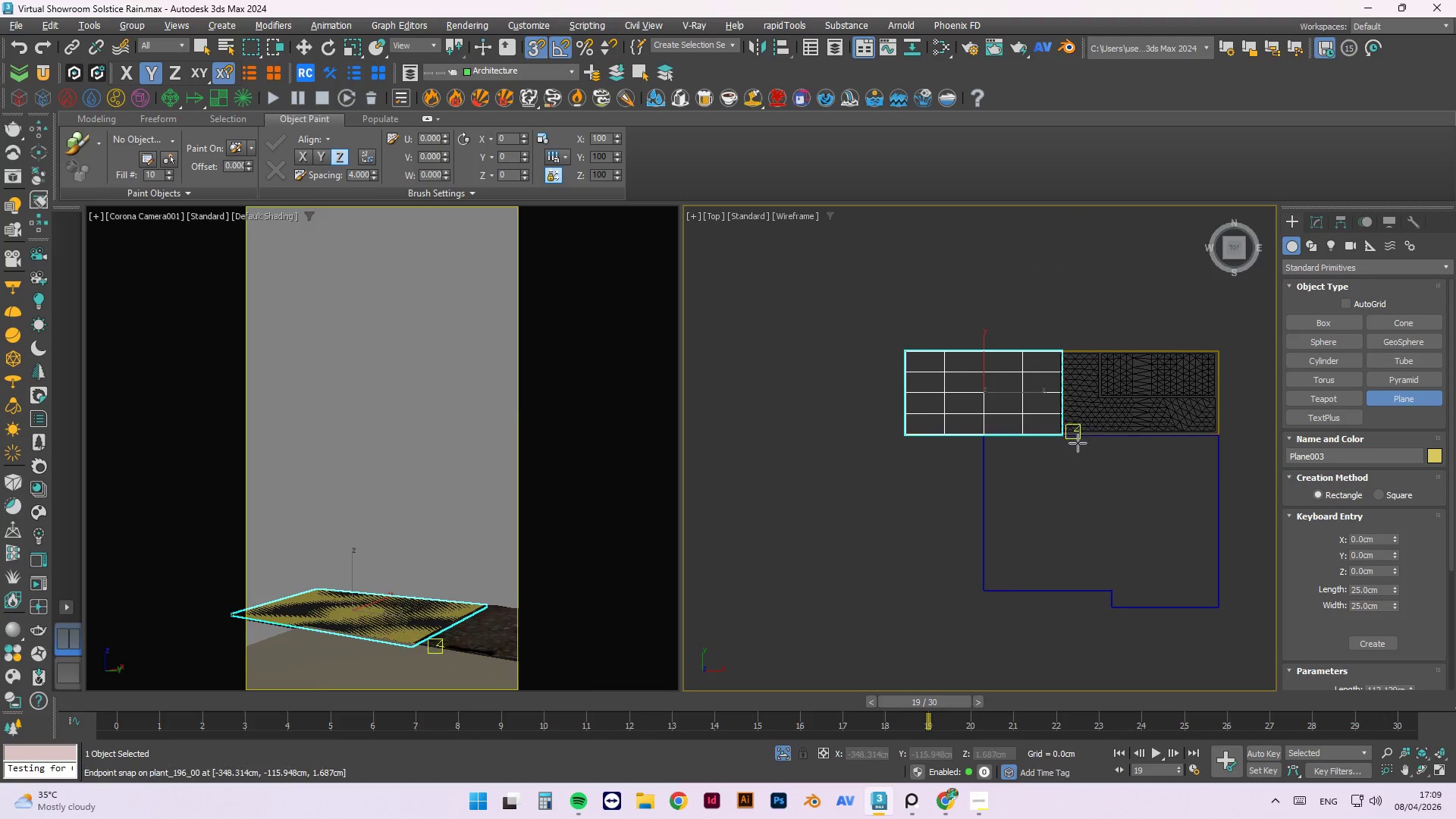 
type(wfz)
 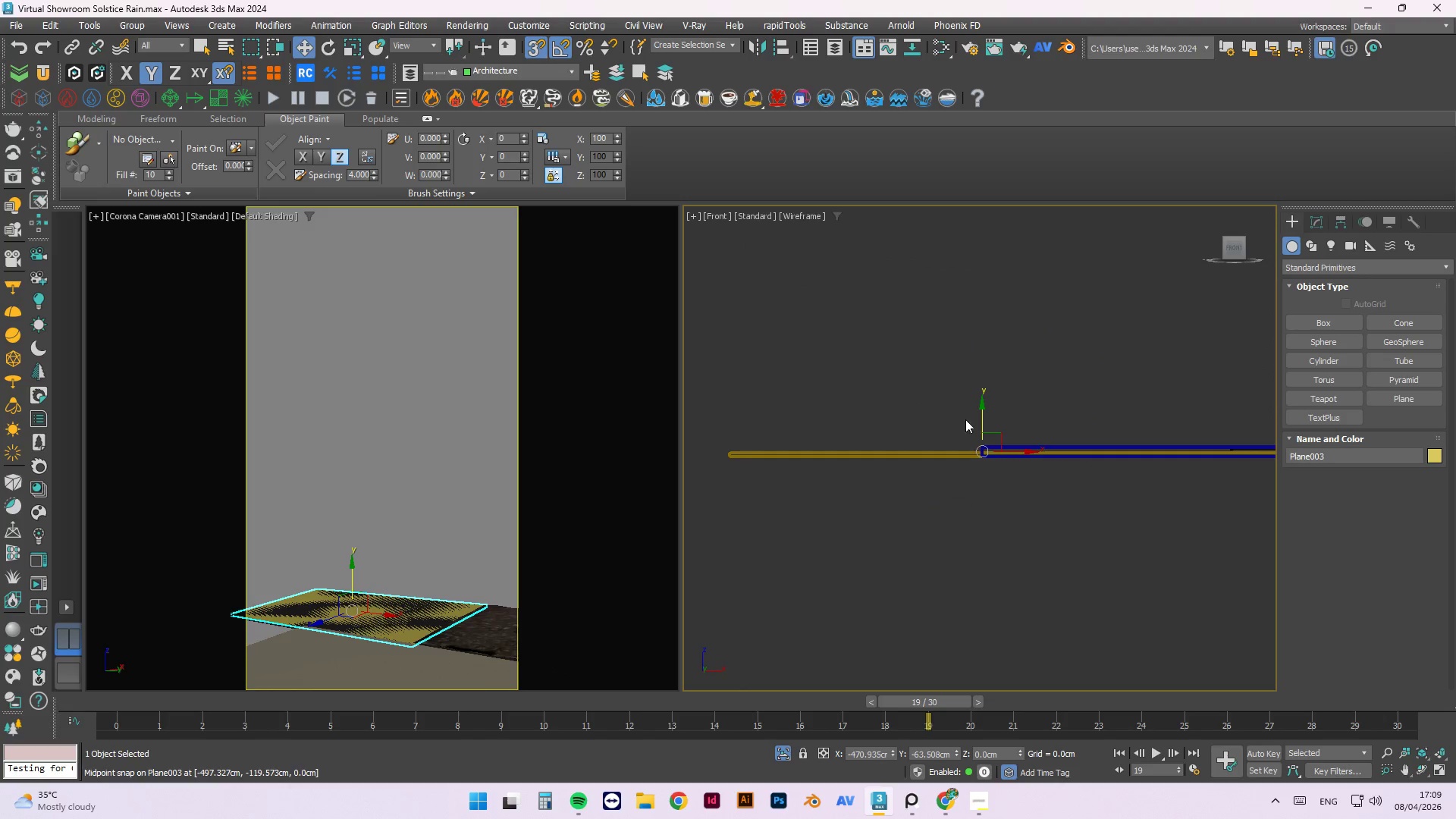 
scroll: coordinate [917, 391], scroll_direction: up, amount: 7.0
 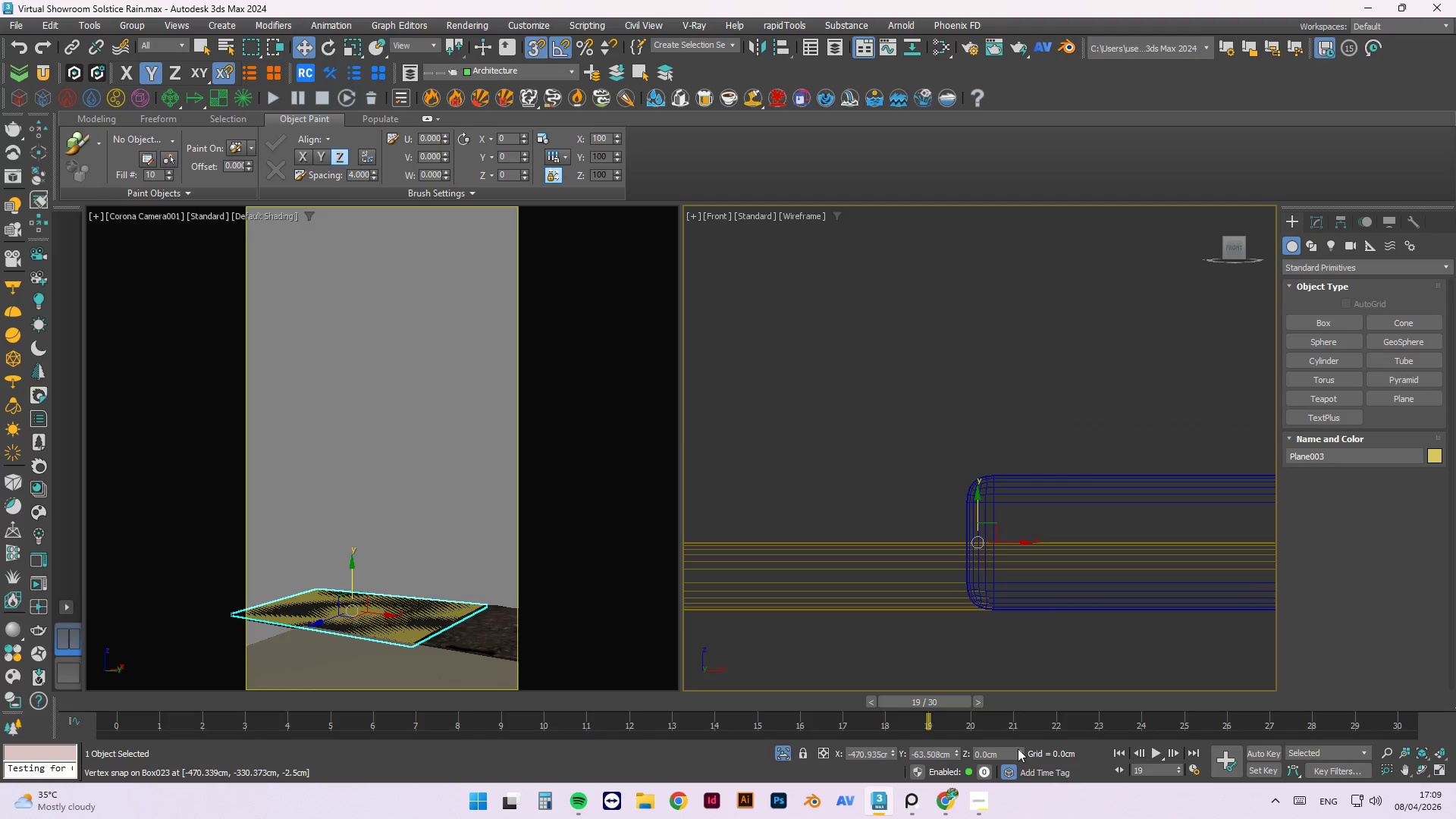 
double_click([1018, 748])
 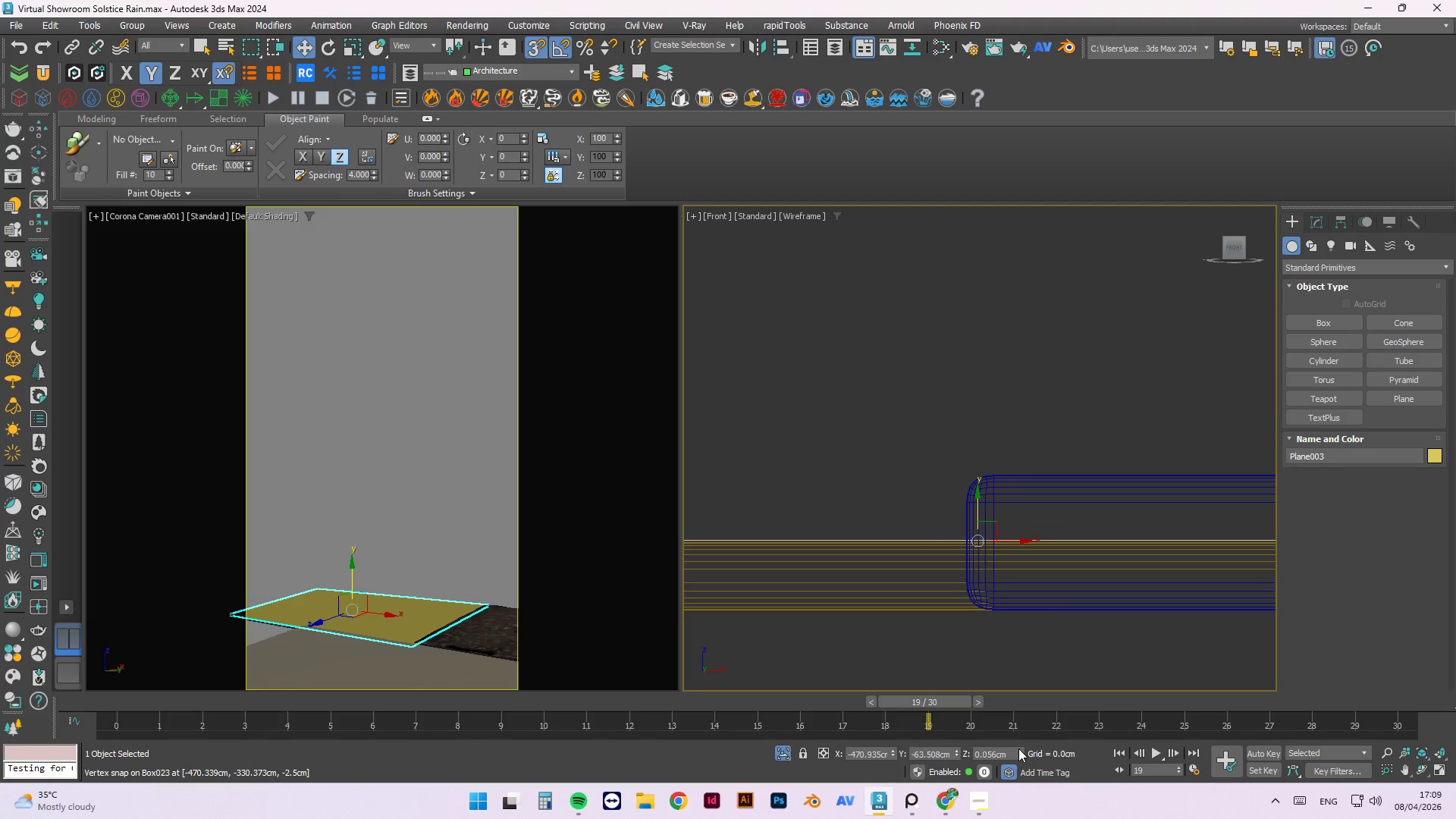 
triple_click([1018, 748])
 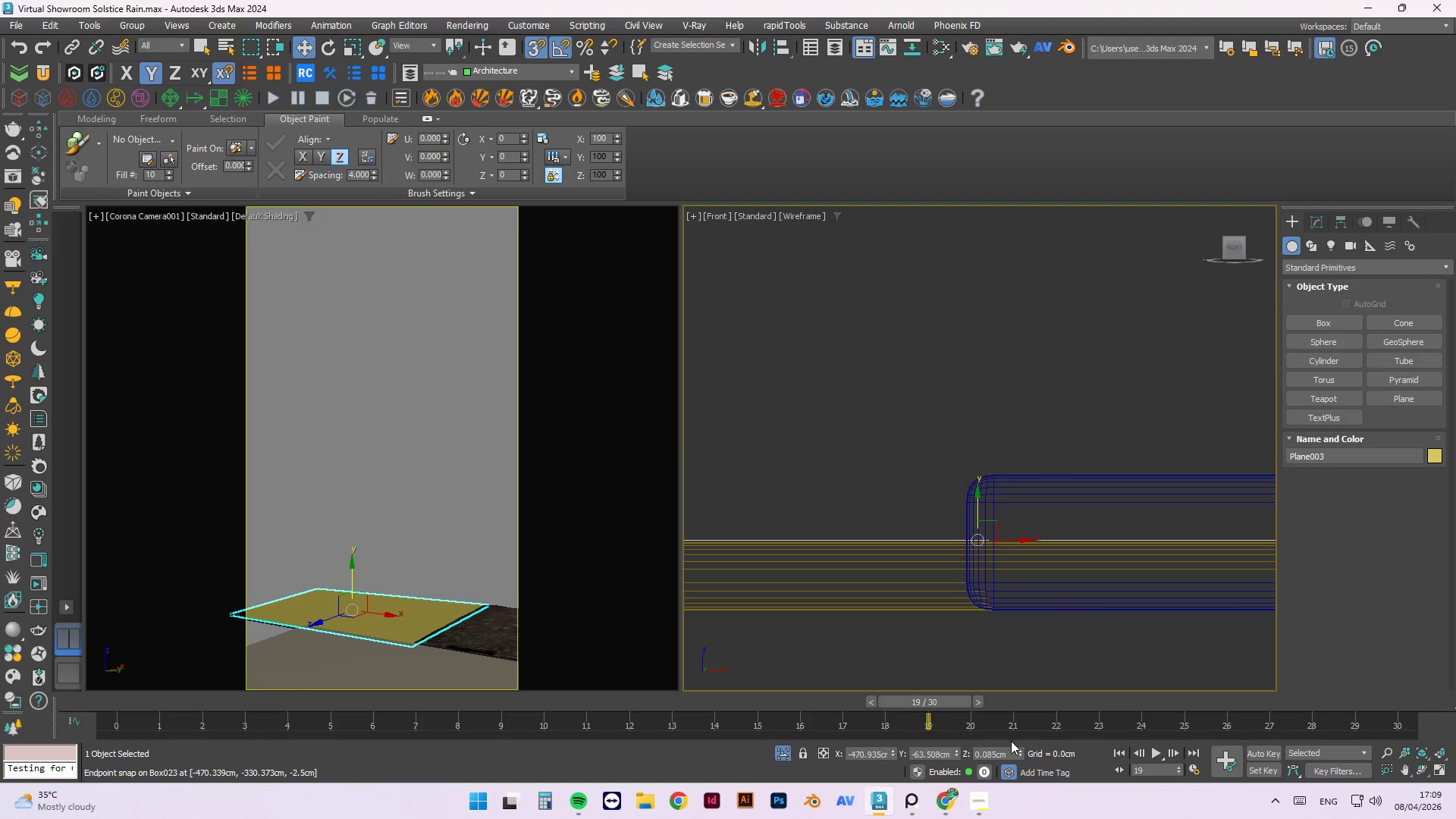 
left_click_drag(start_coordinate=[1020, 750], to_coordinate=[1018, 742])
 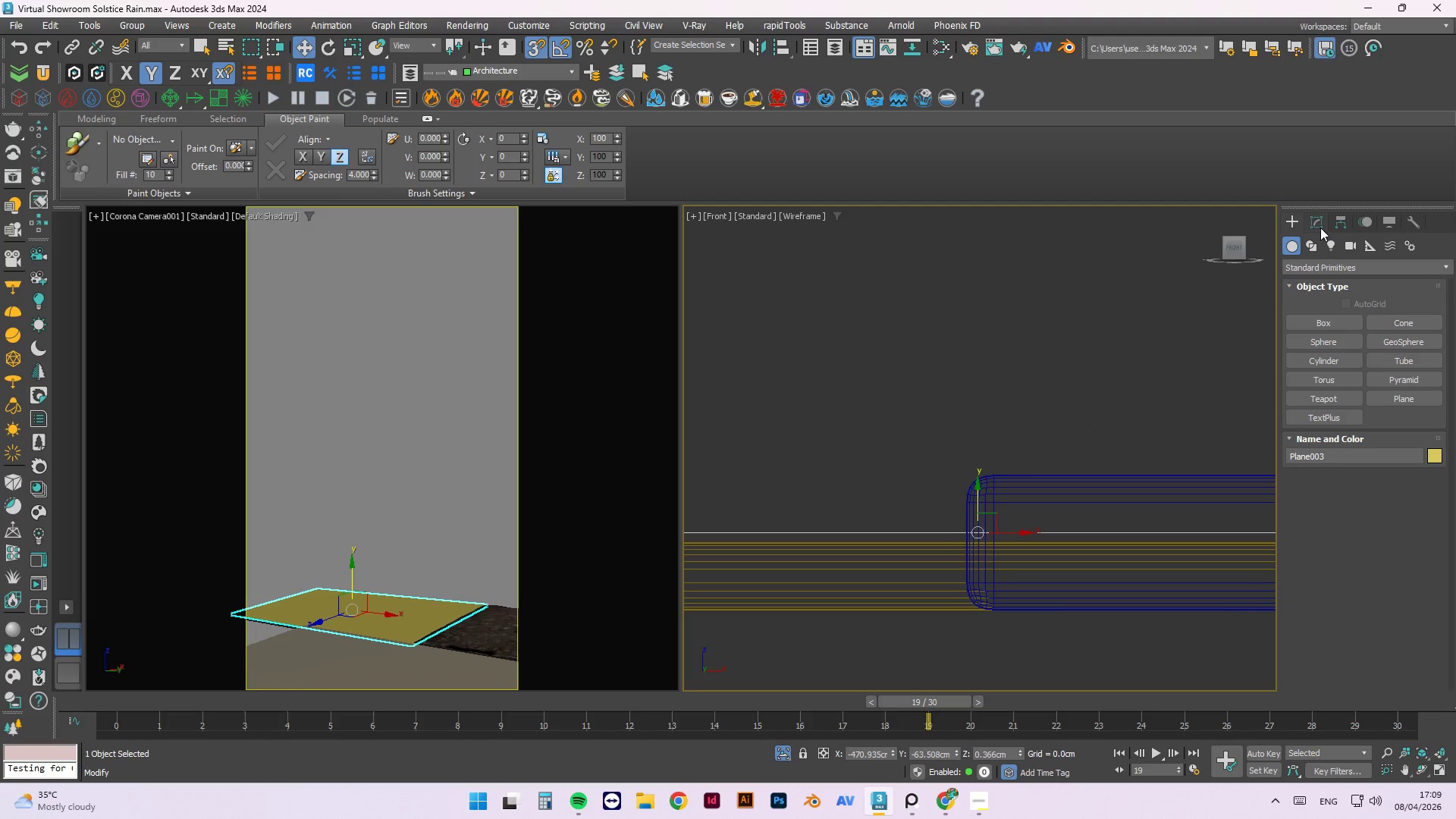 
left_click([1320, 224])
 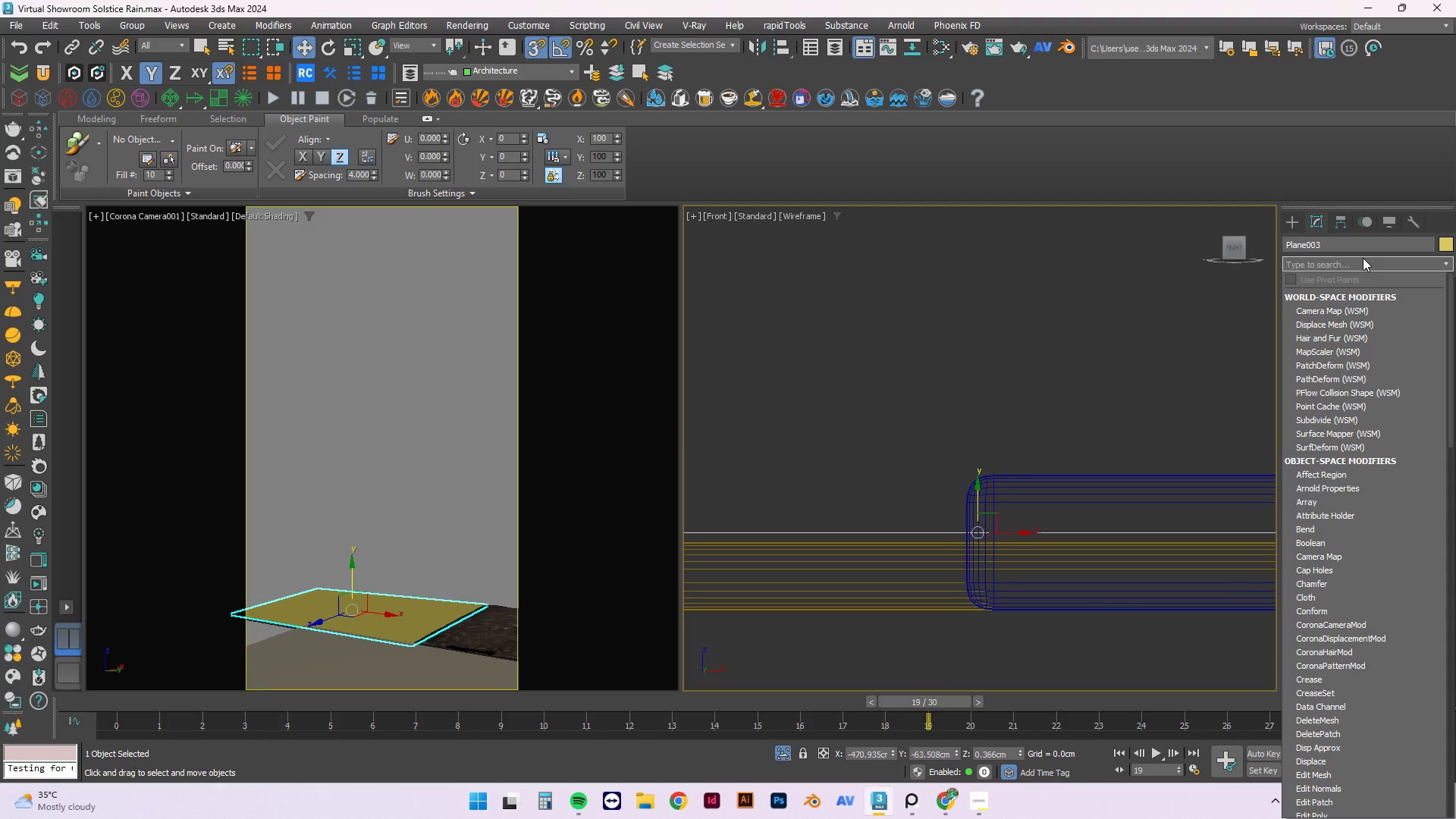 
key(Escape)
 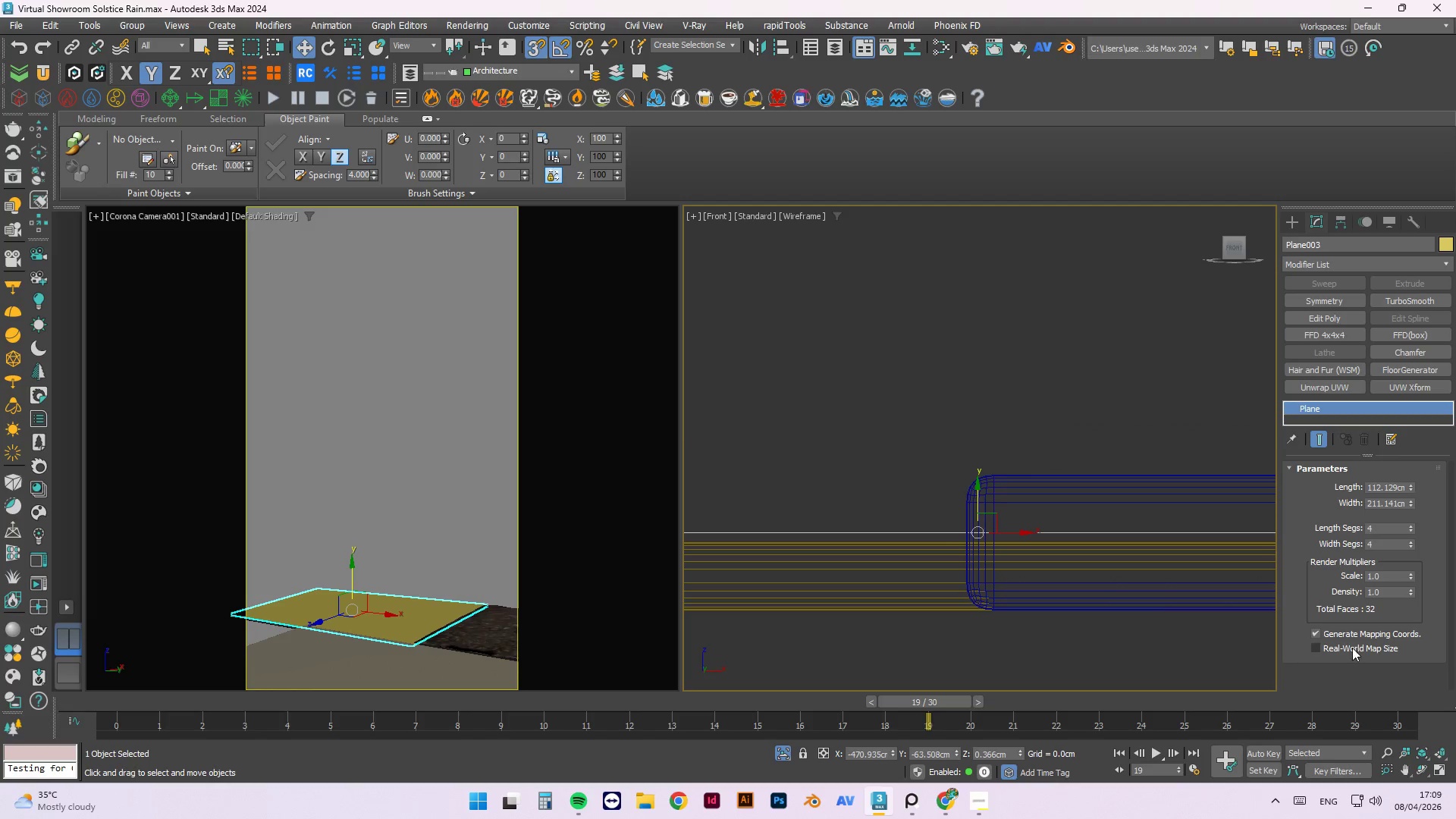 
left_click([1354, 647])
 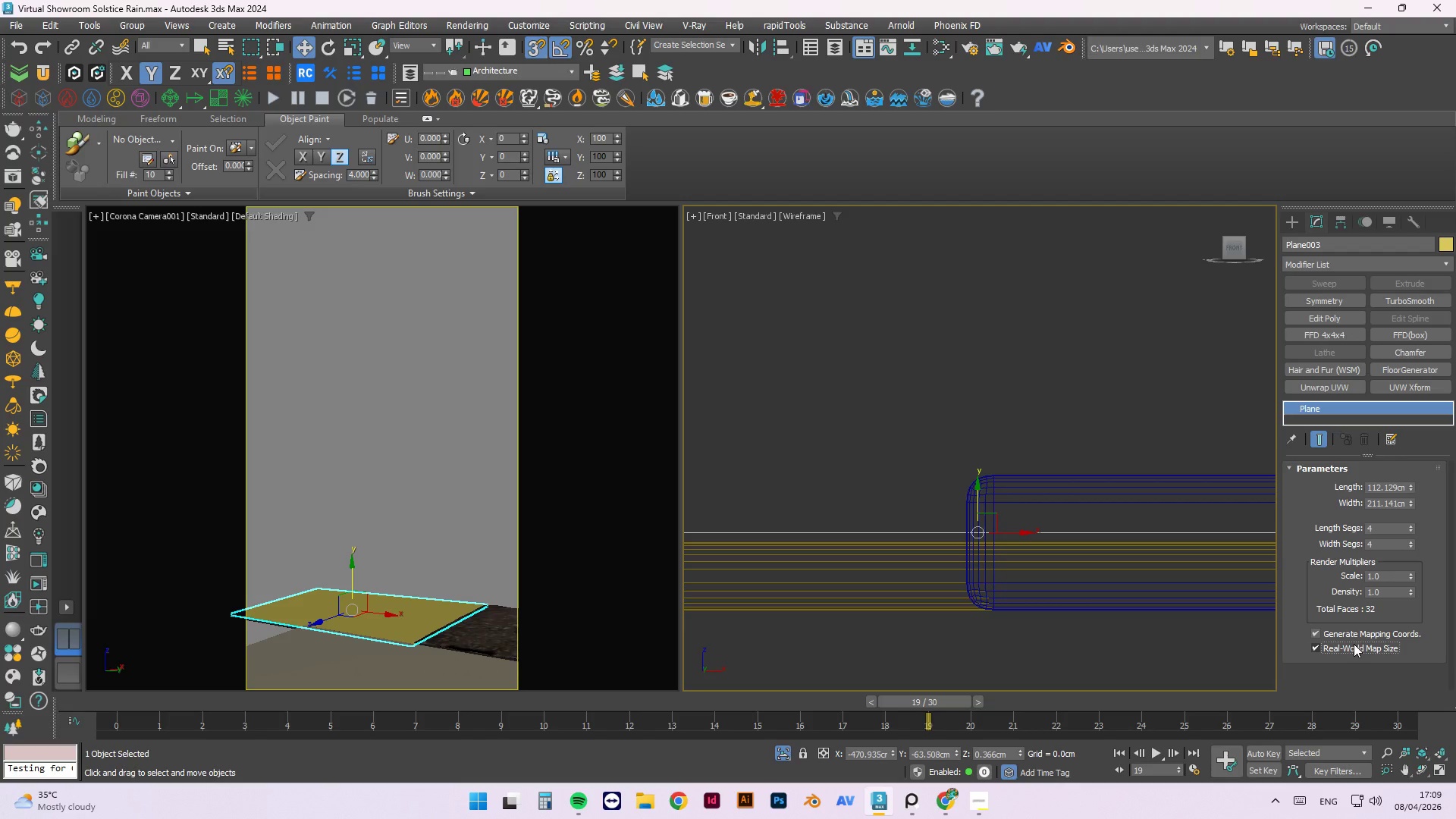 
wait(6.5)
 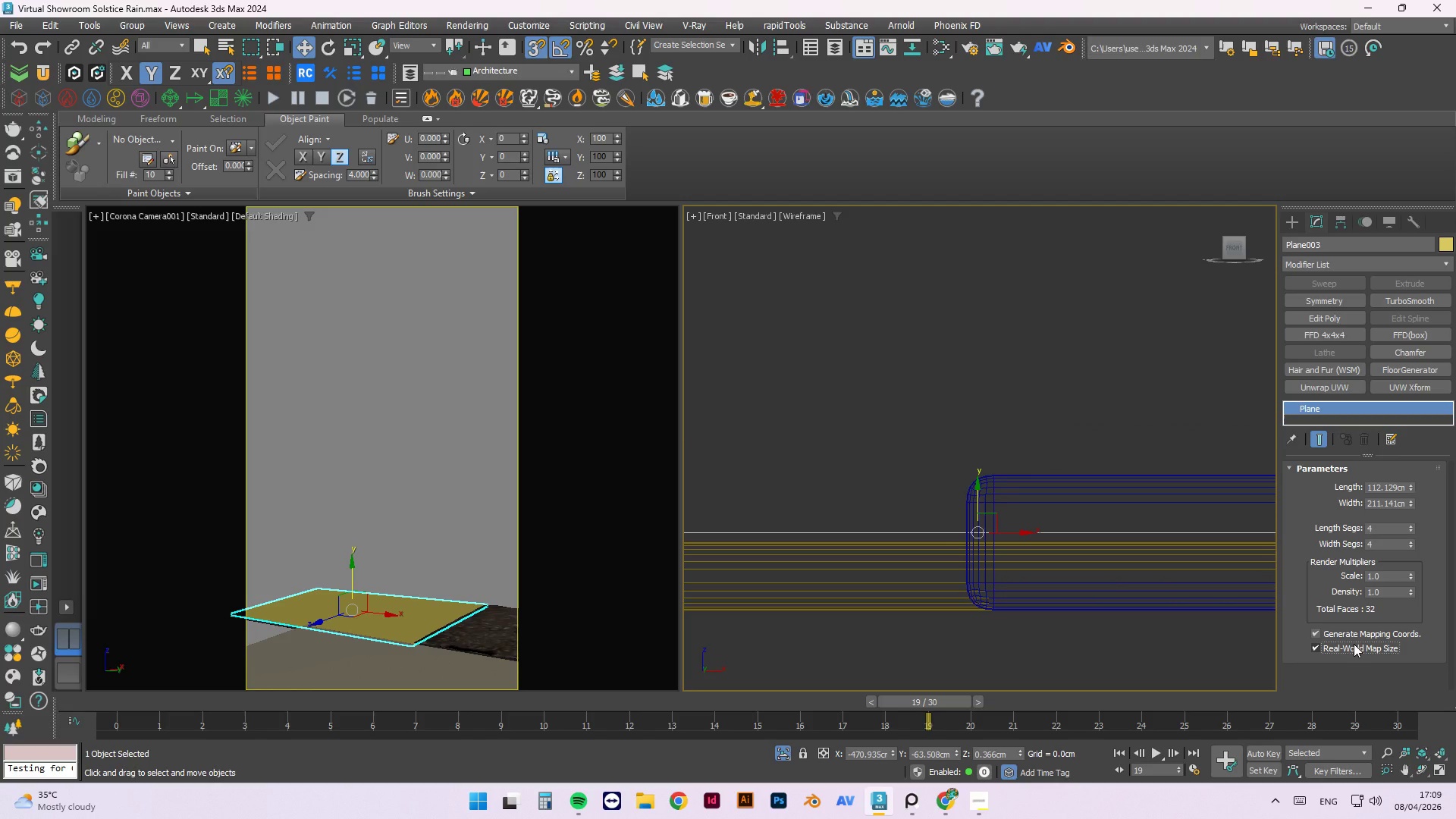 
left_click([893, 321])
 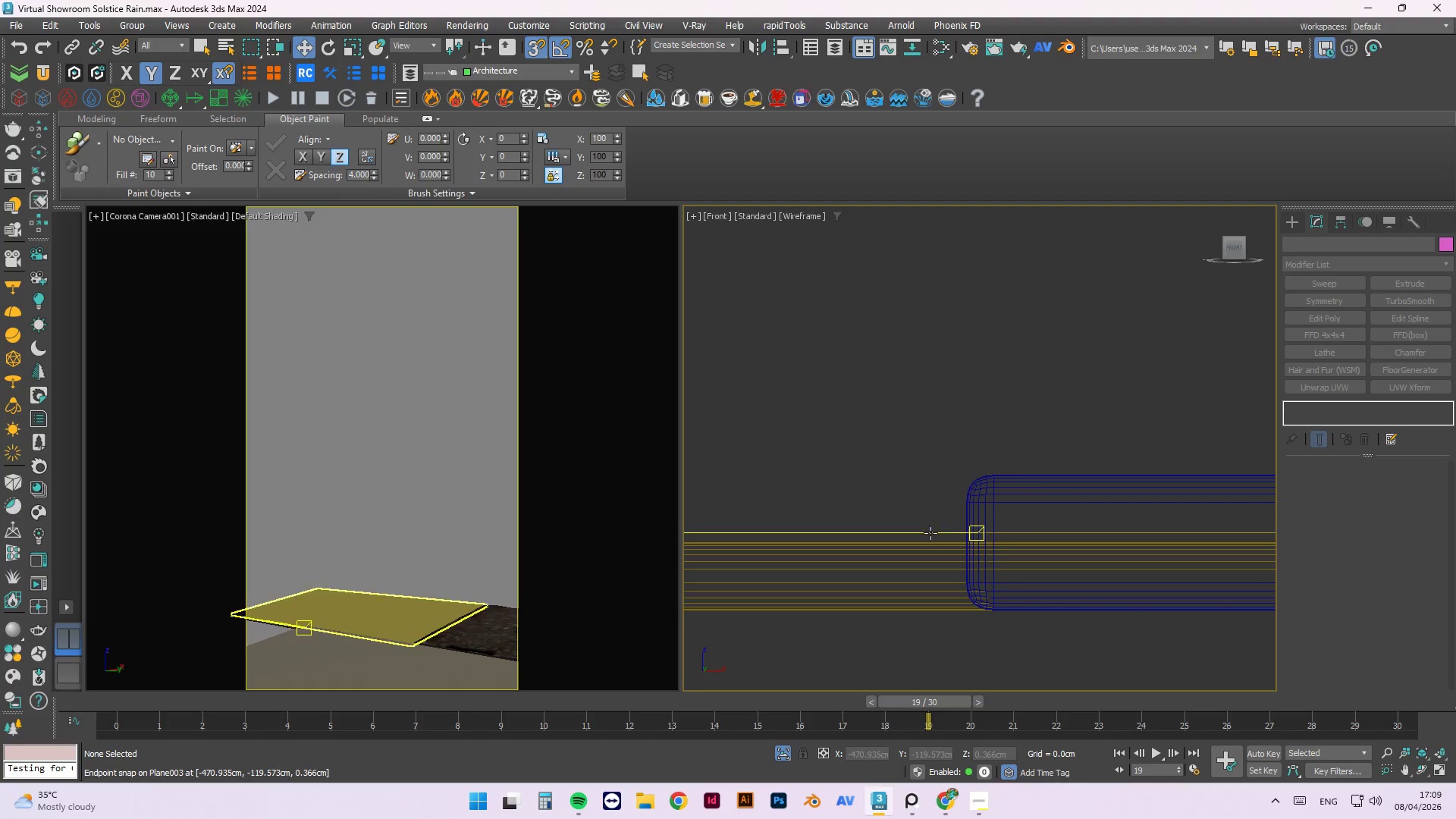 
left_click([930, 534])
 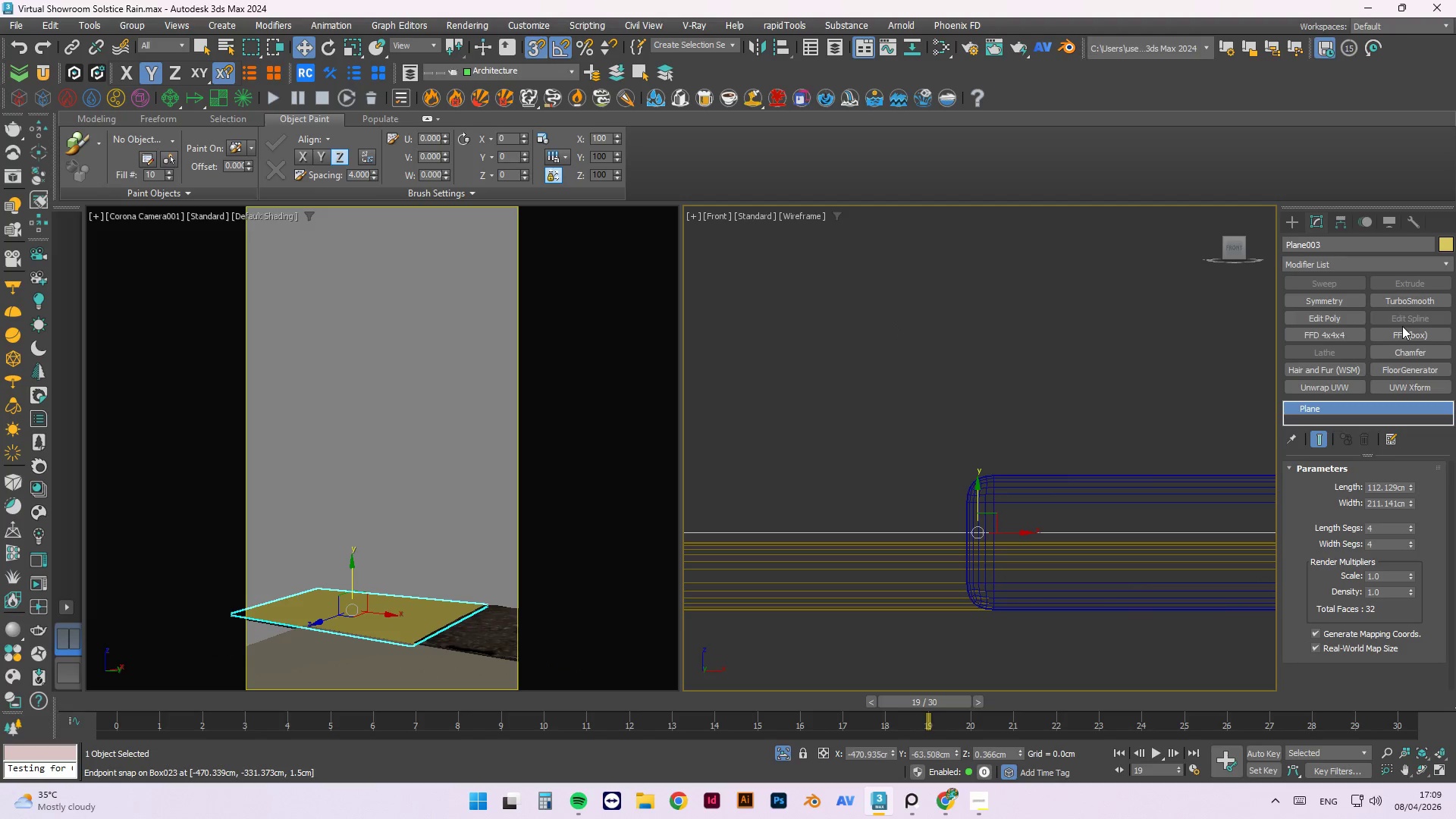 
left_click([1371, 264])
 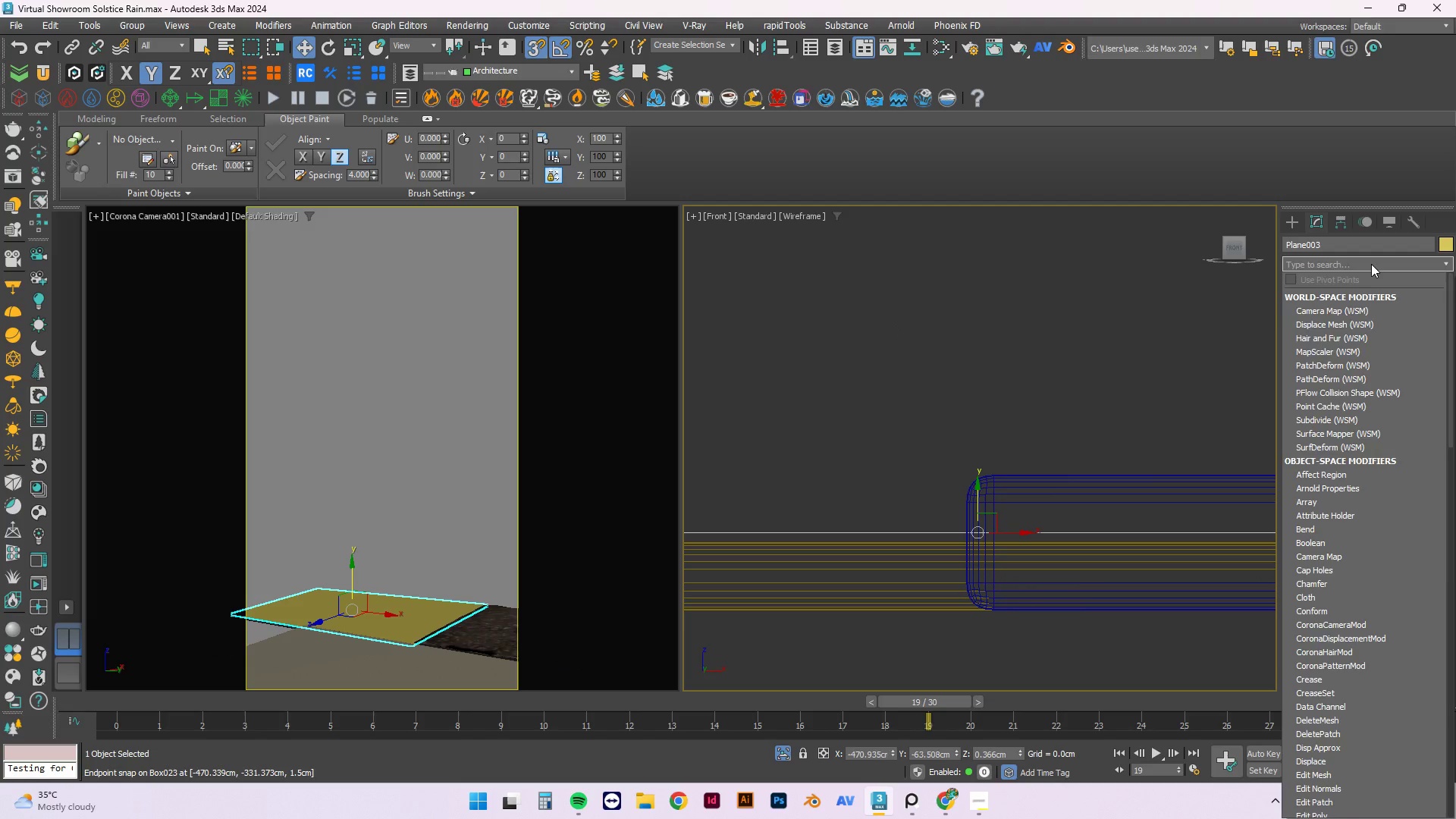 
type(subdivide)
 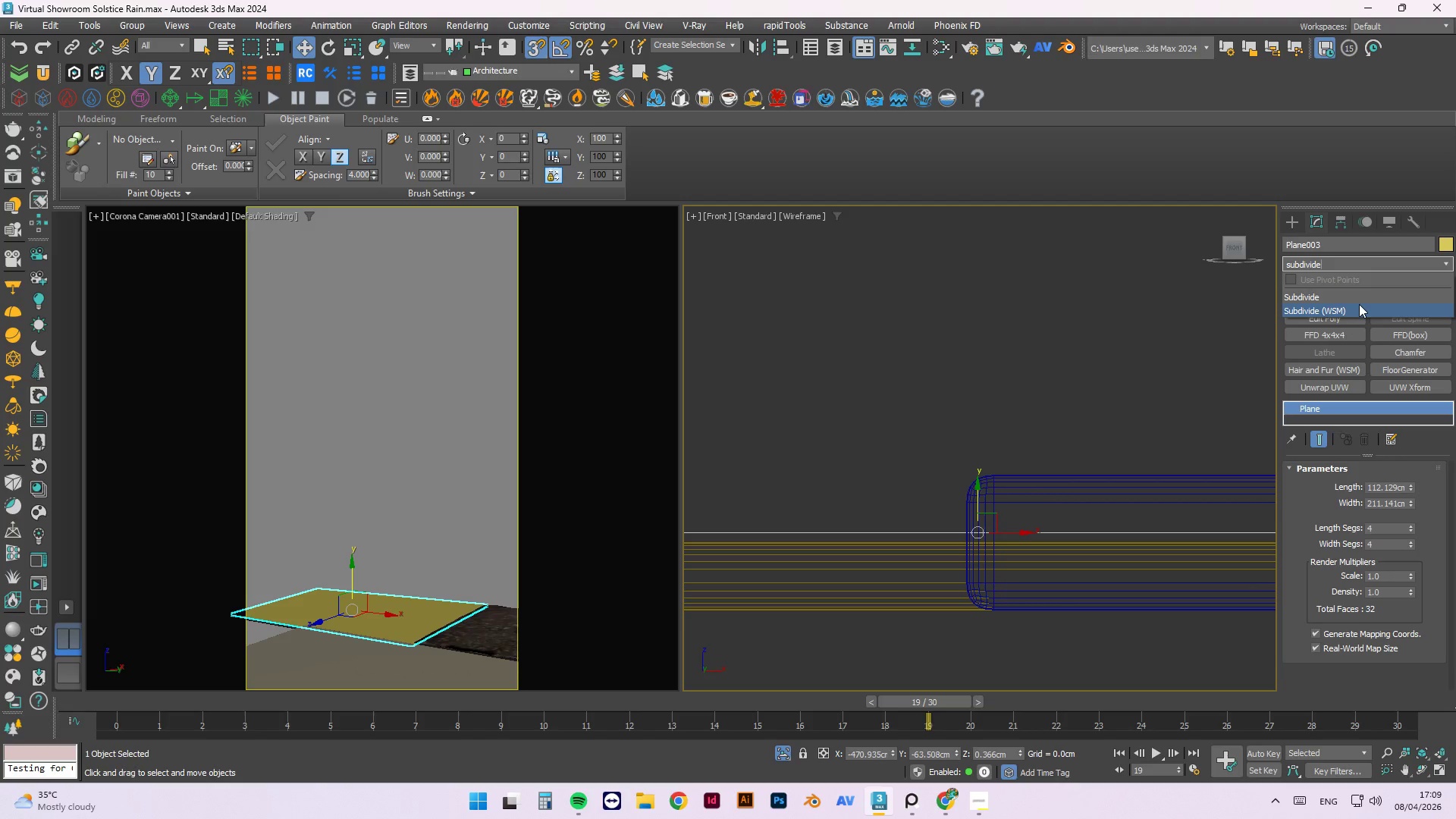 
left_click([1353, 315])
 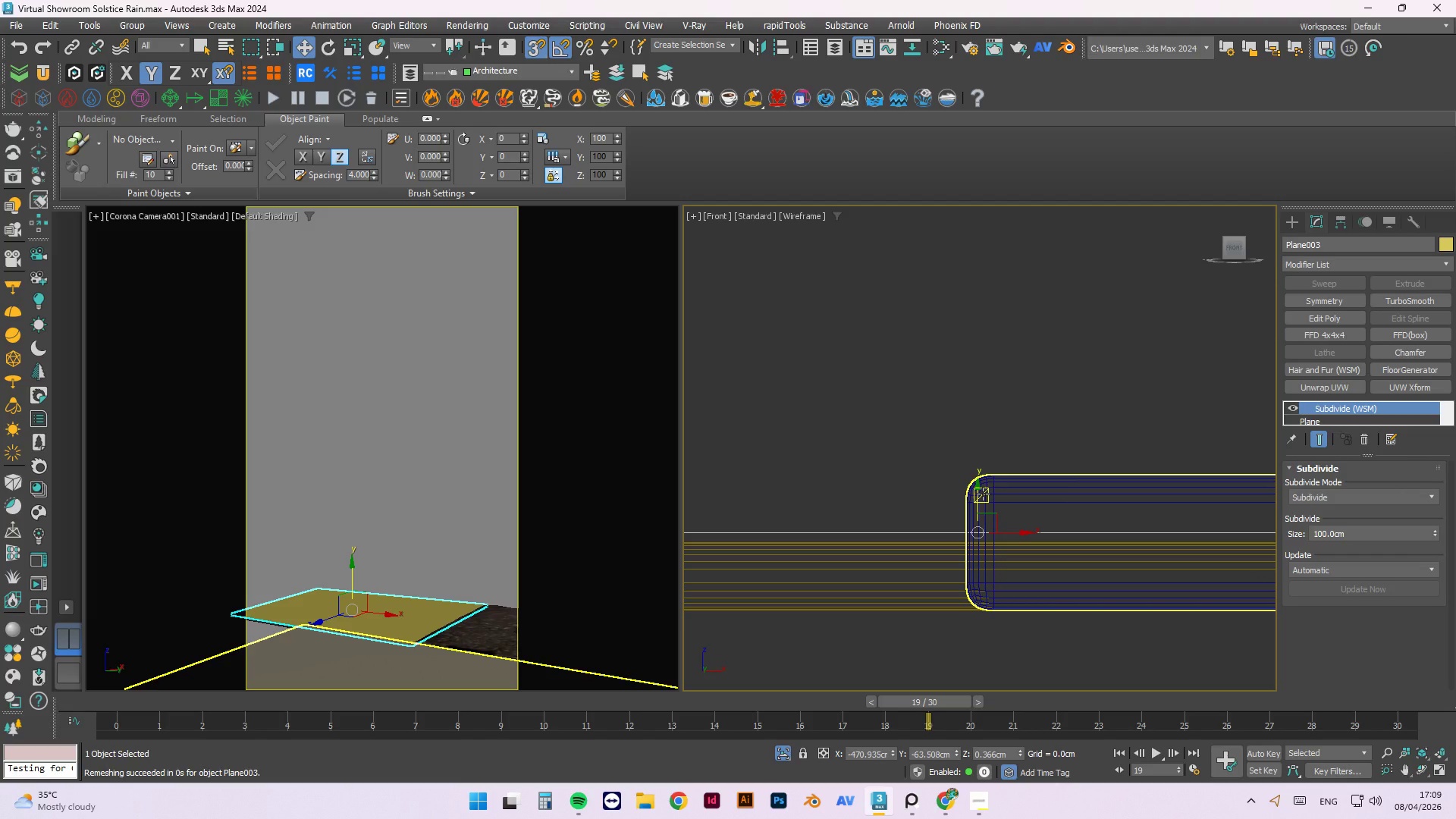 
wait(12.78)
 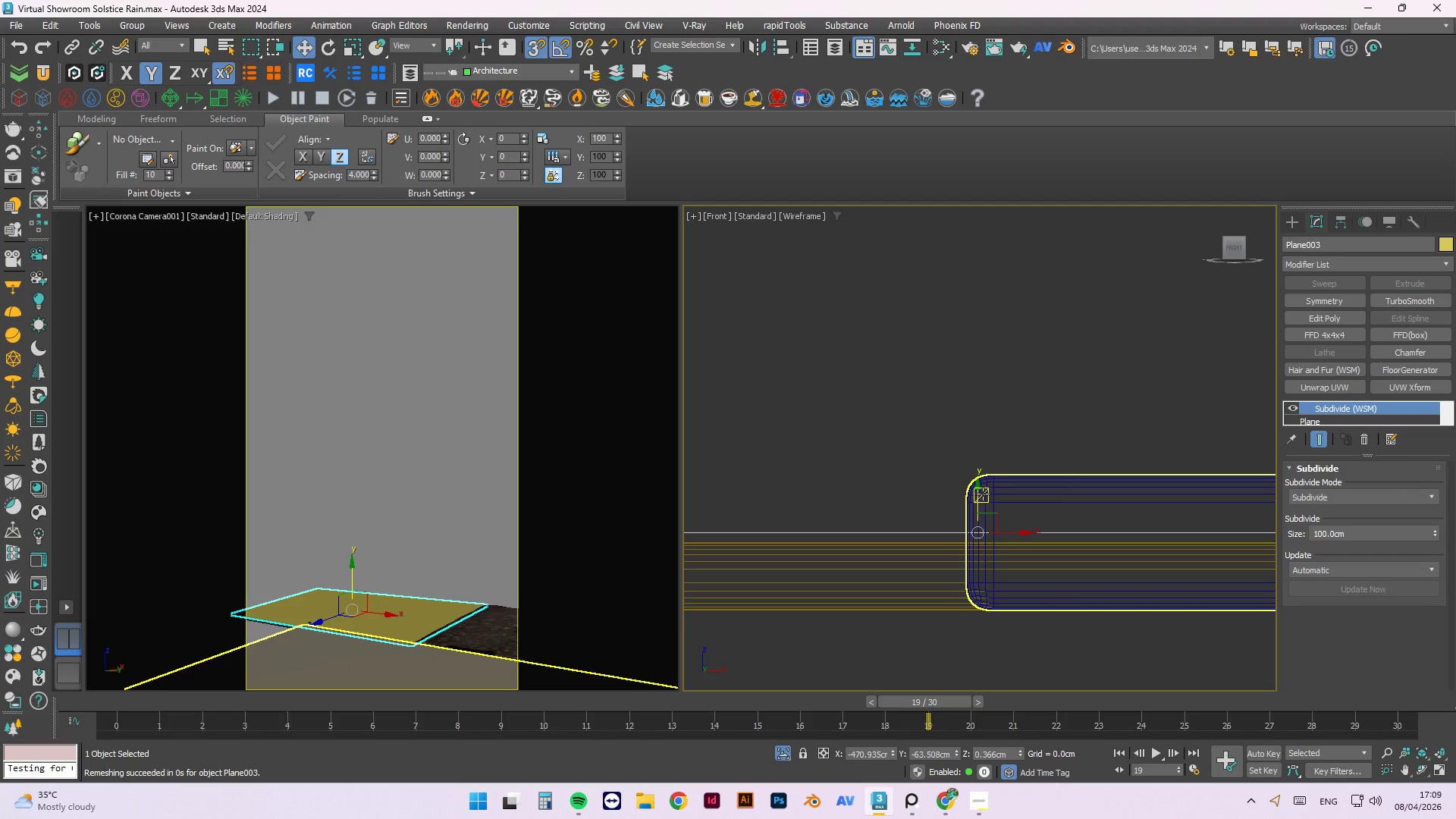 
left_click([1315, 494])
 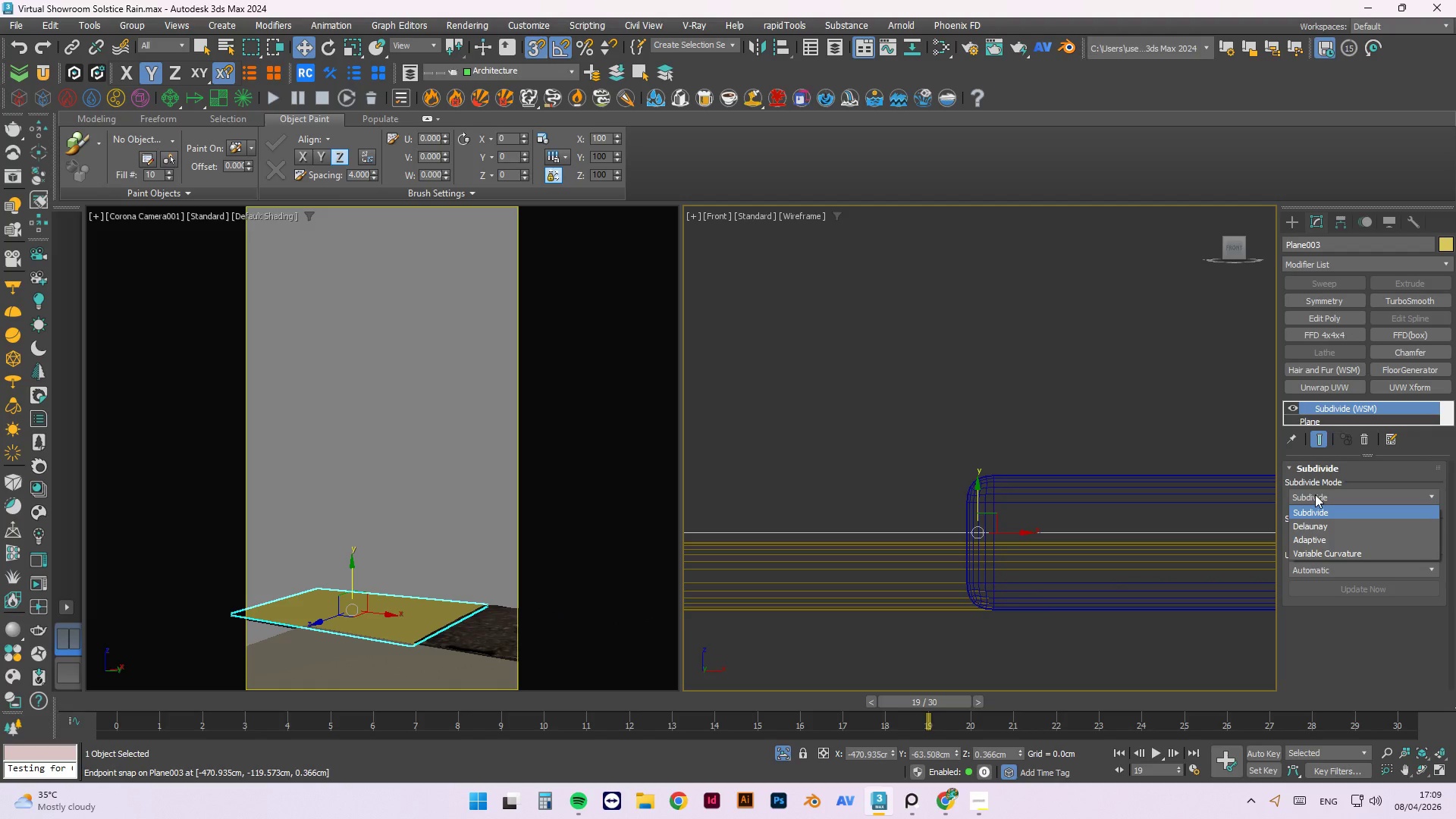 
left_click([1315, 494])
 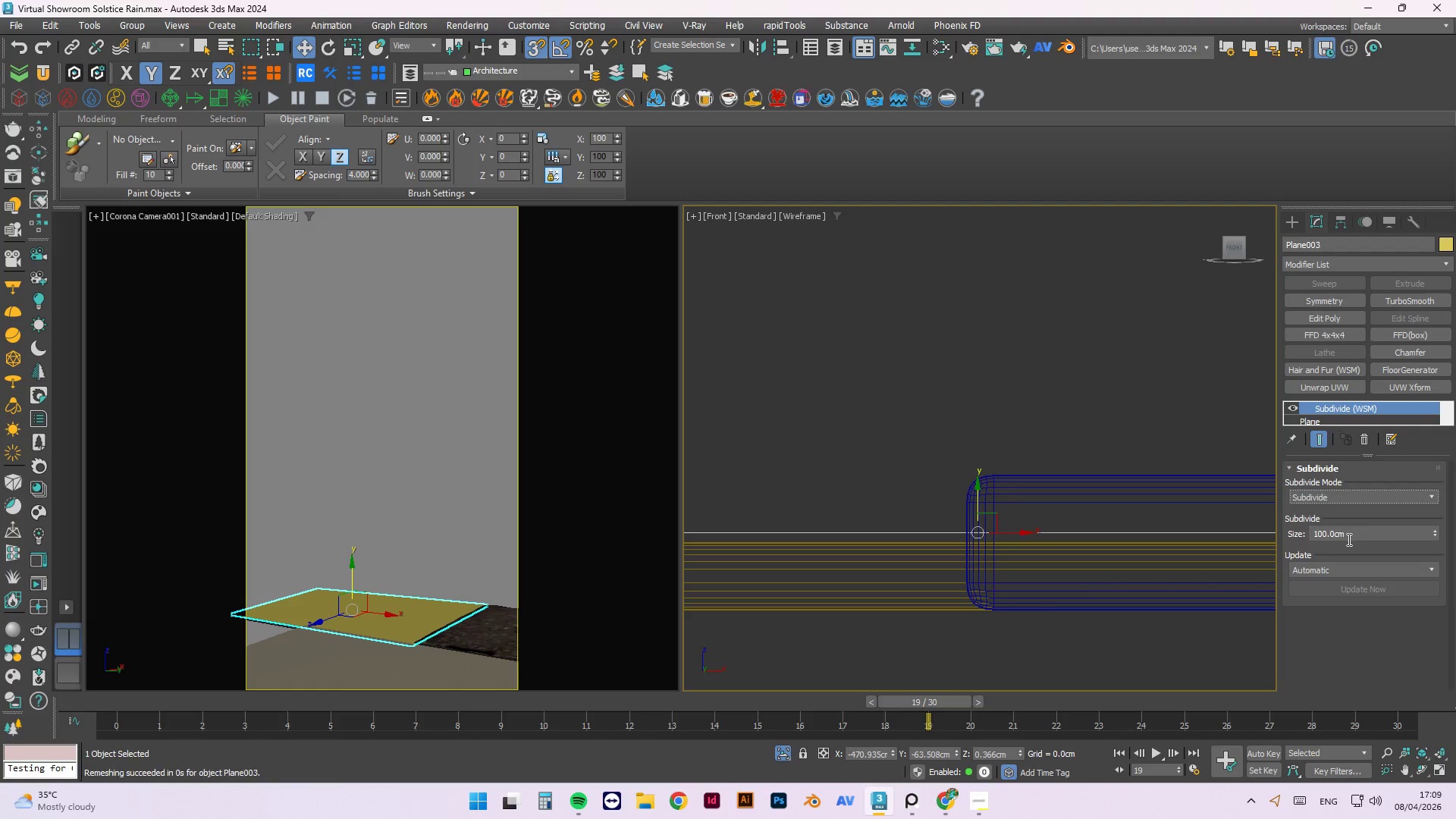 
left_click([1349, 539])
 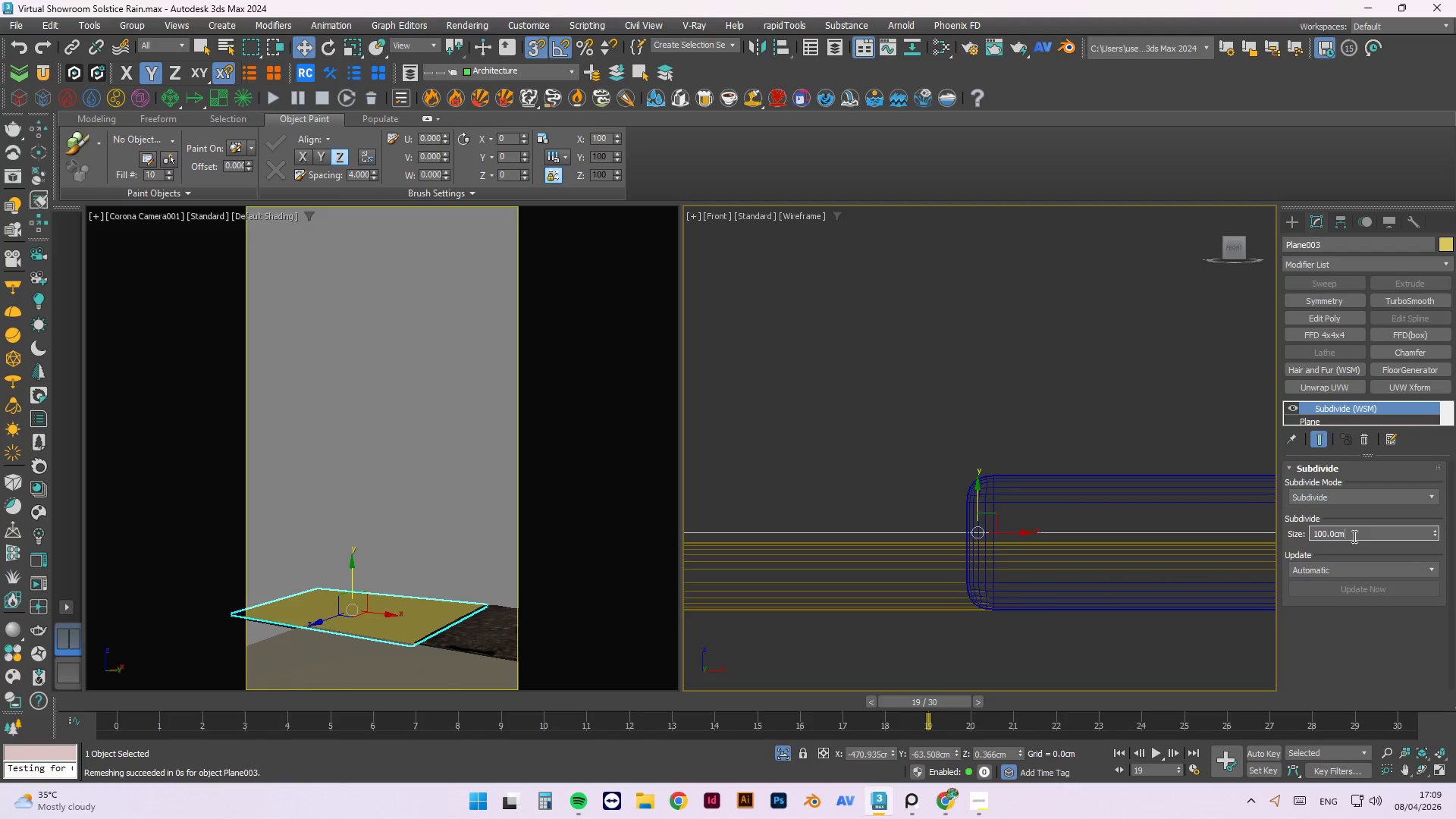 
left_click_drag(start_coordinate=[1353, 536], to_coordinate=[1242, 534])
 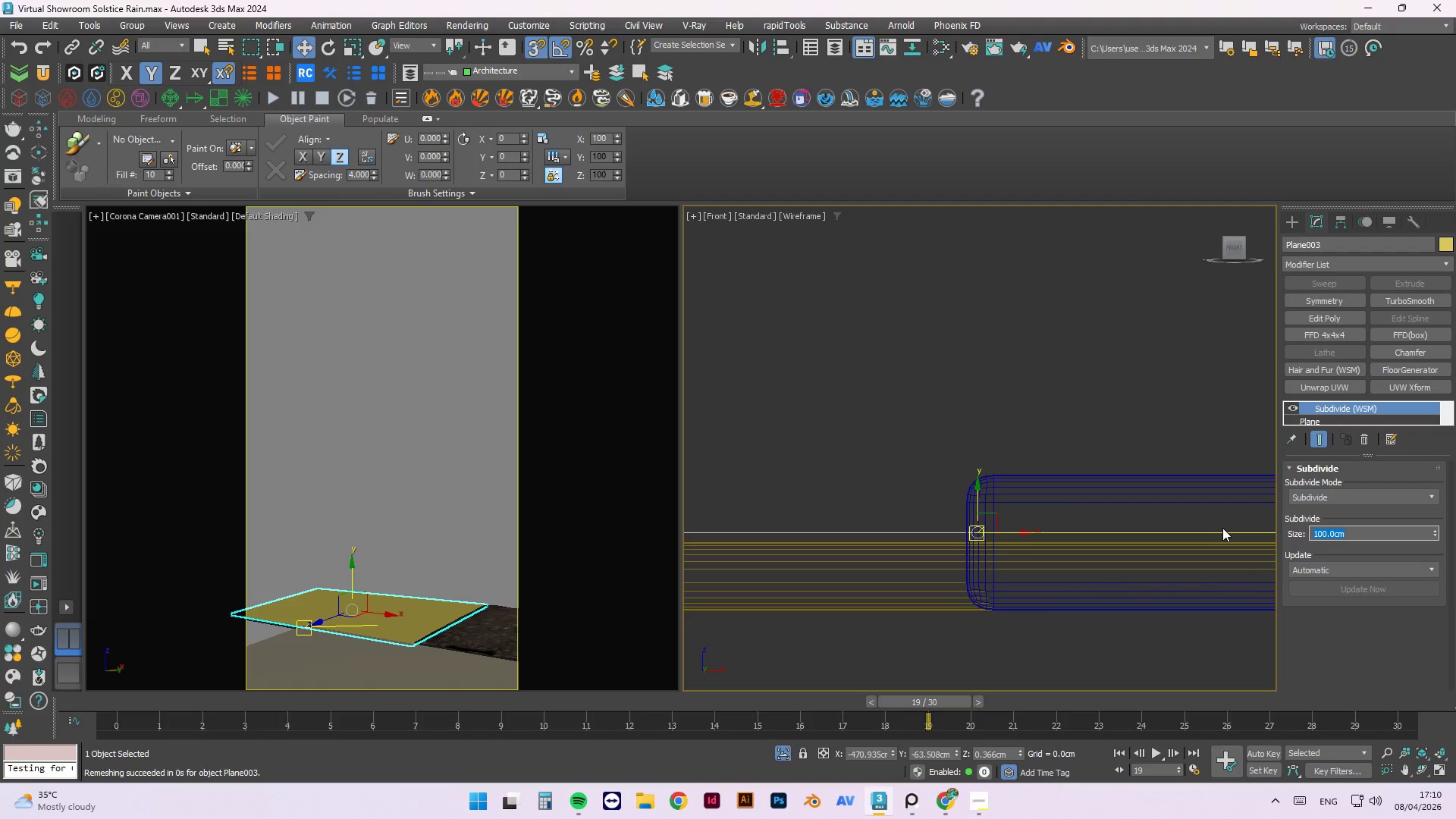 
wait(5.69)
 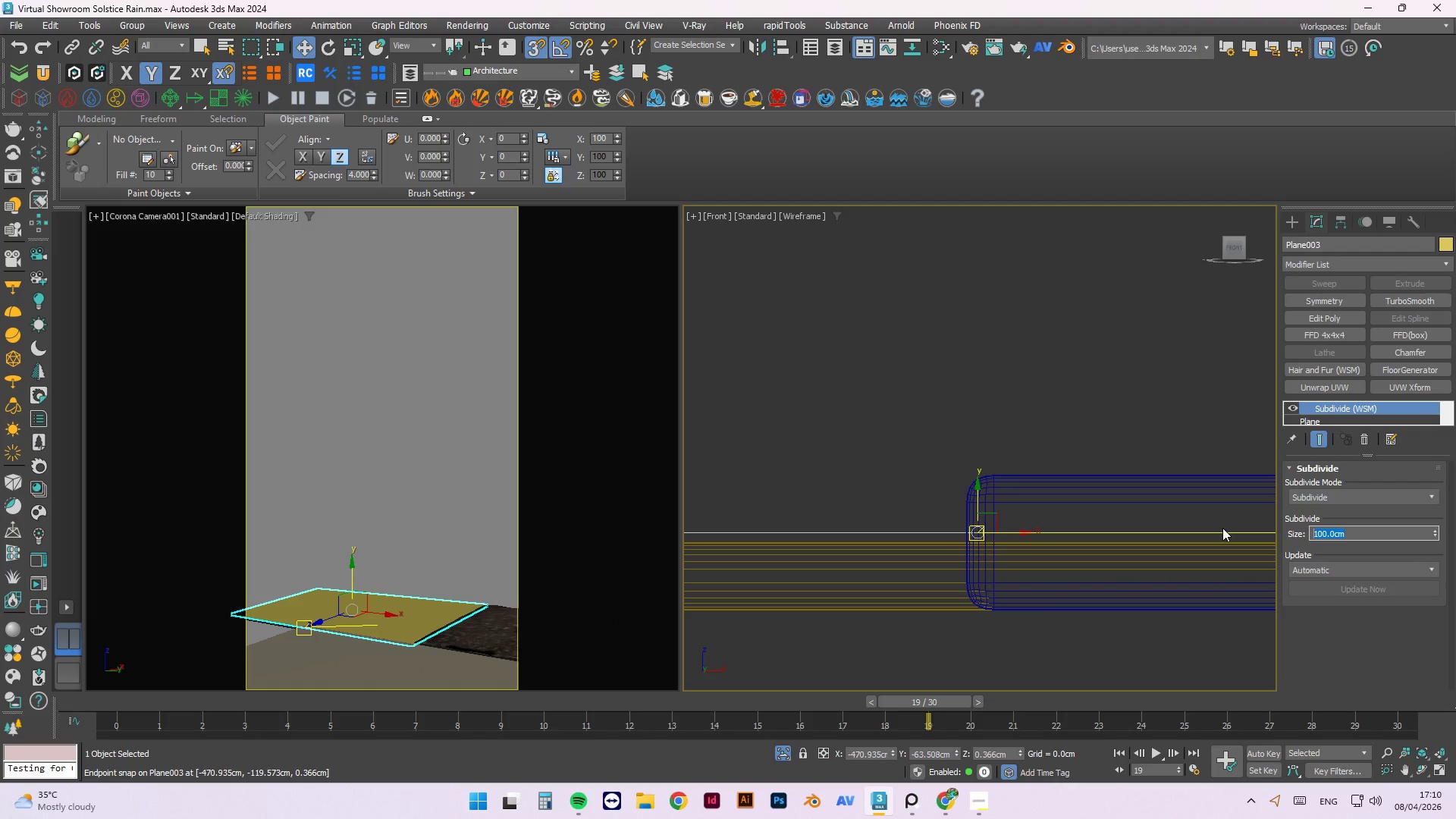 
key(F3)
 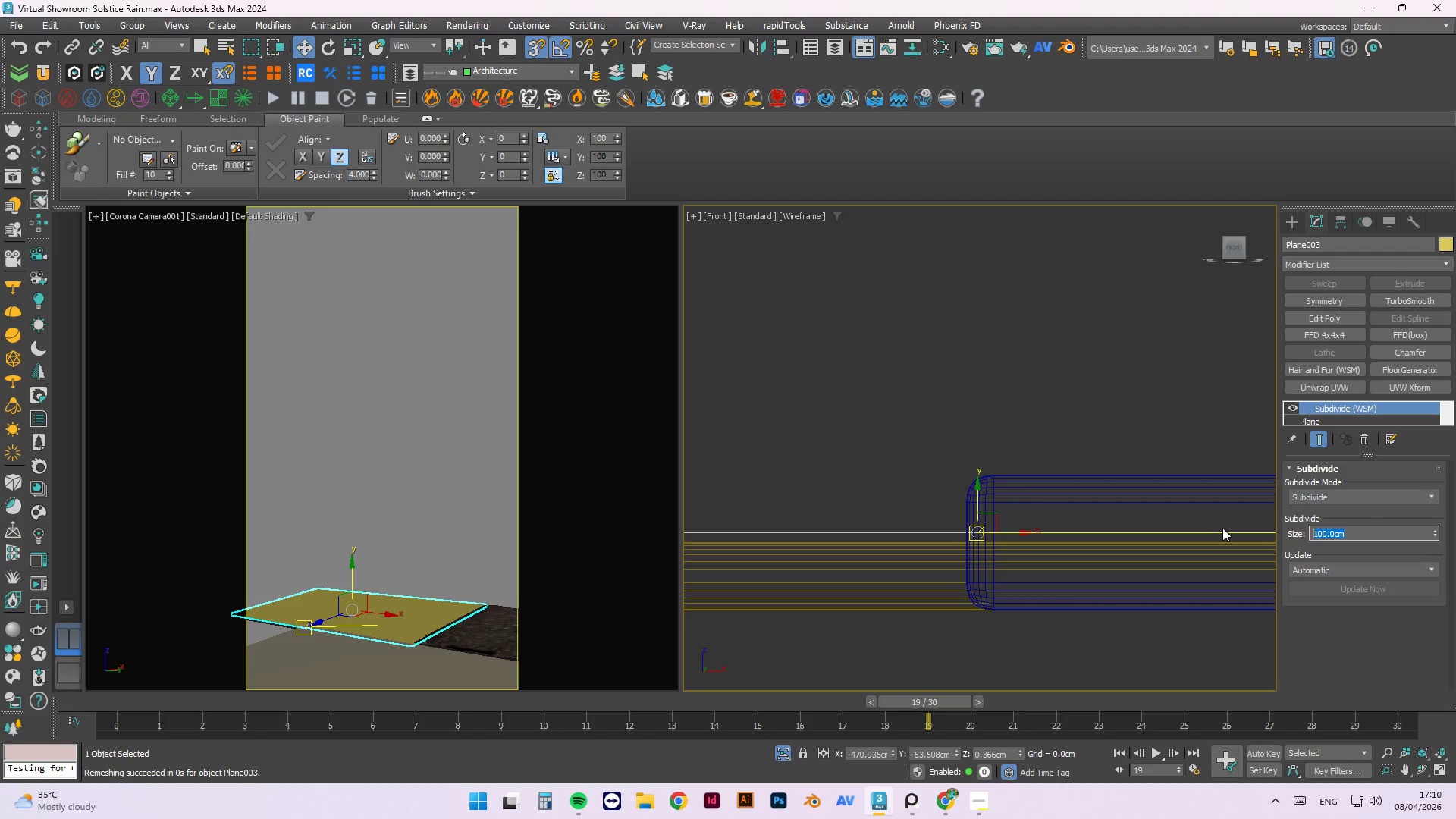 
key(F4)
 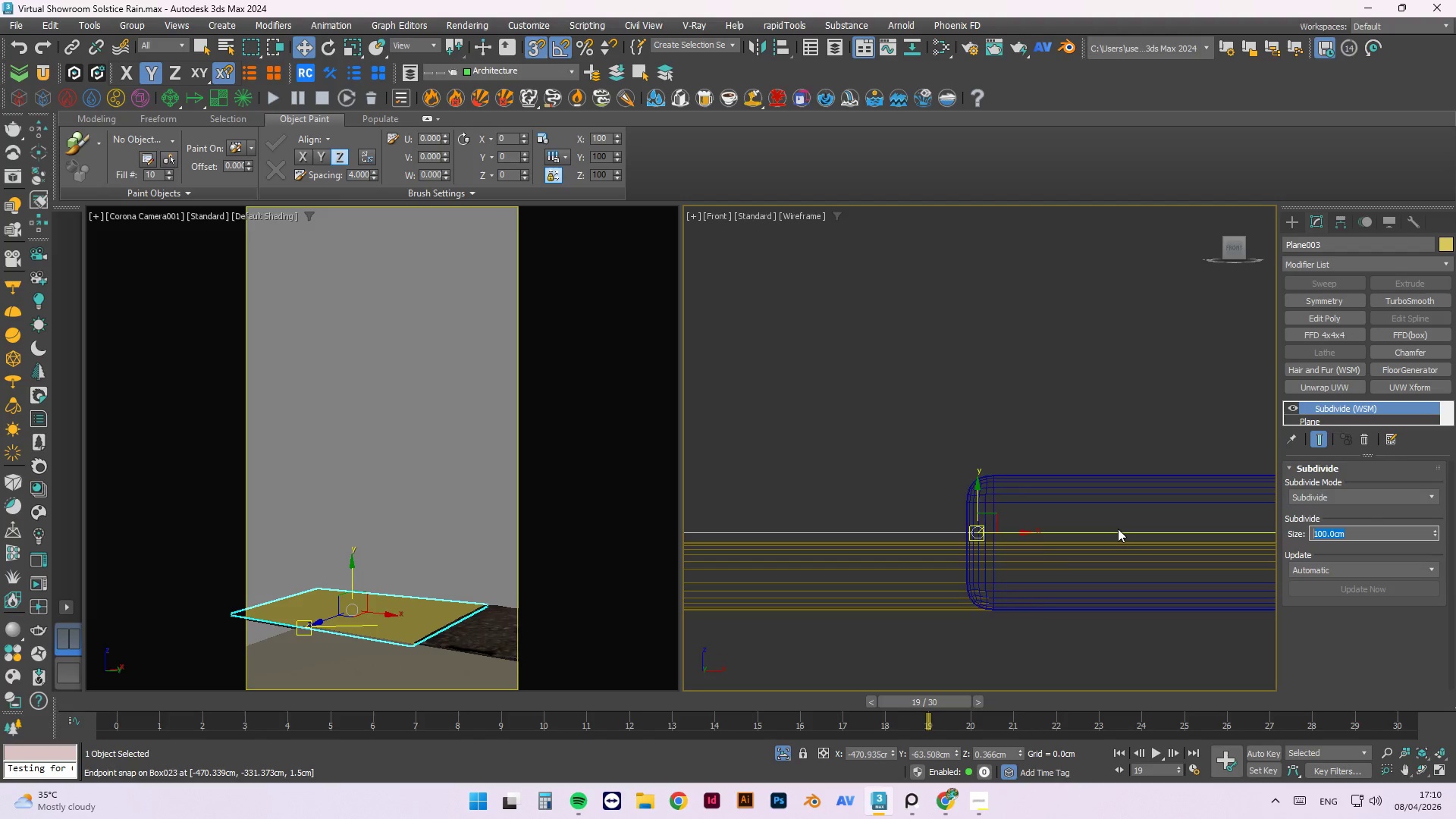 
hold_key(key=AltLeft, duration=0.83)
 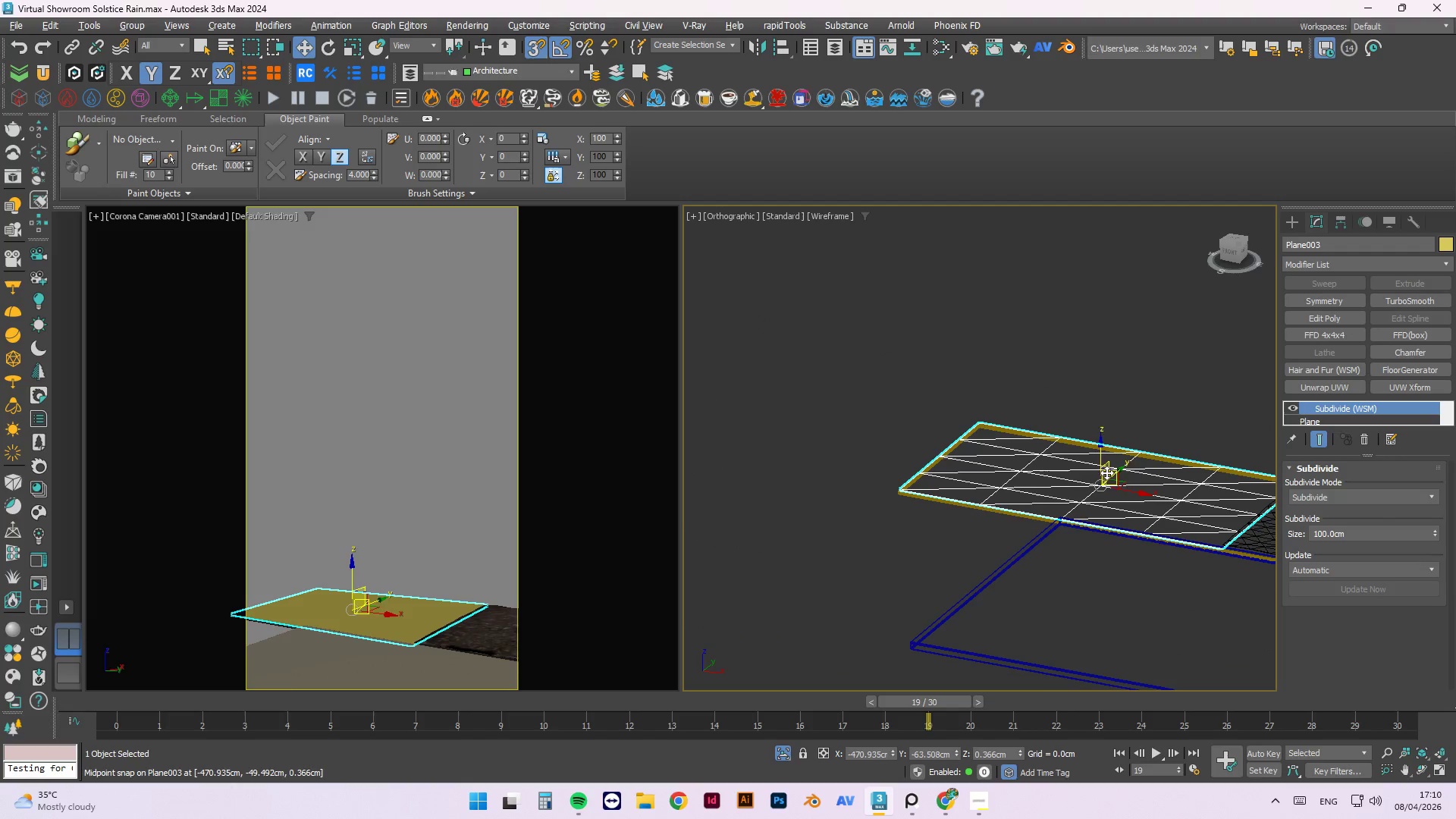 
scroll: coordinate [1094, 531], scroll_direction: down, amount: 4.0
 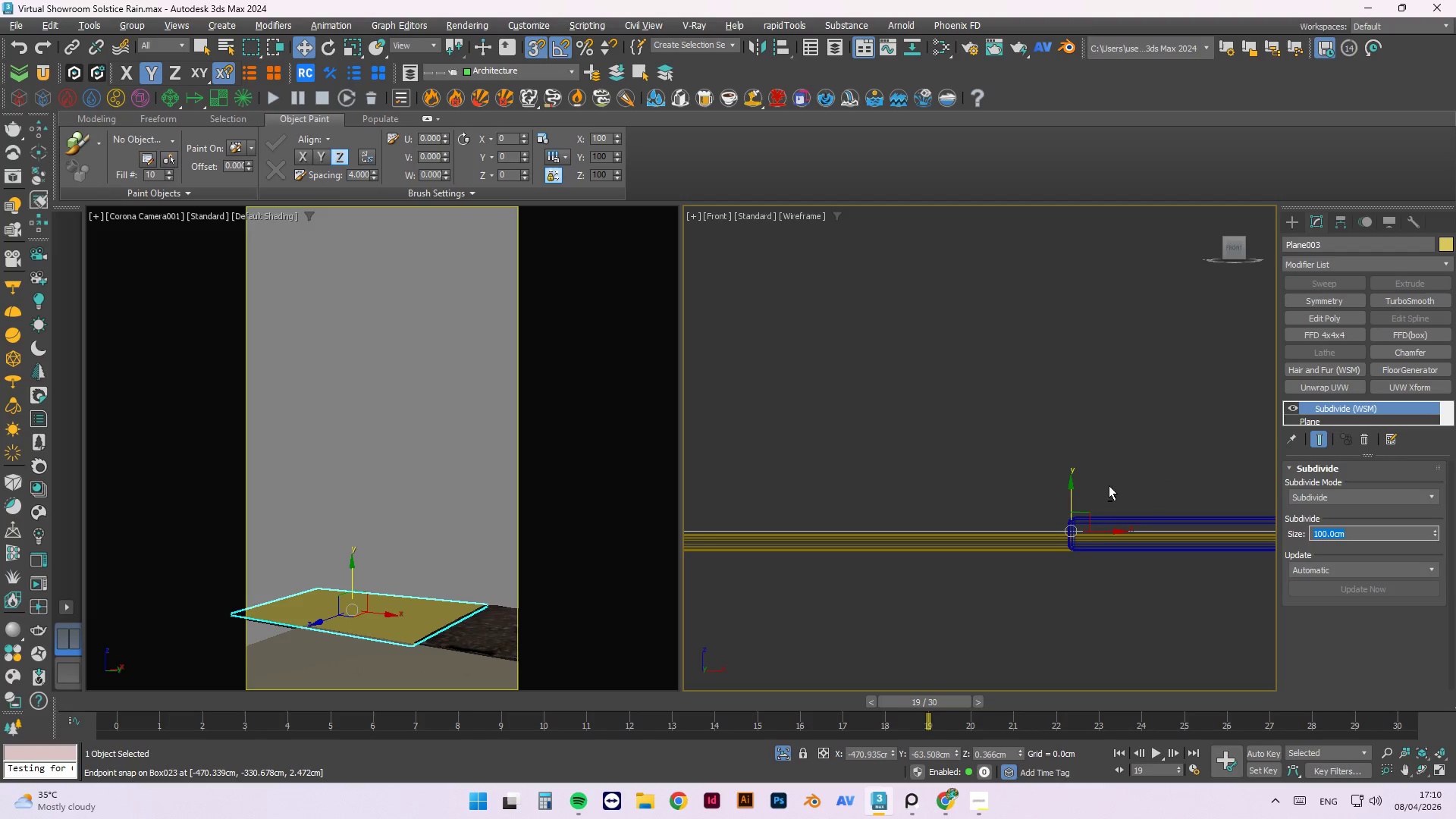 
hold_key(key=AltLeft, duration=0.56)
 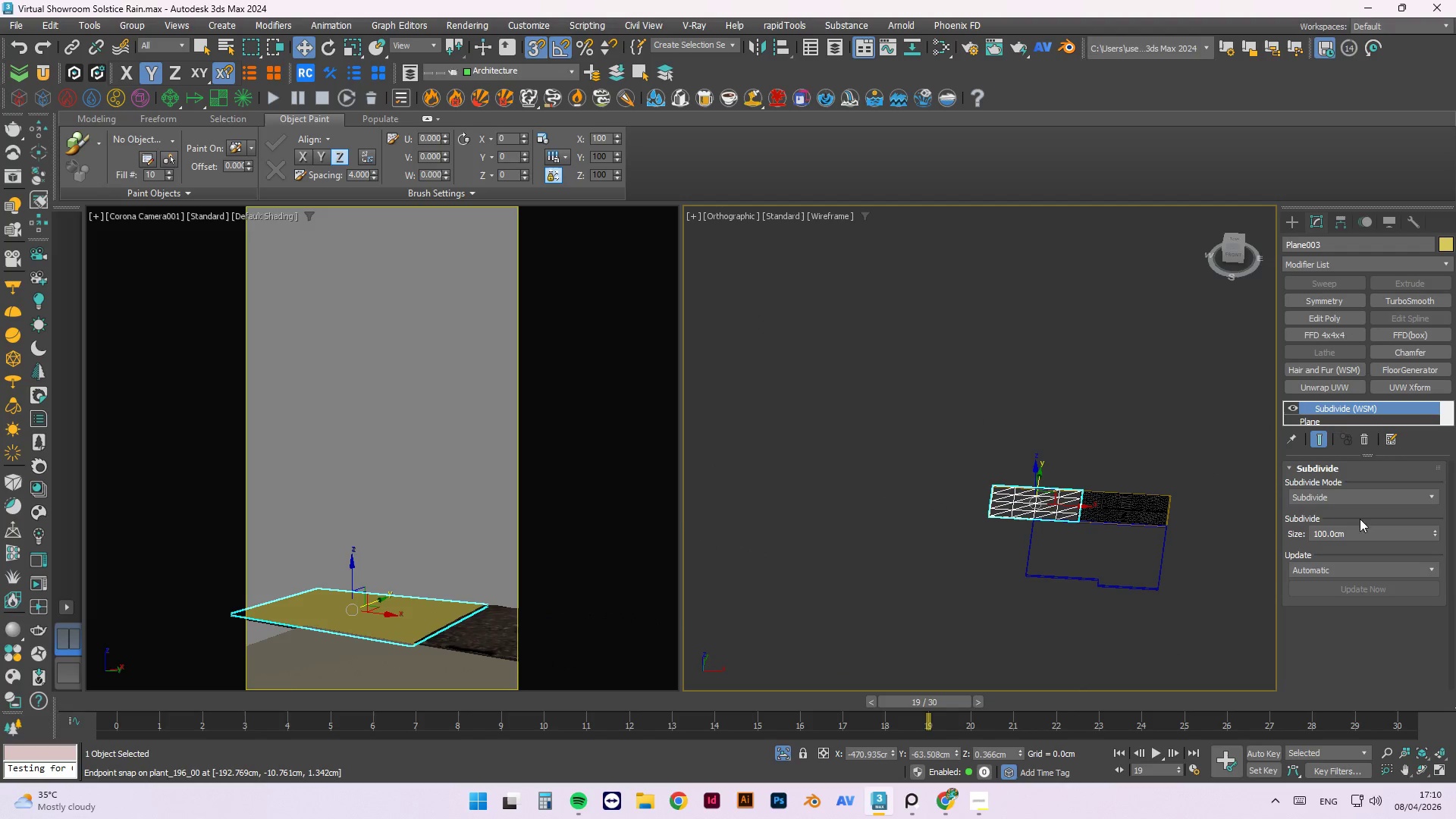 
scroll: coordinate [1014, 510], scroll_direction: down, amount: 8.0
 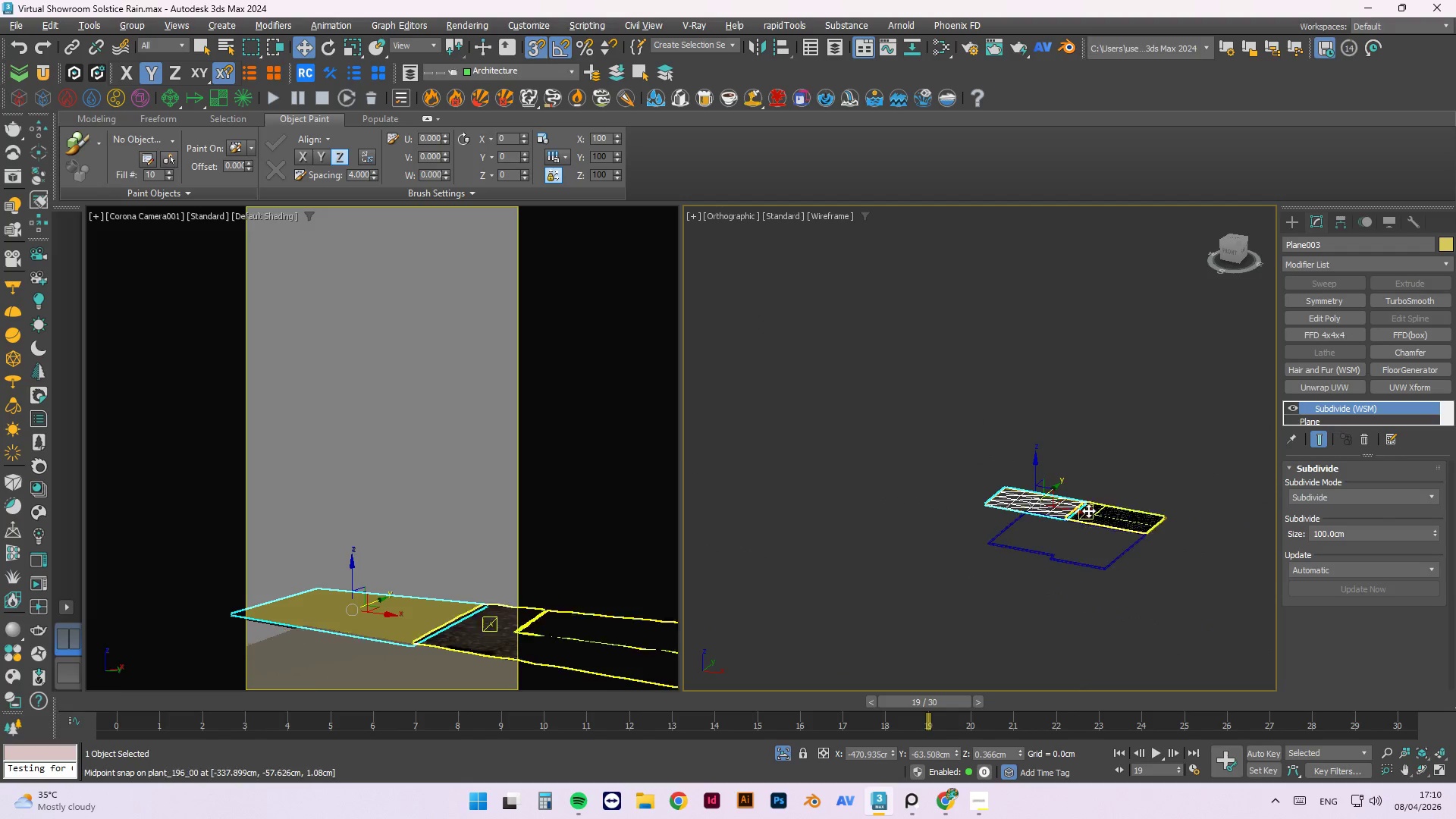 
left_click_drag(start_coordinate=[1362, 531], to_coordinate=[1243, 533])
 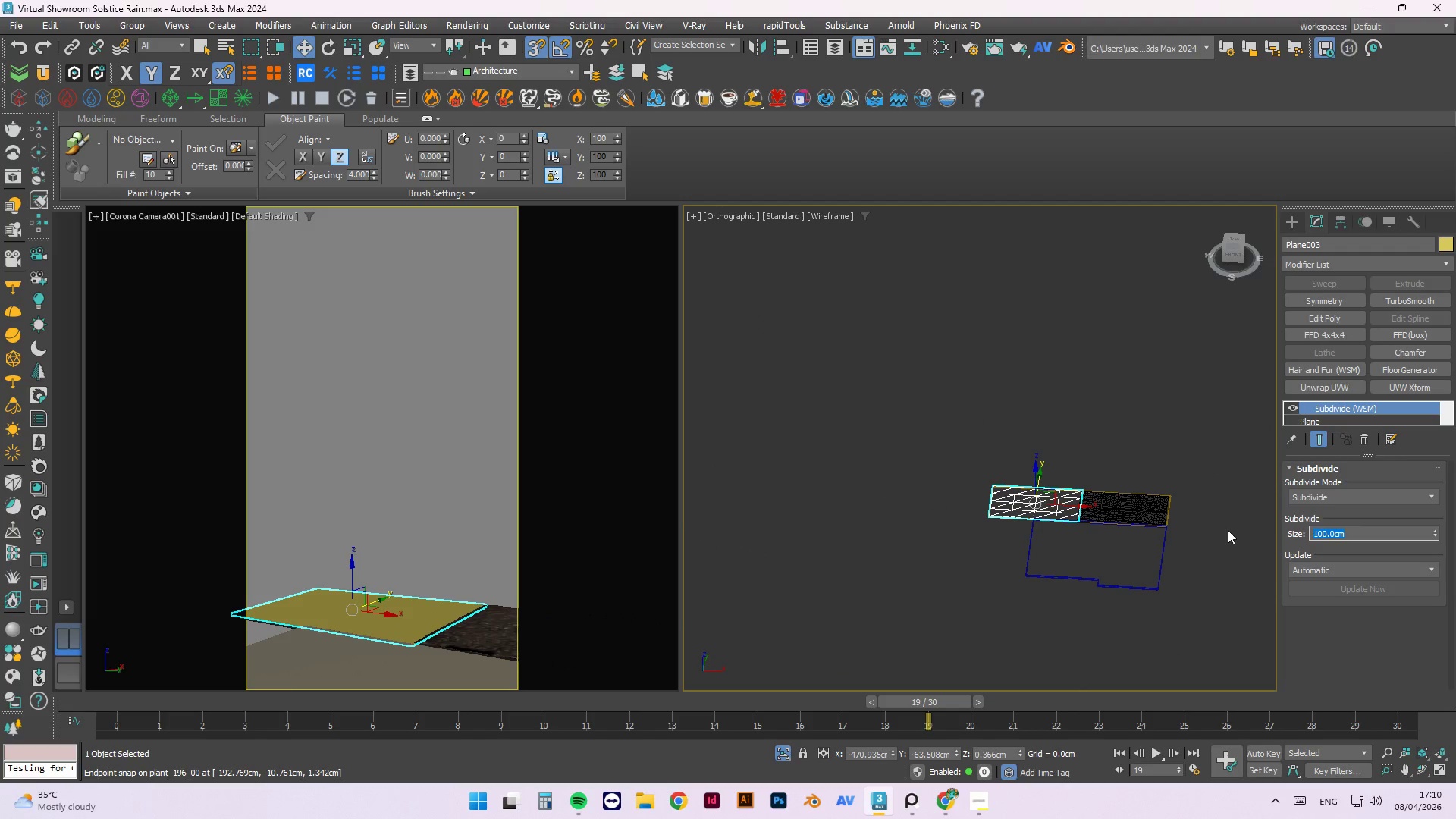 
key(Numpad5)
 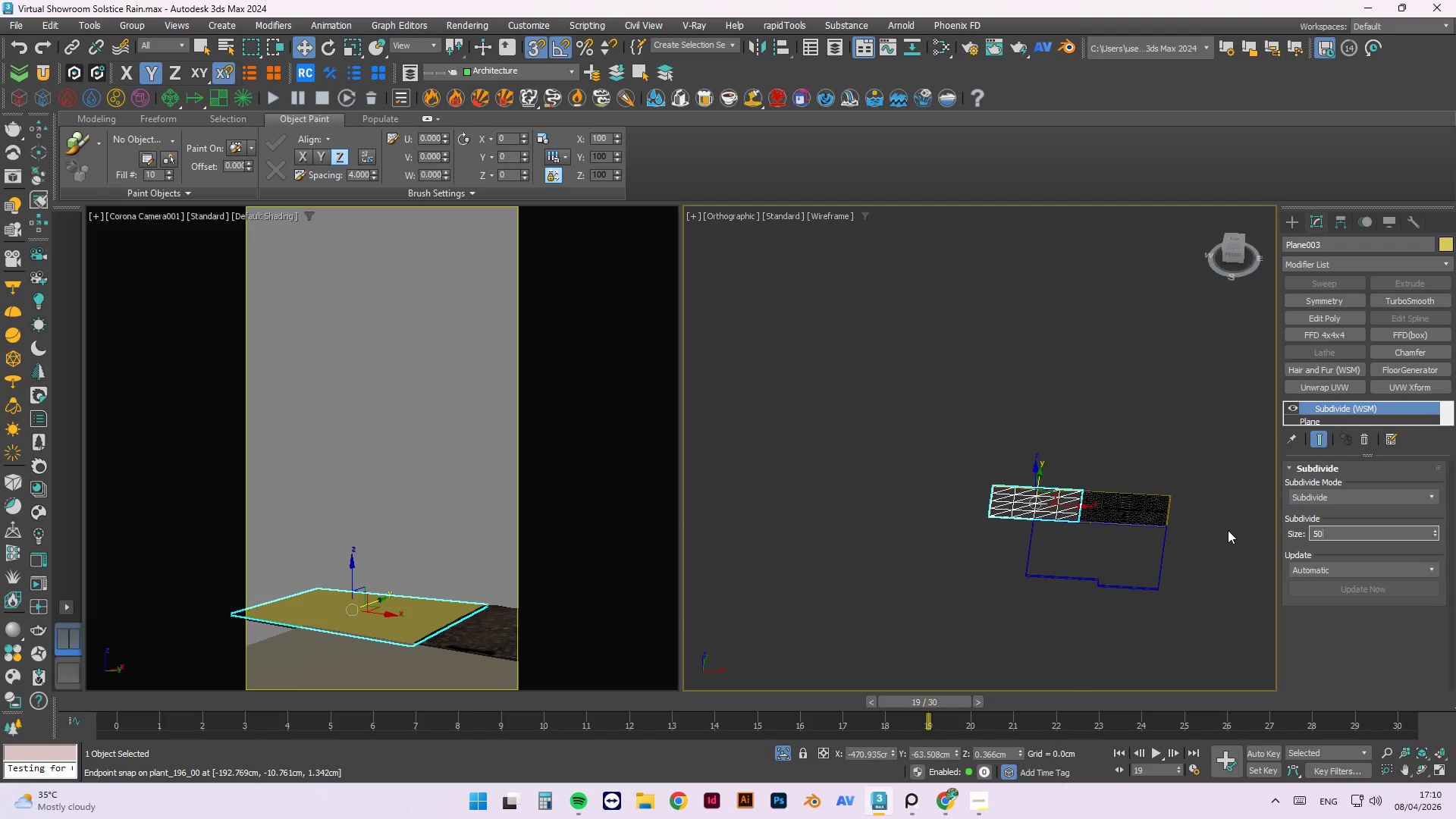 
key(Numpad0)
 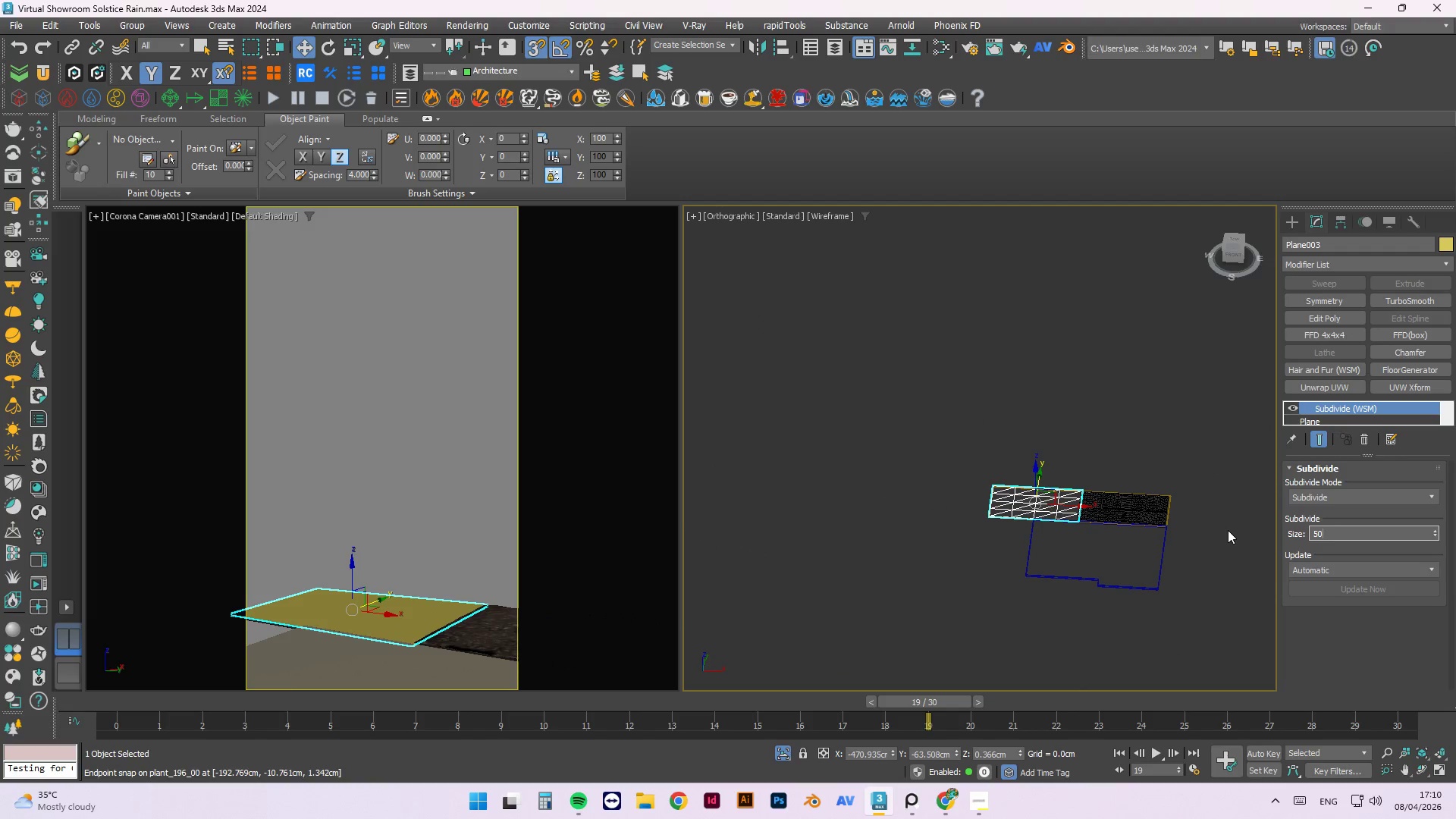 
key(NumpadEnter)
 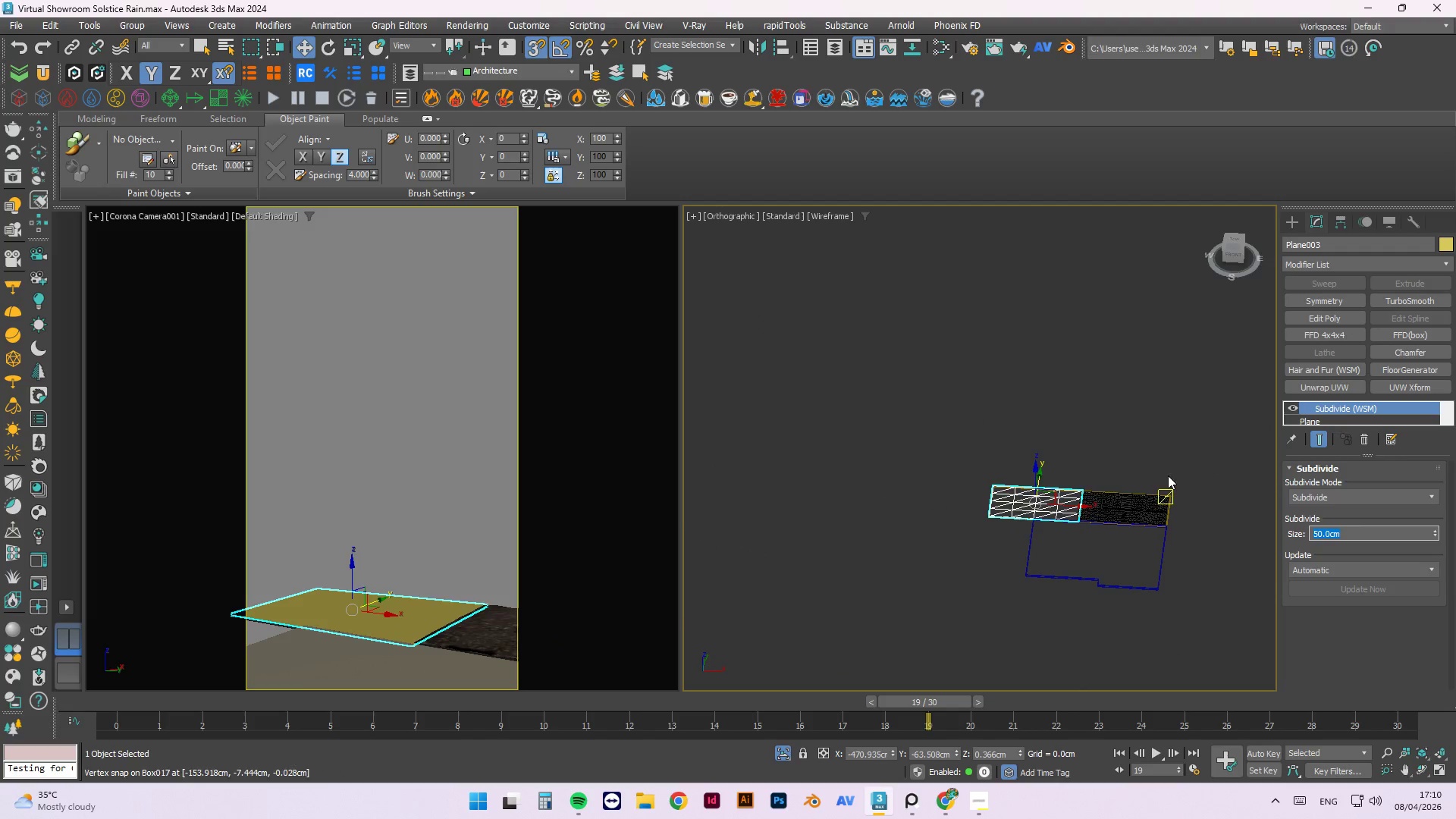 
left_click([1090, 428])
 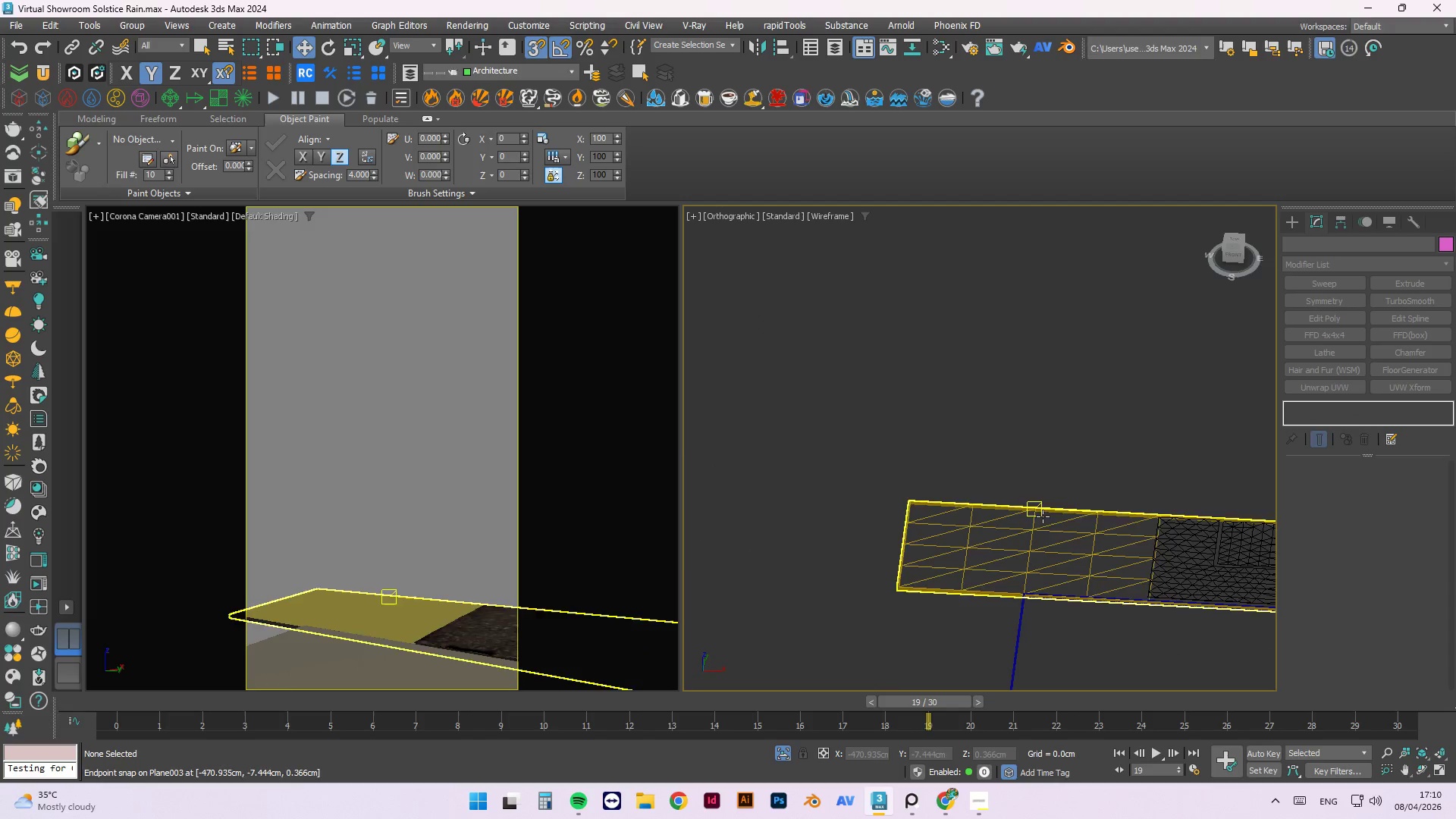 
scroll: coordinate [1036, 532], scroll_direction: up, amount: 6.0
 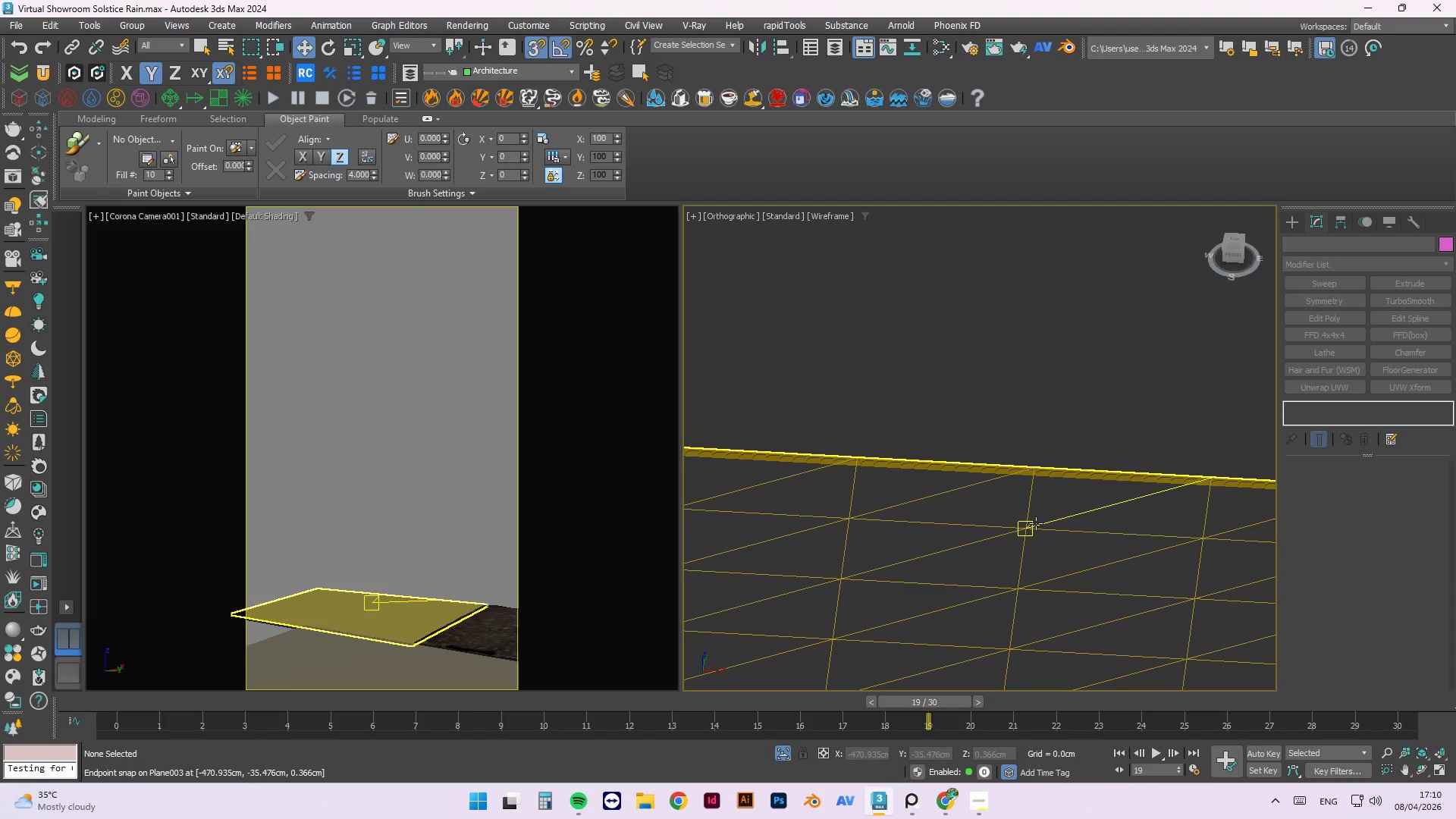 
left_click([1036, 523])
 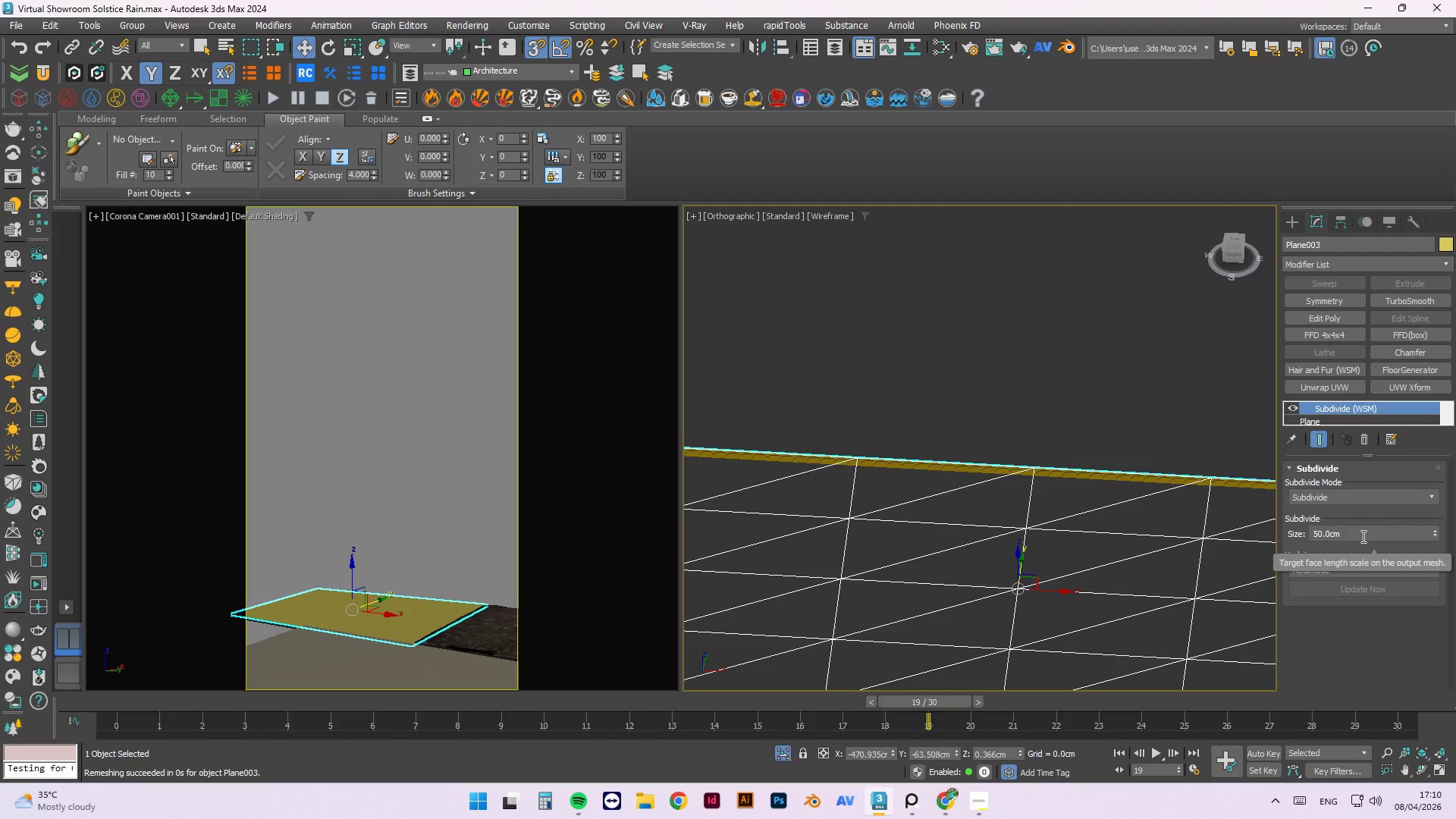 
wait(11.38)
 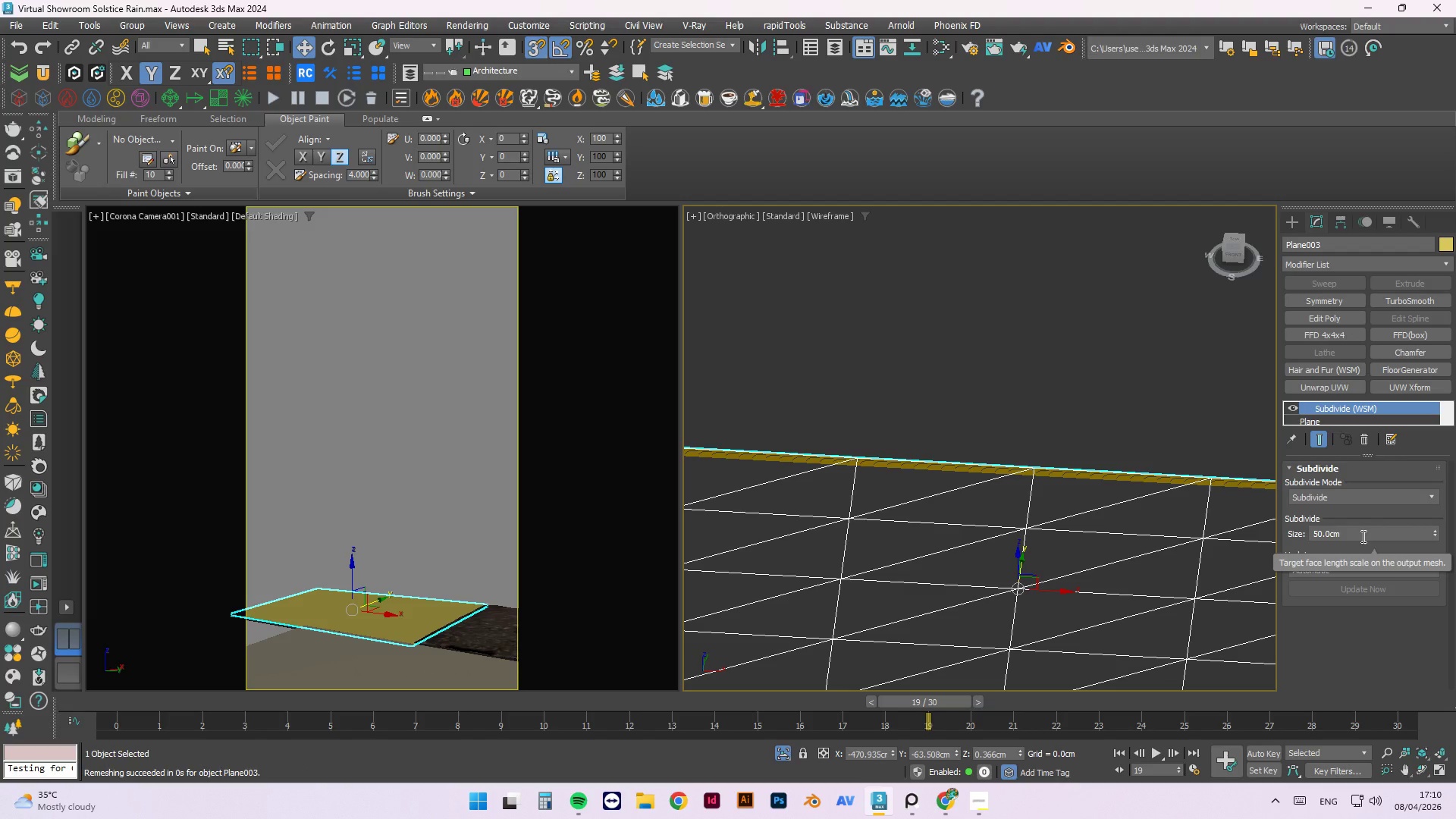 
left_click_drag(start_coordinate=[1360, 538], to_coordinate=[1288, 542])
 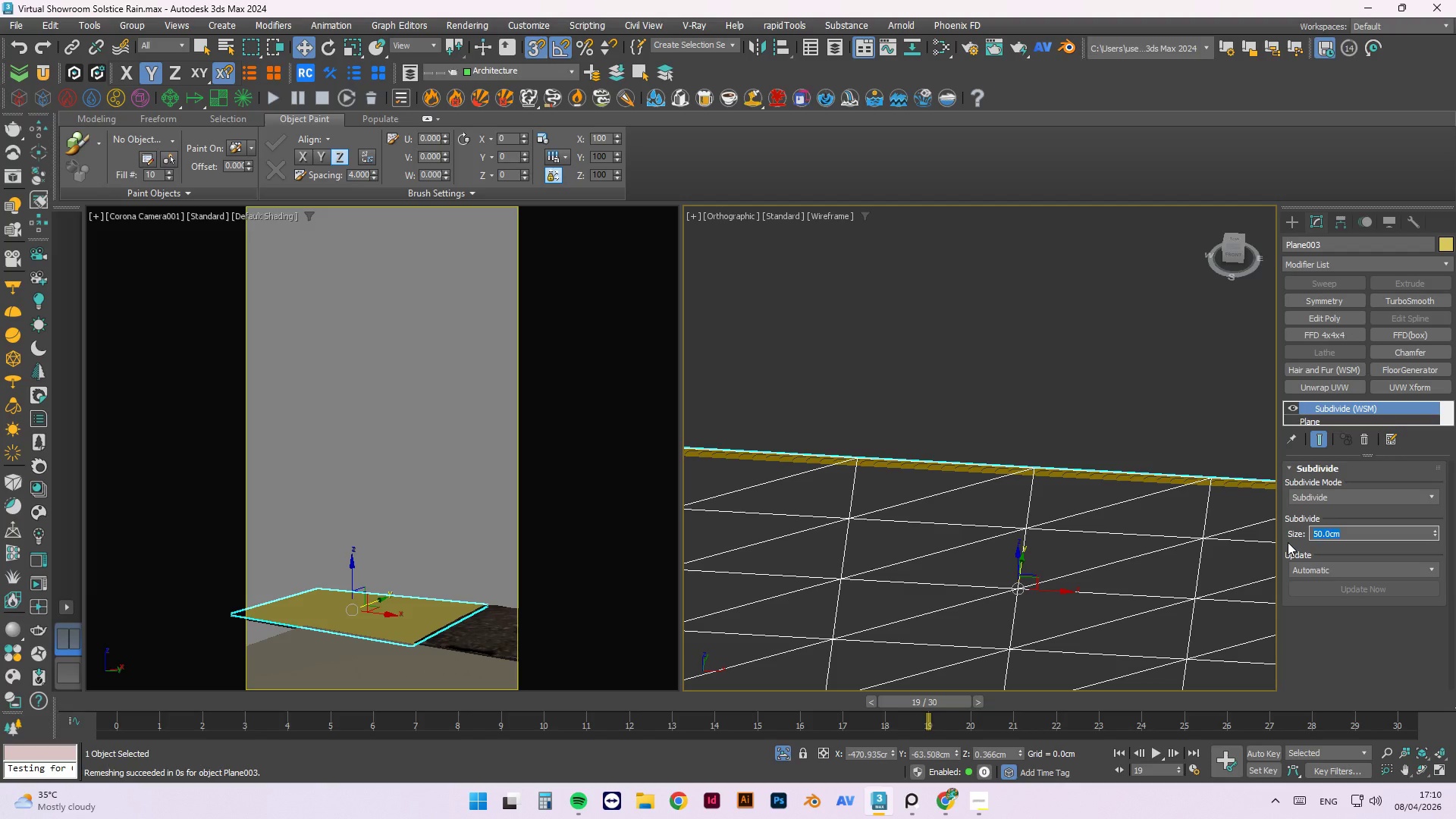 
key(Numpad1)
 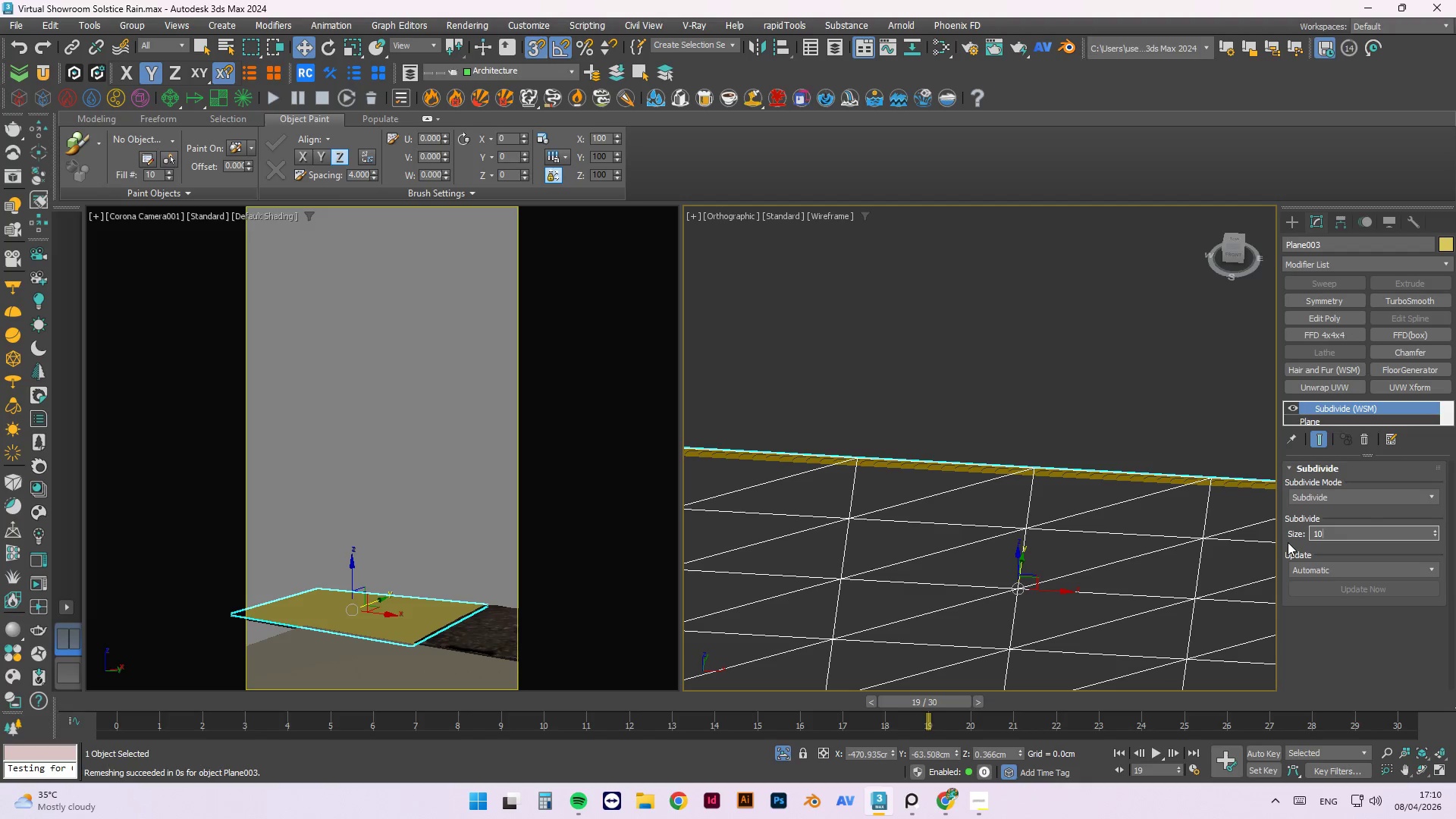 
key(Numpad0)
 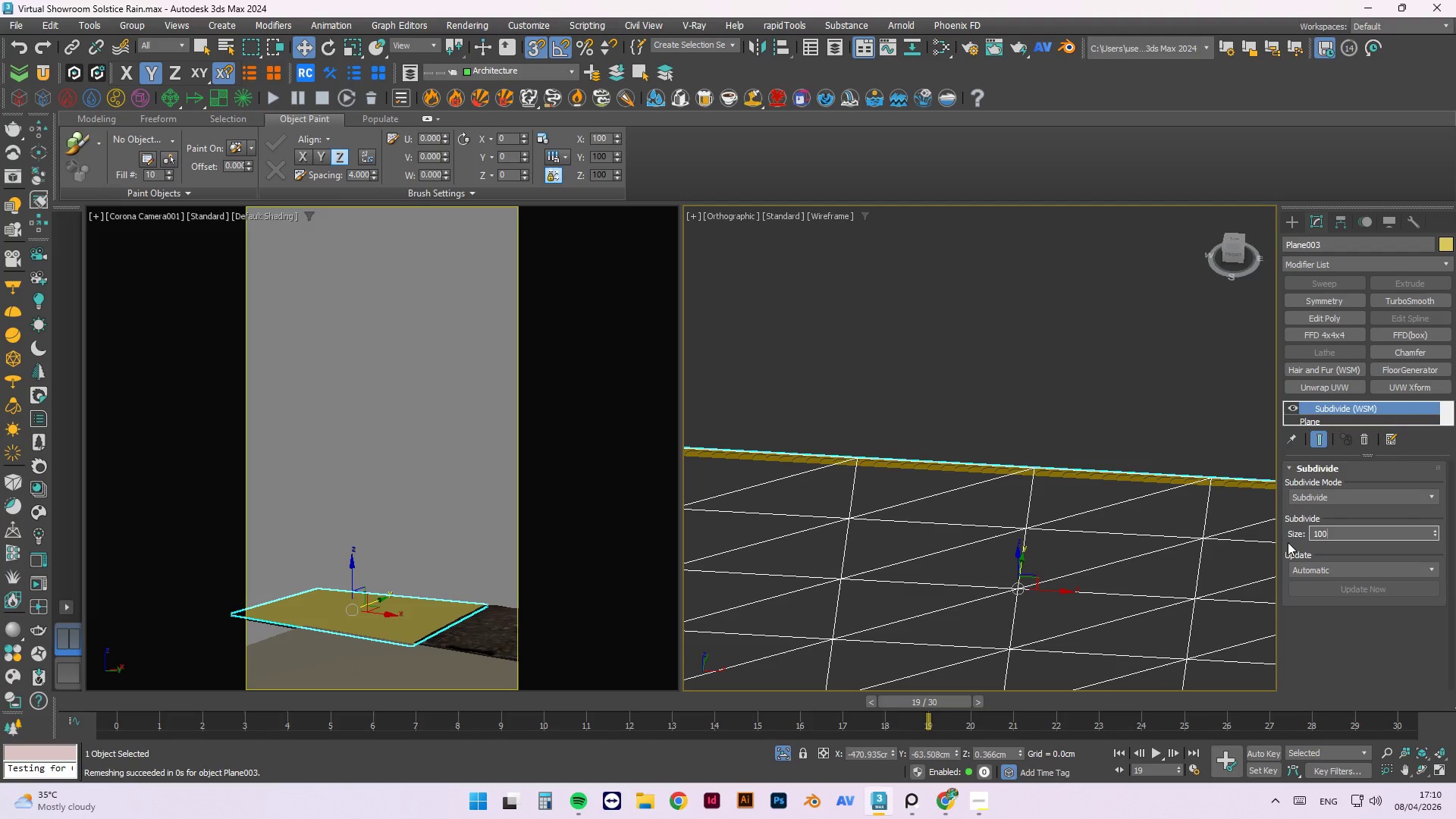 
key(Numpad0)
 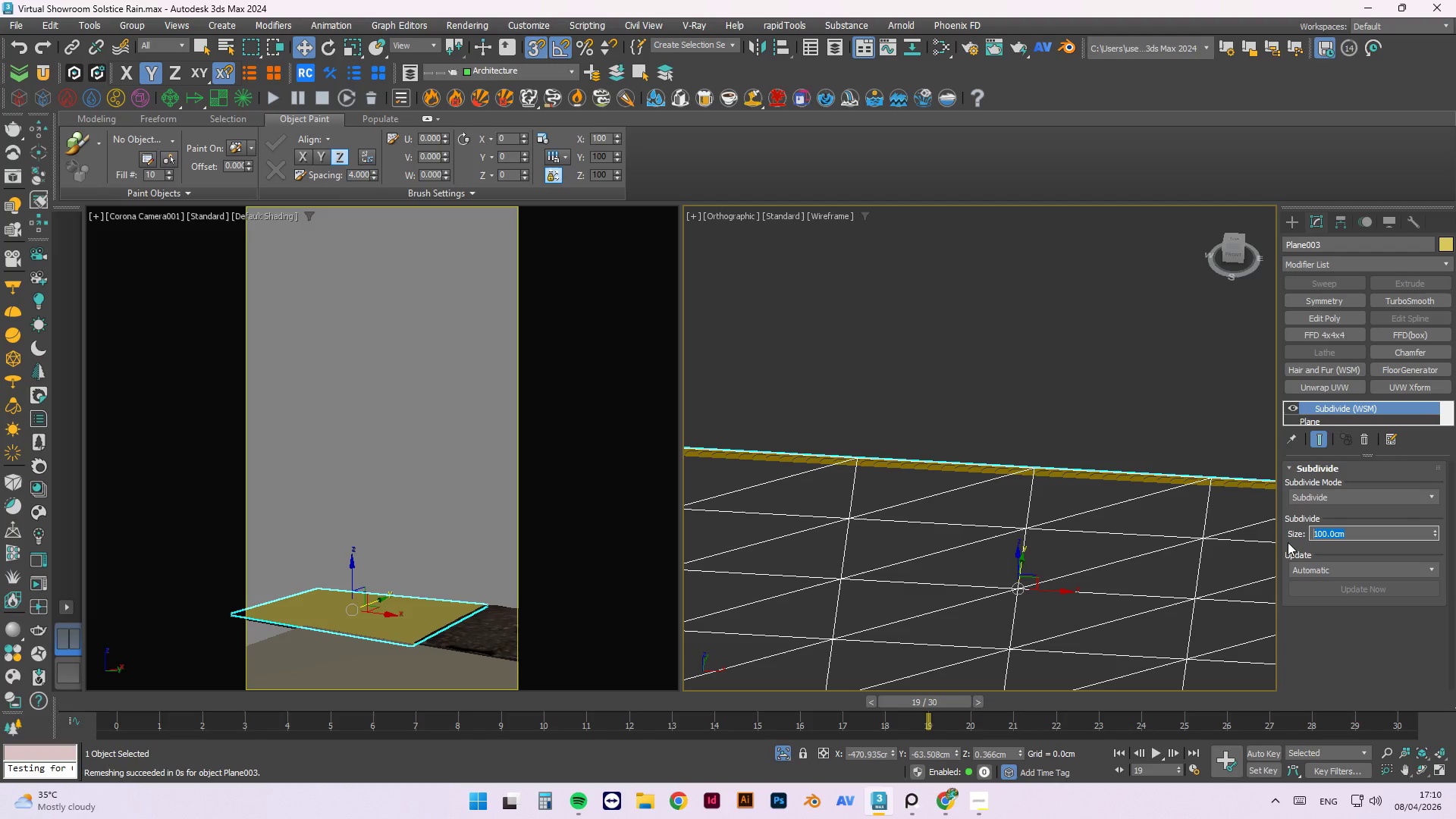 
key(NumpadEnter)
 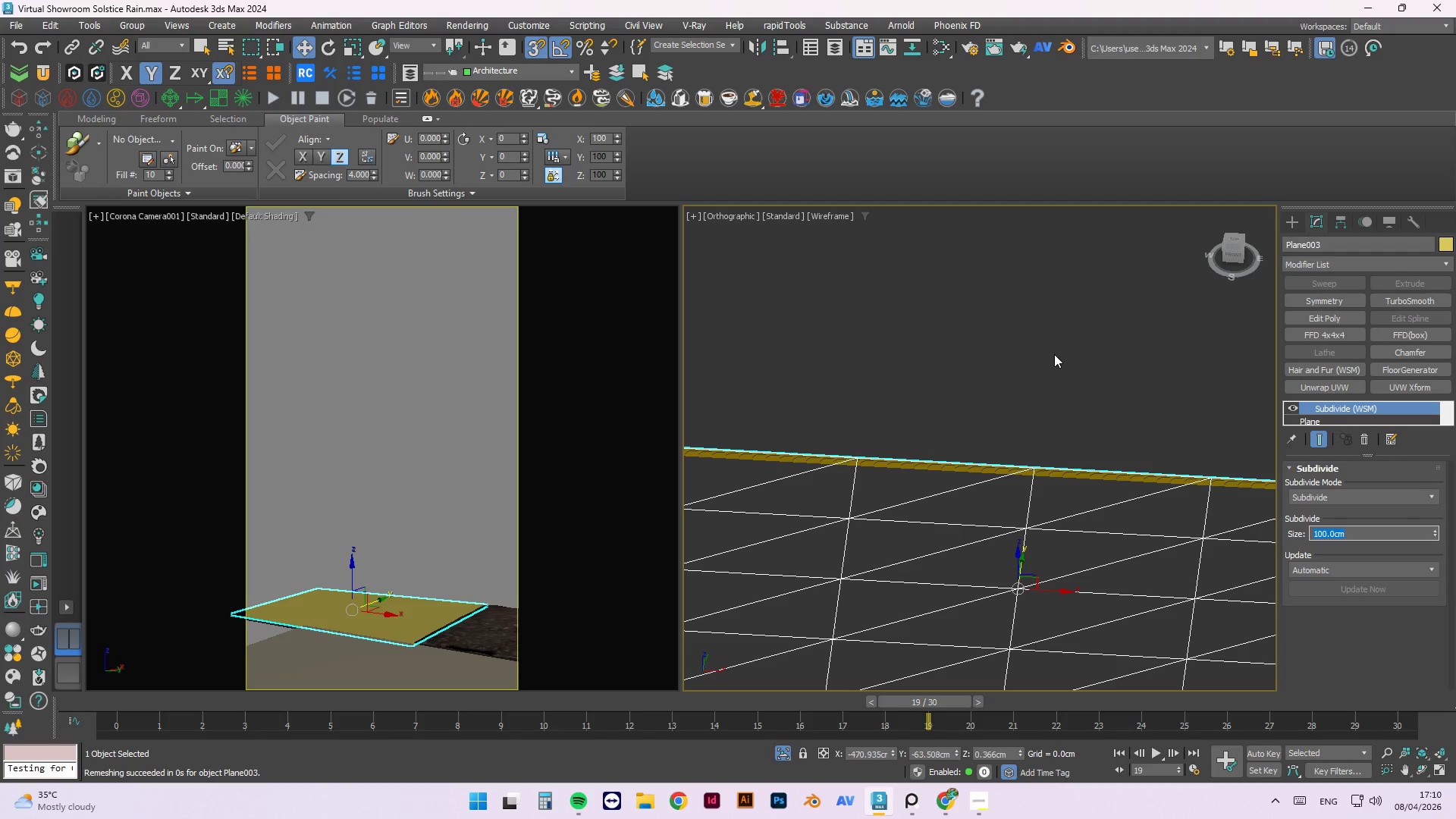 
scroll: coordinate [1058, 365], scroll_direction: down, amount: 4.0
 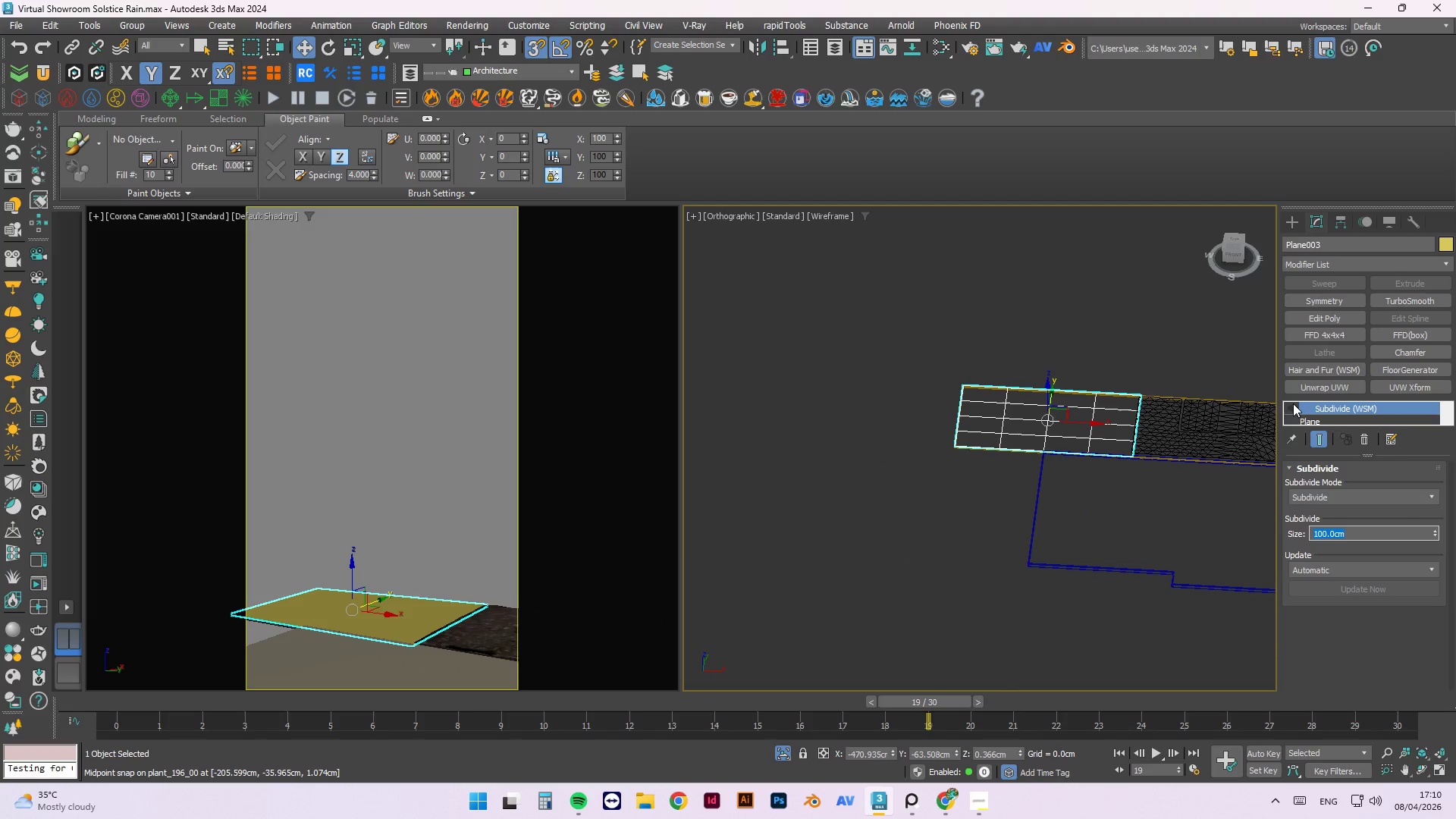 
double_click([1293, 403])
 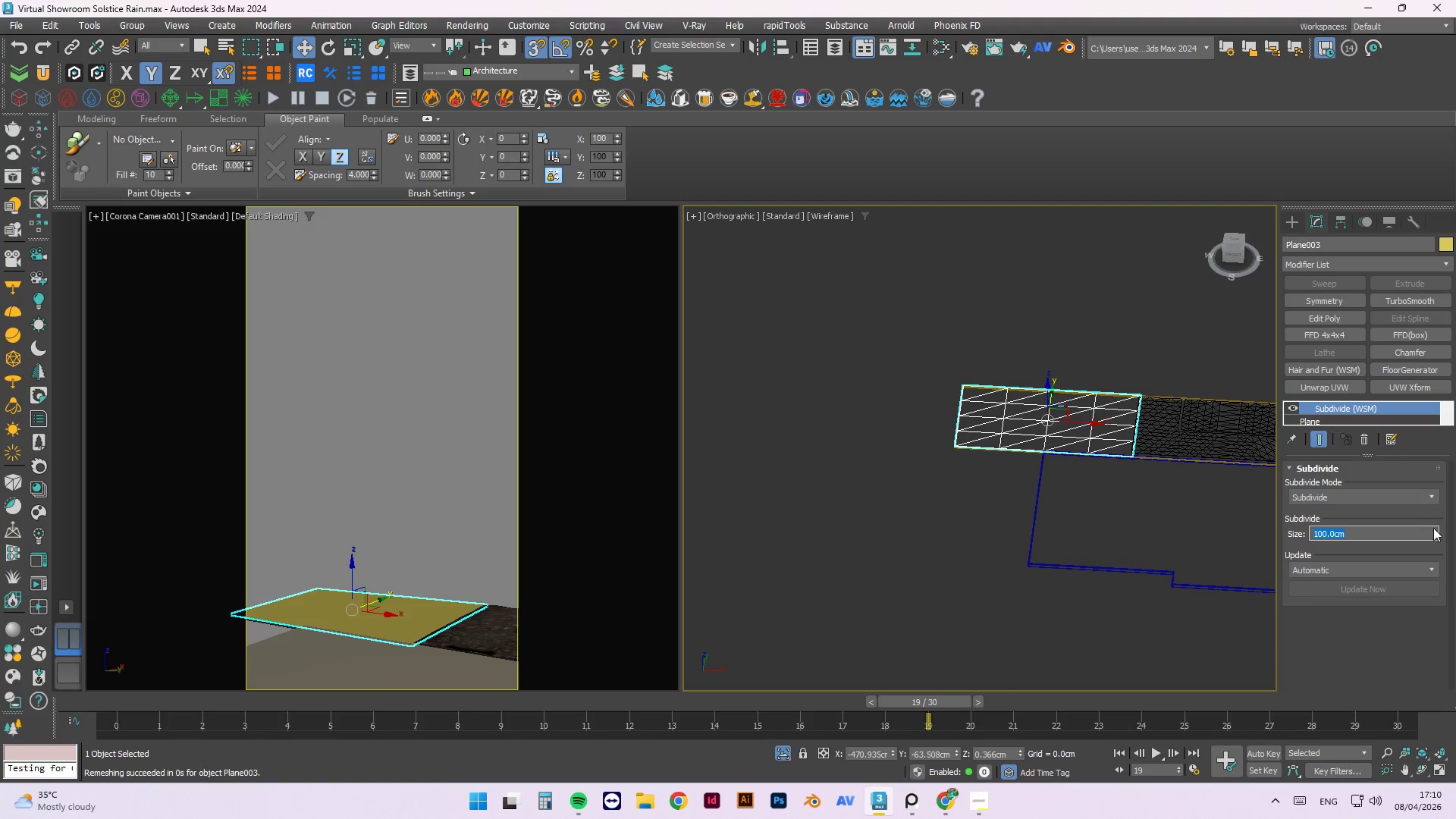 
left_click_drag(start_coordinate=[1436, 528], to_coordinate=[1432, 537])
 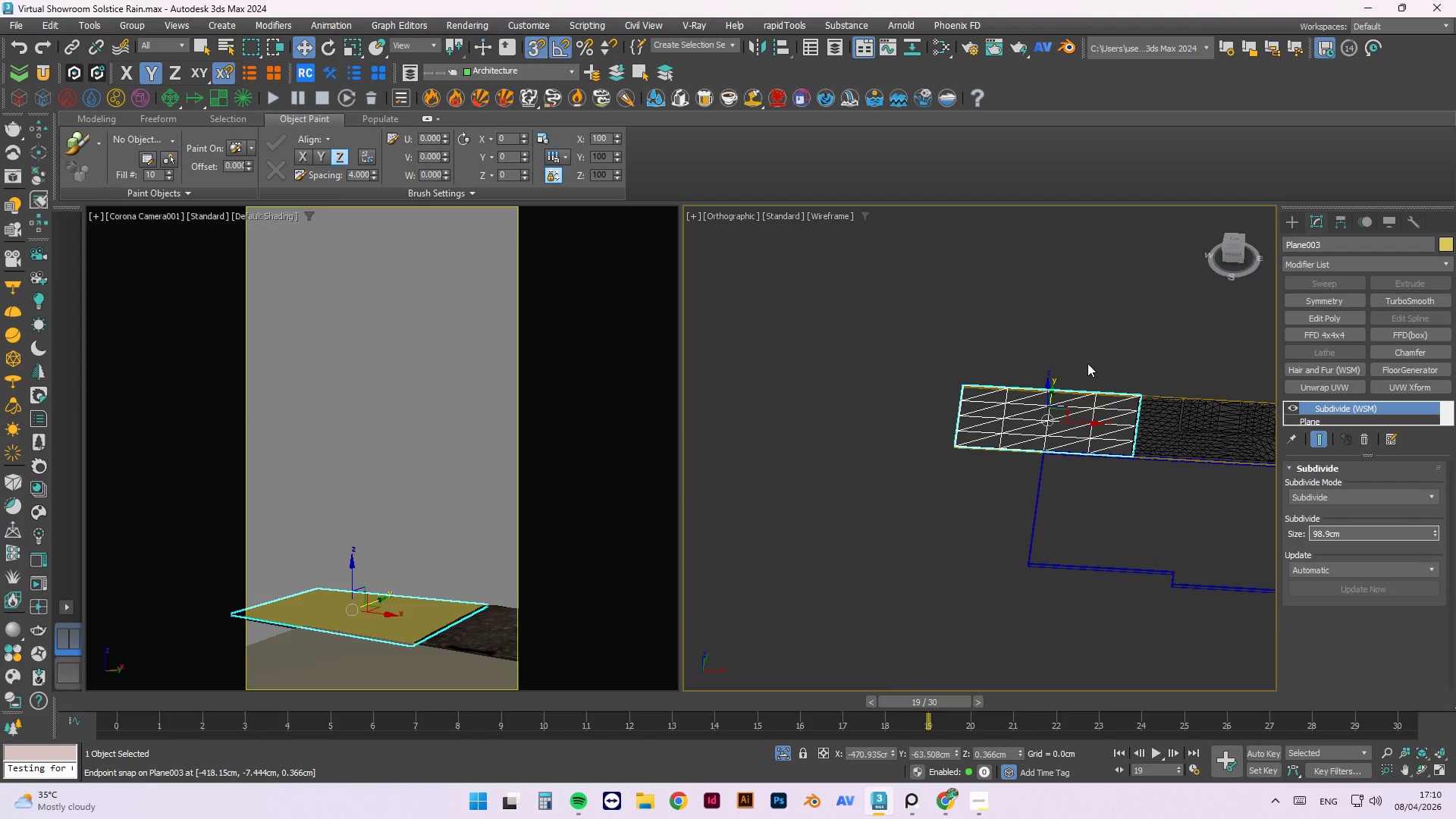 
scroll: coordinate [1042, 392], scroll_direction: up, amount: 4.0
 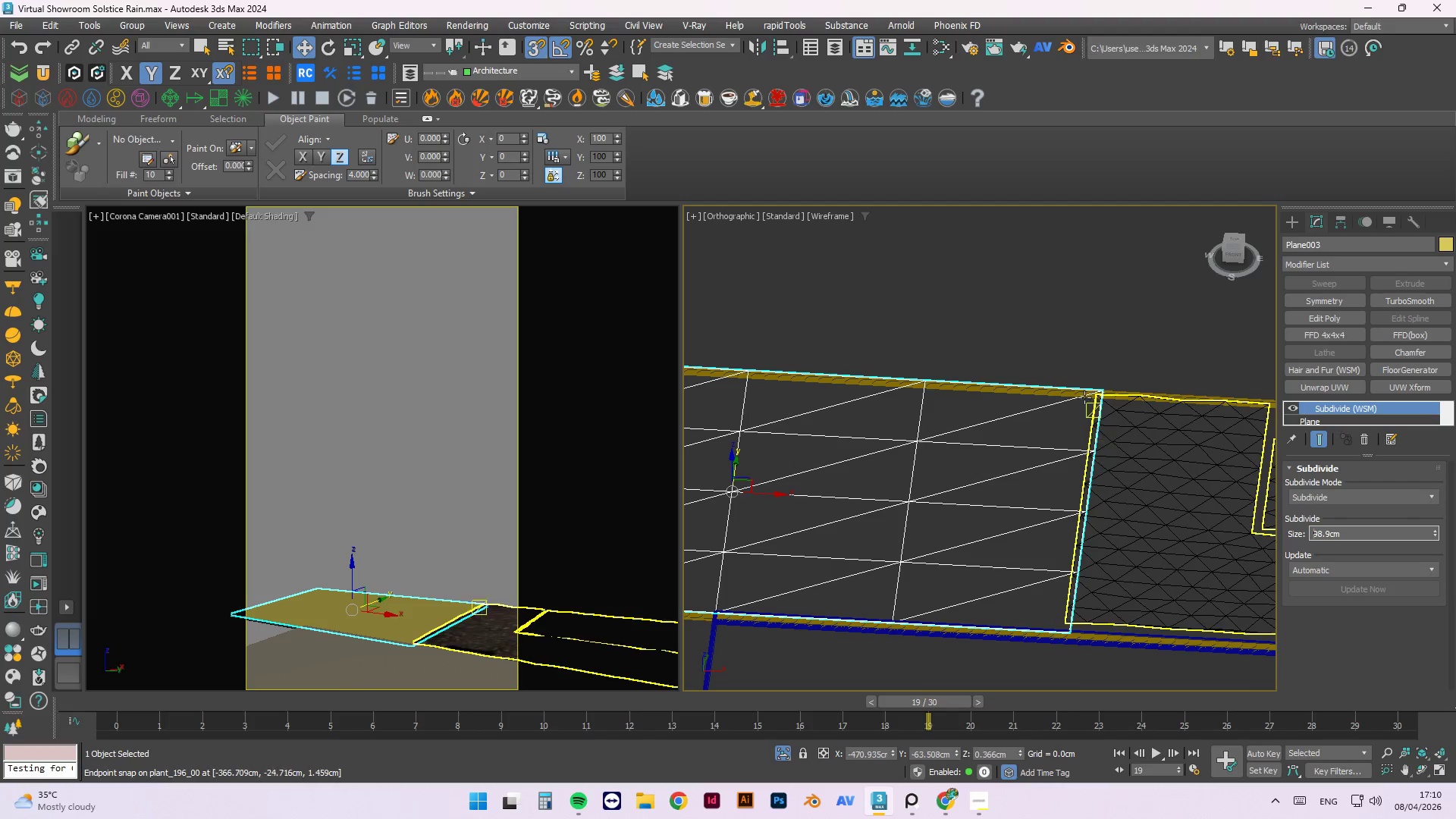 
left_click([1086, 308])
 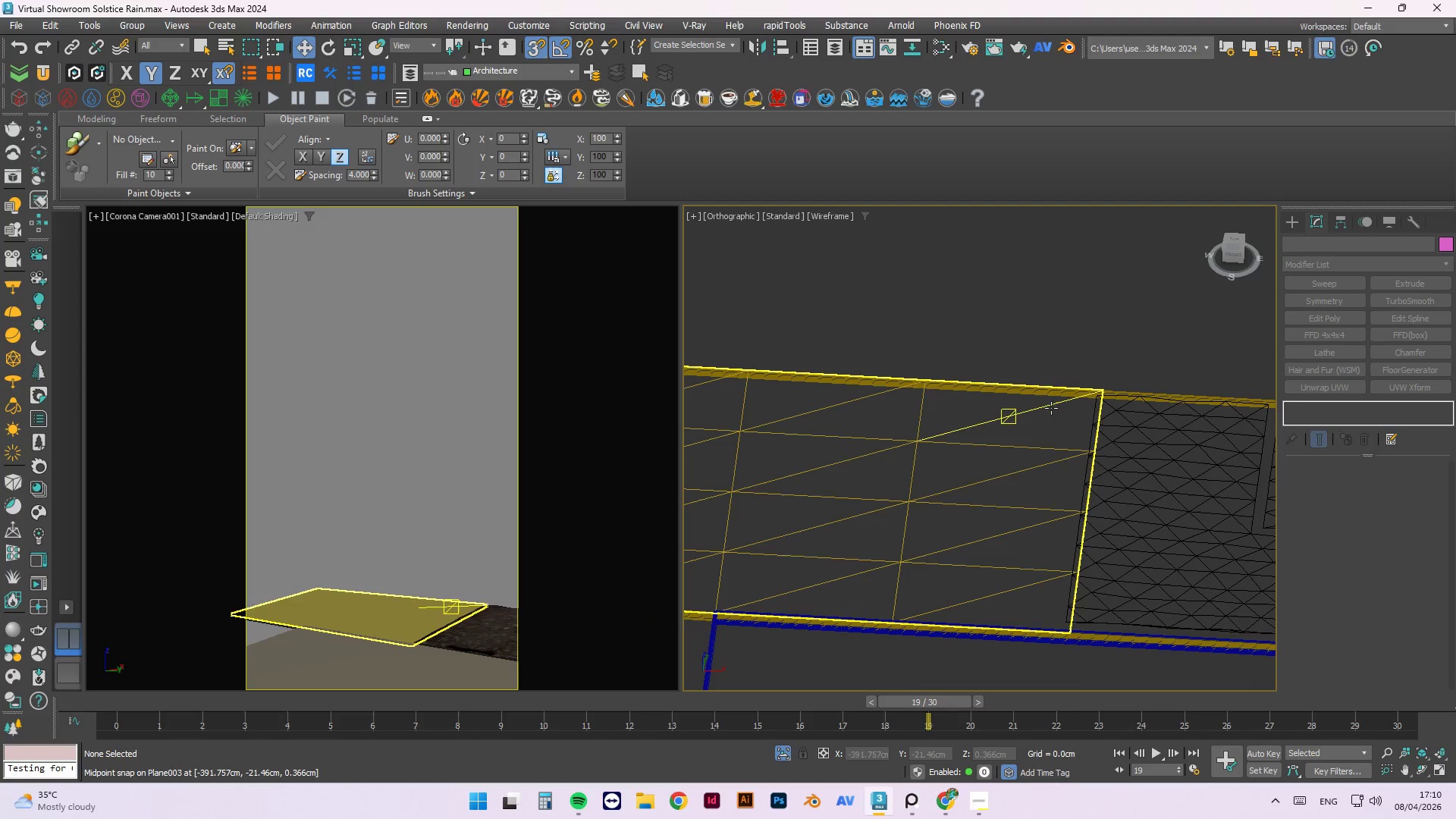 
left_click([1051, 408])
 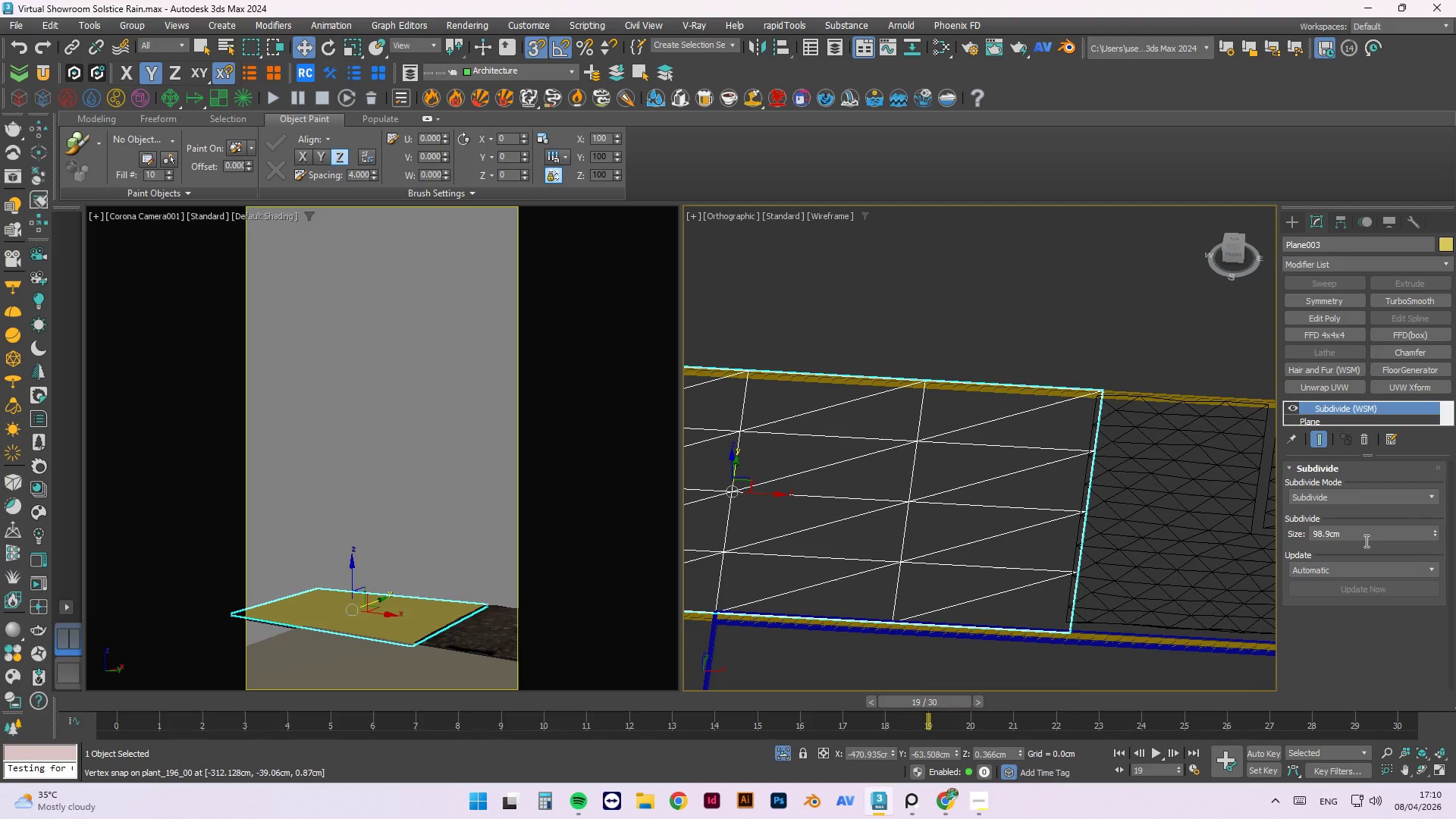 
left_click_drag(start_coordinate=[1365, 538], to_coordinate=[1212, 535])
 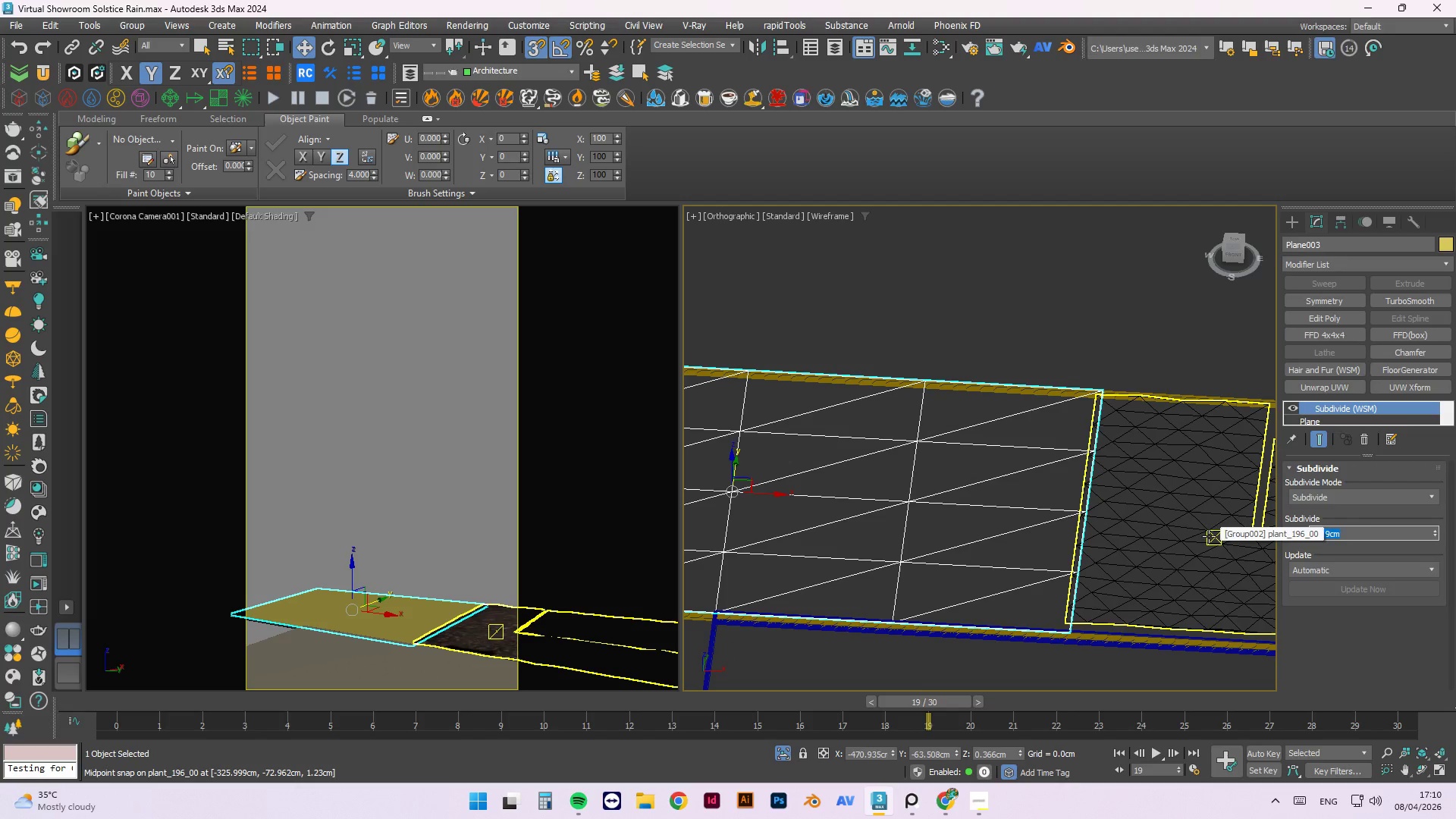 
key(Numpad1)
 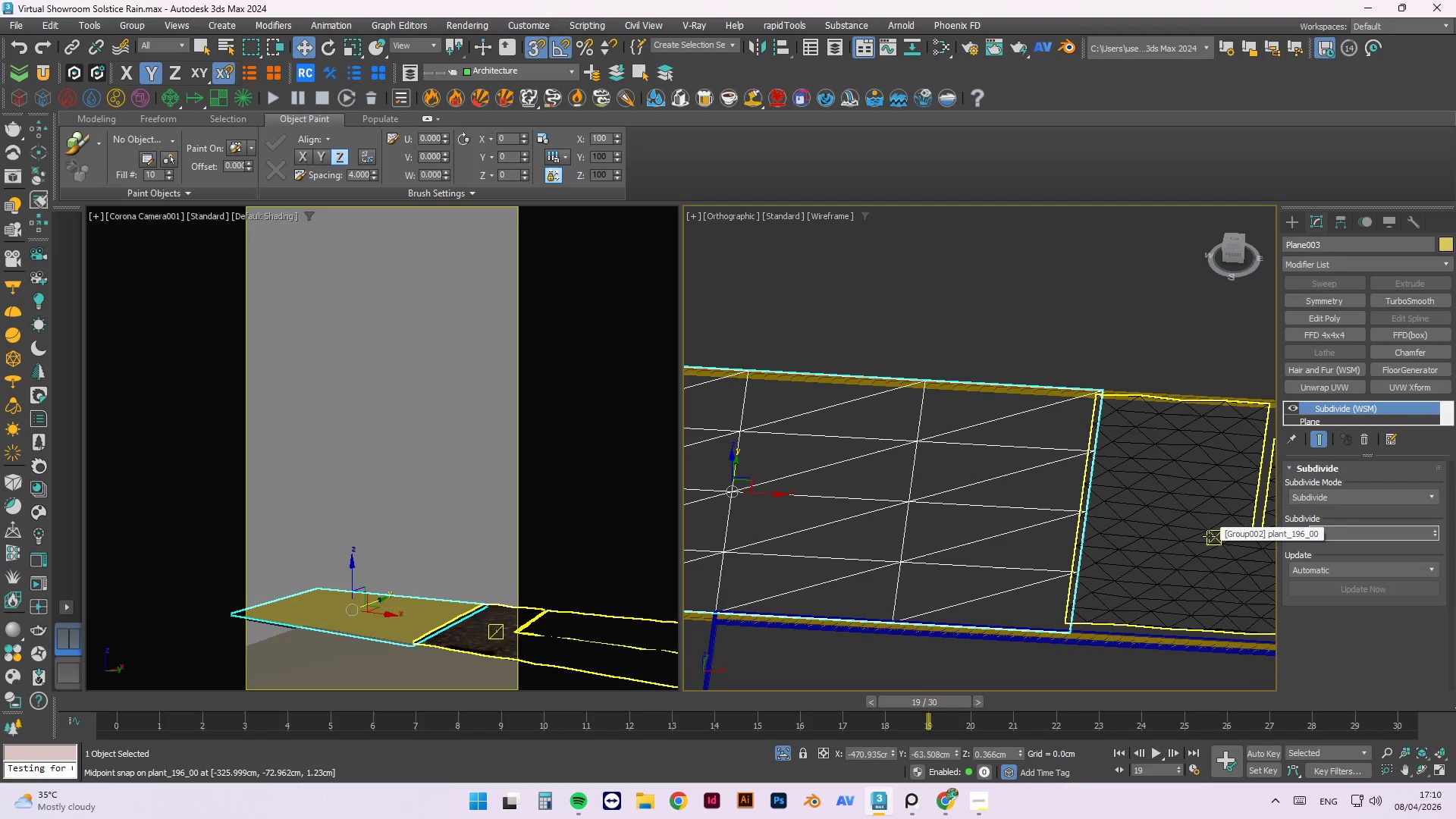 
key(Numpad0)
 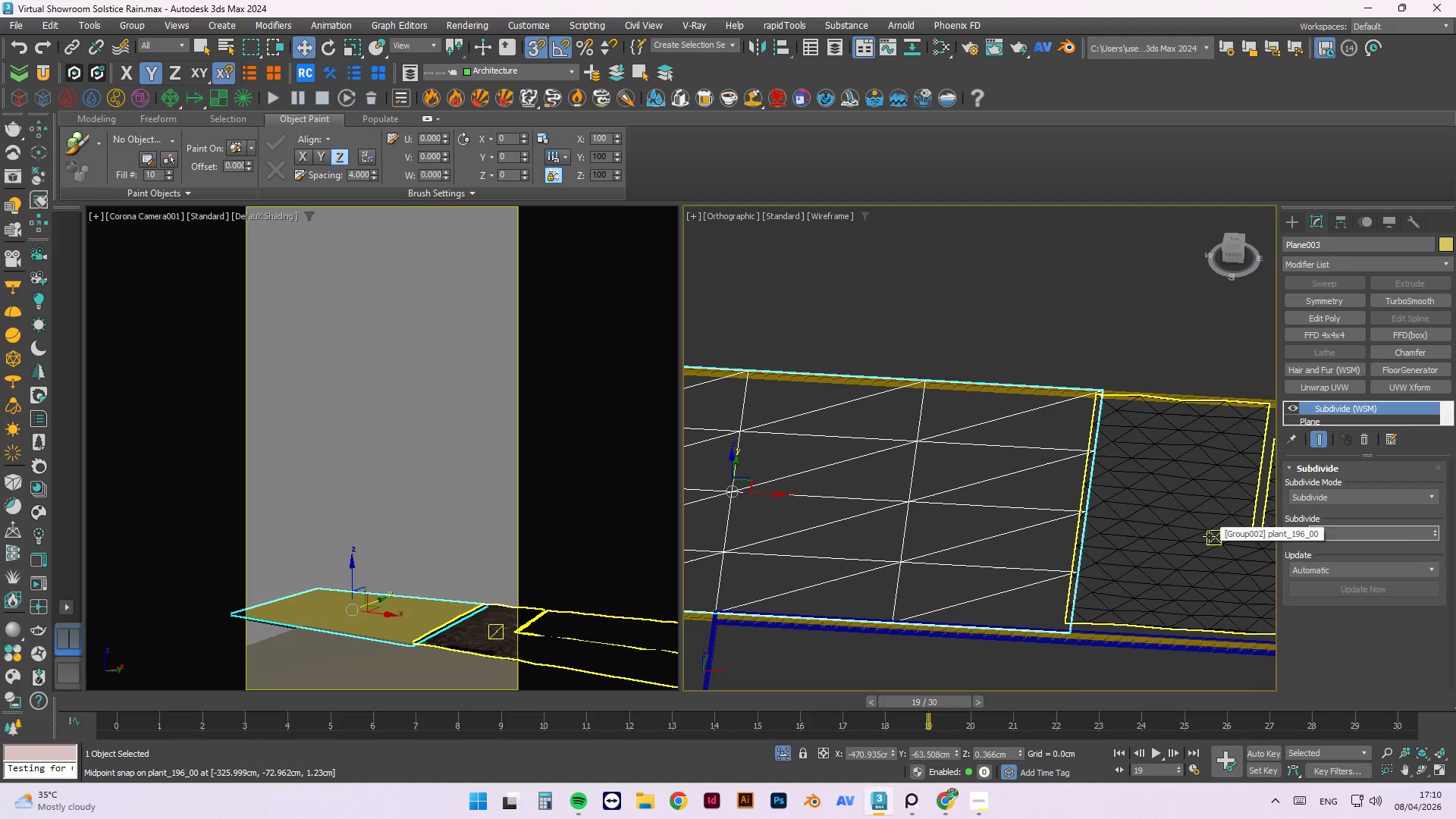 
key(Numpad0)
 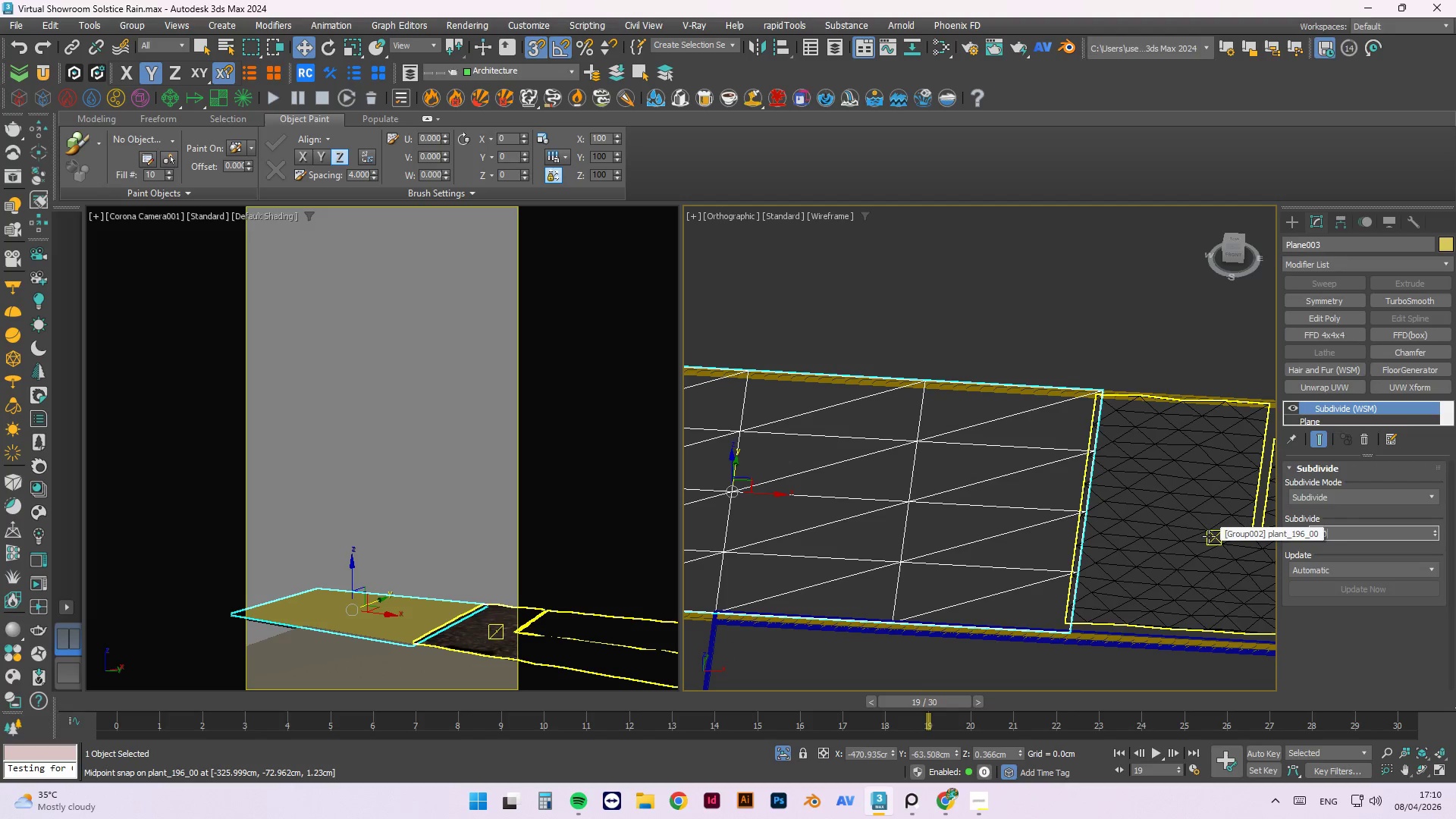 
key(NumpadEnter)
 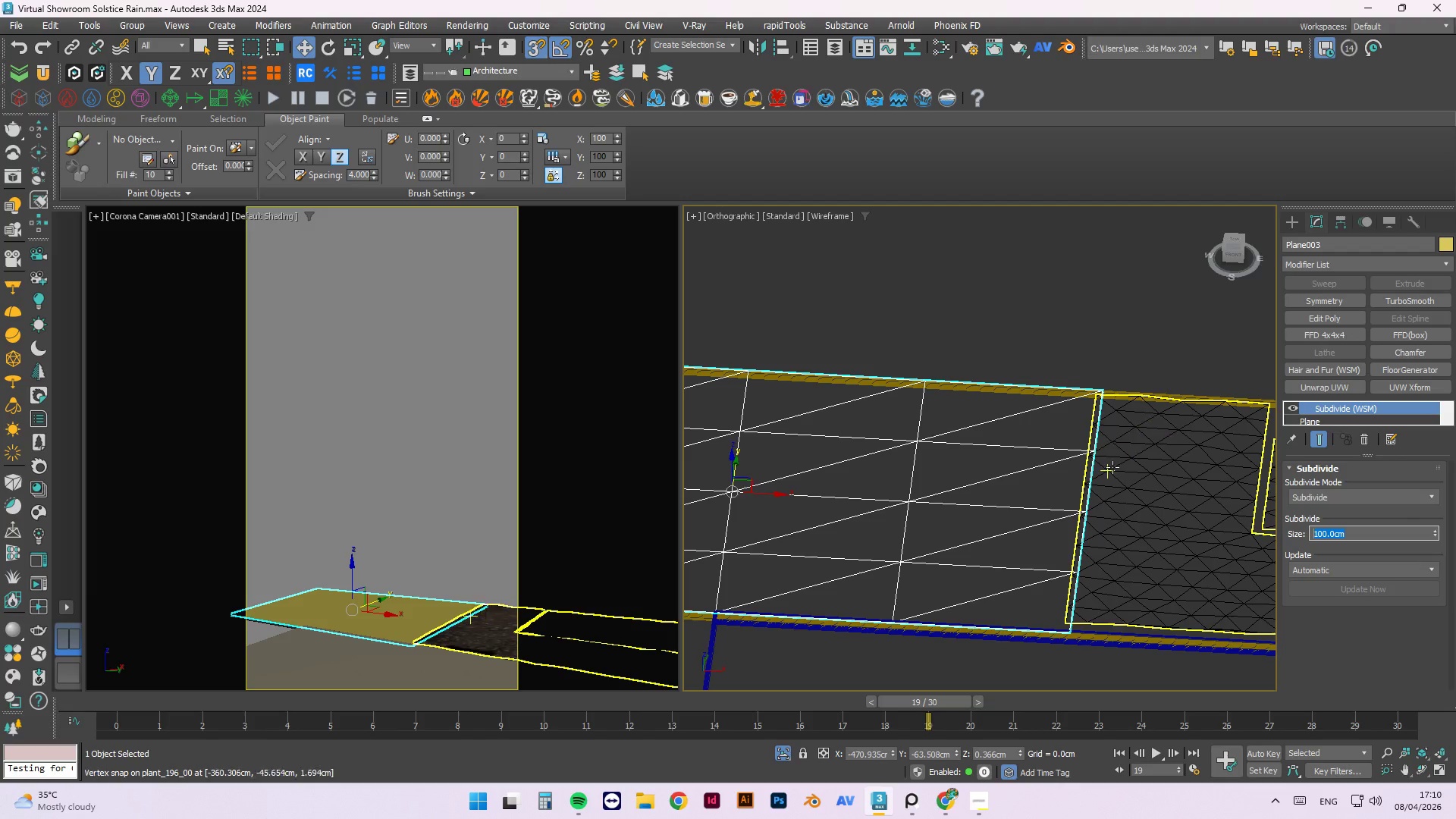 
scroll: coordinate [1135, 375], scroll_direction: down, amount: 2.0
 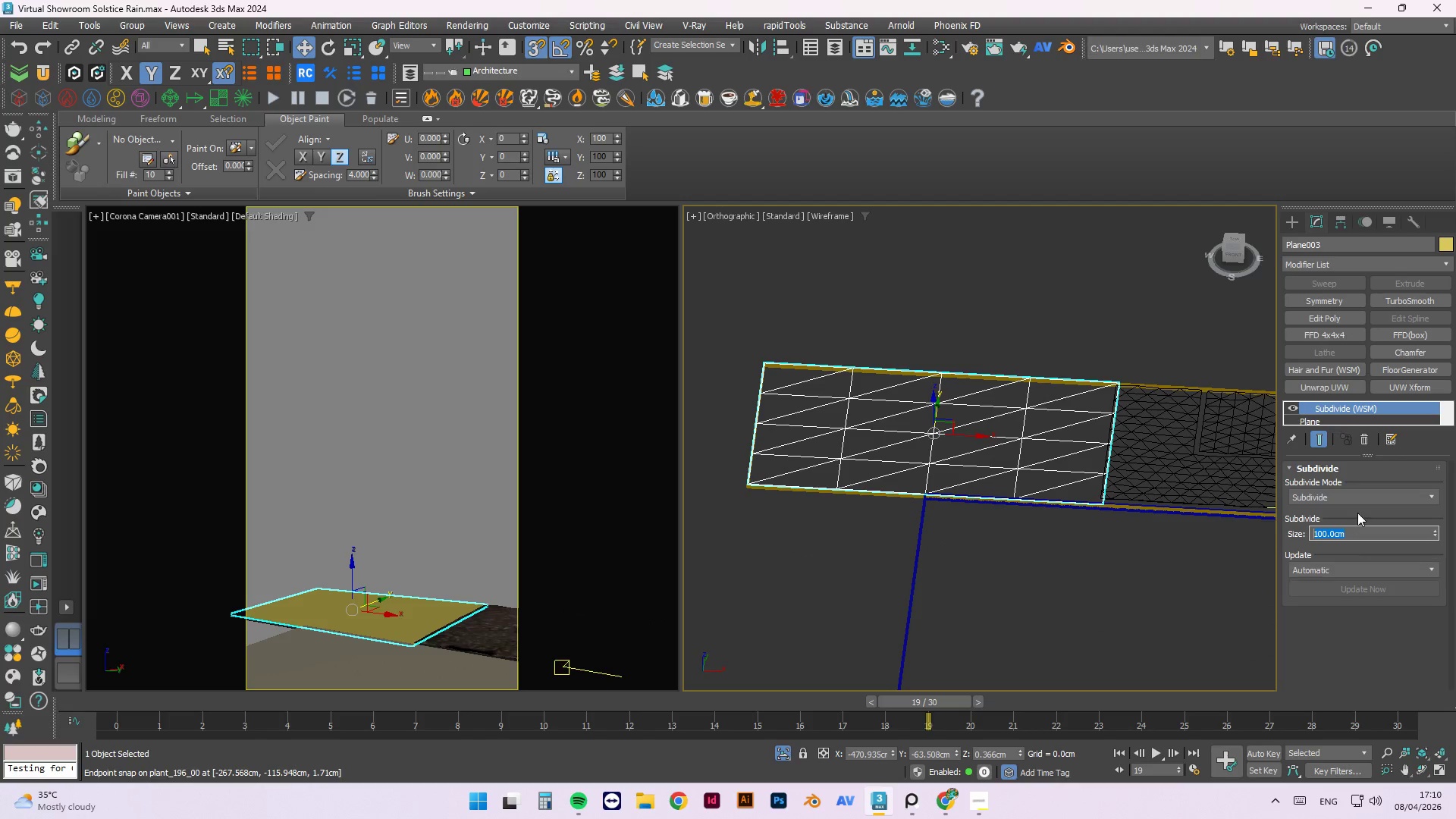 
left_click([1345, 494])
 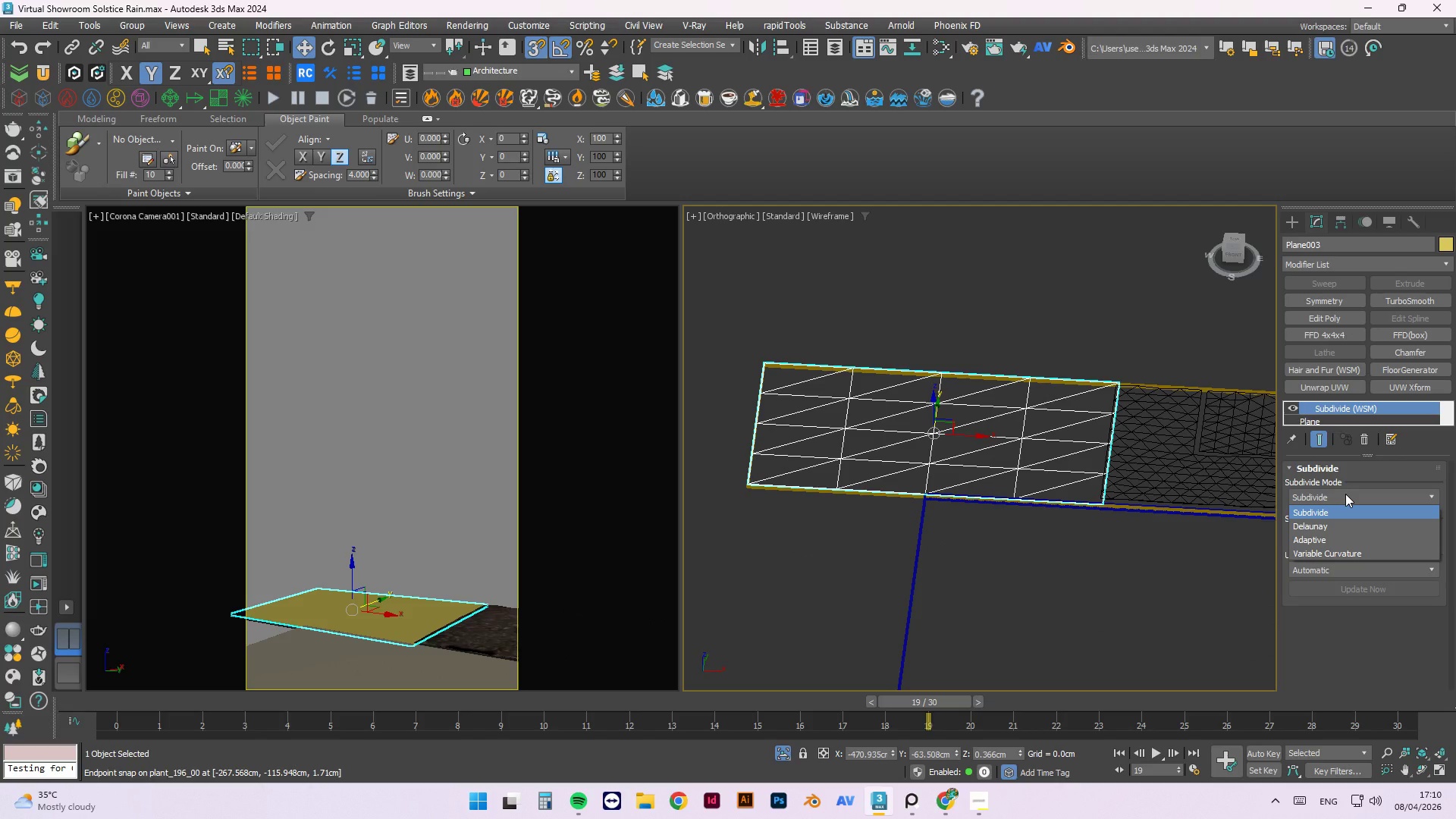 
left_click([1345, 494])
 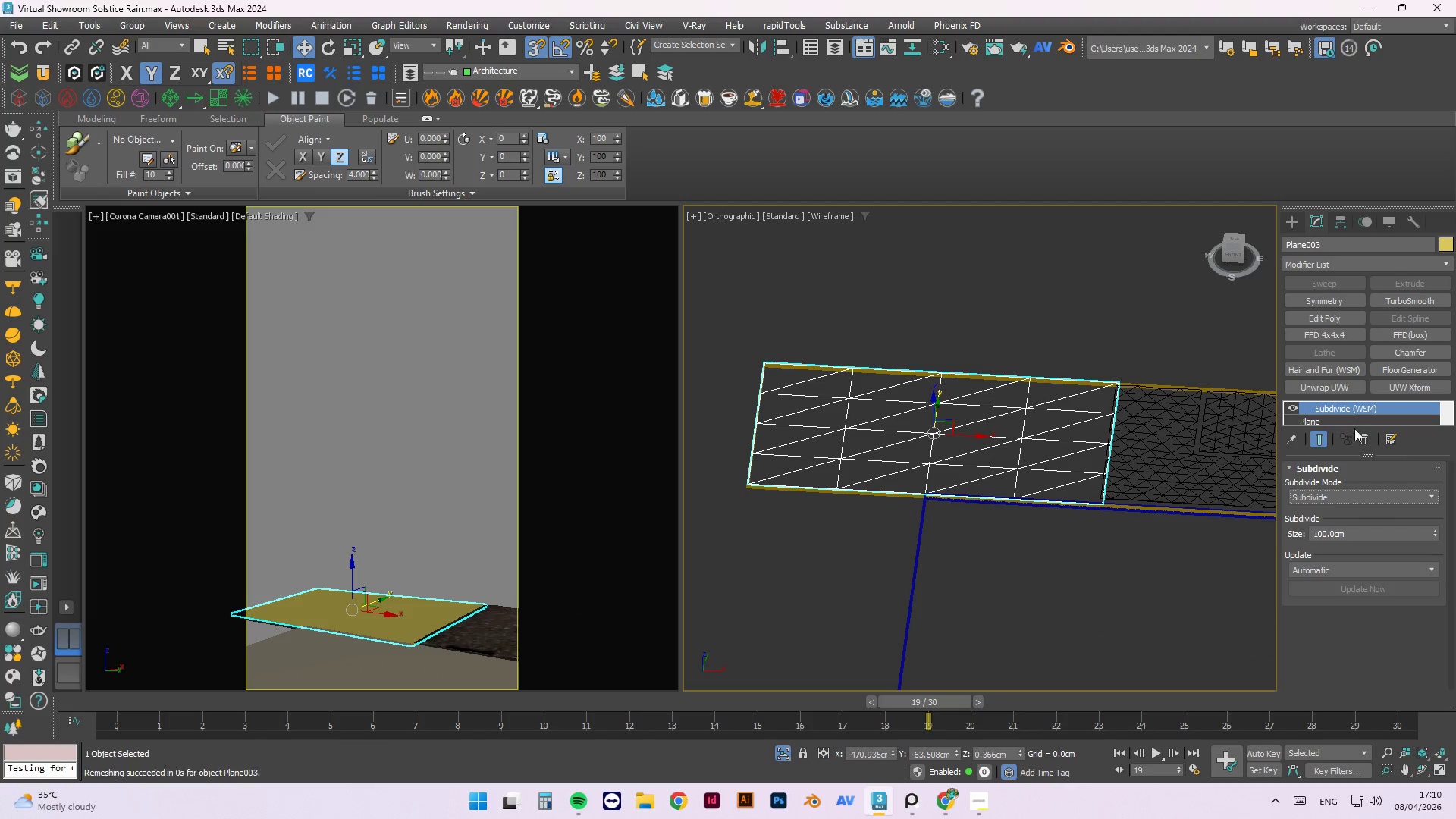 
left_click([1365, 441])
 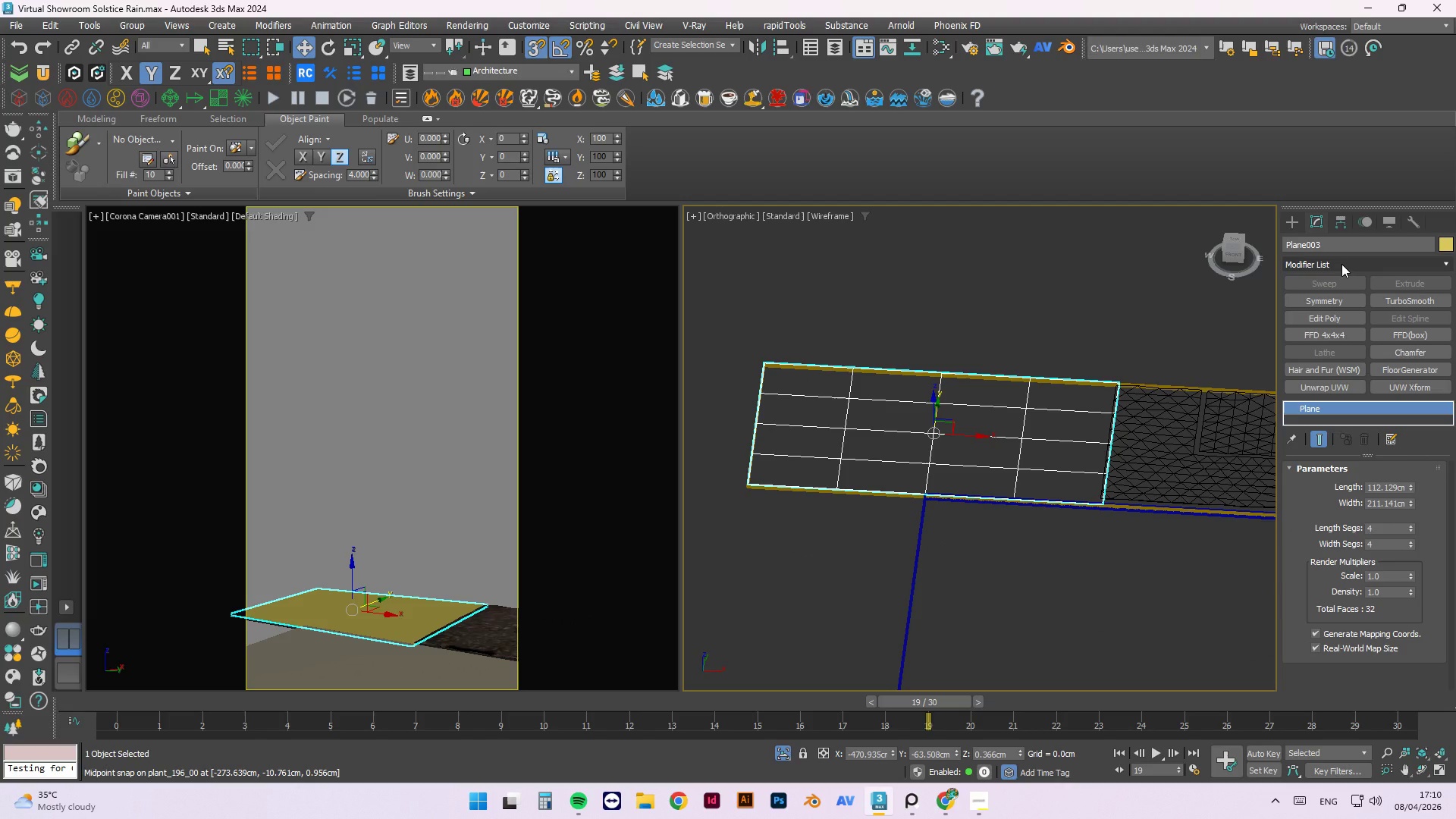 
left_click([1341, 264])
 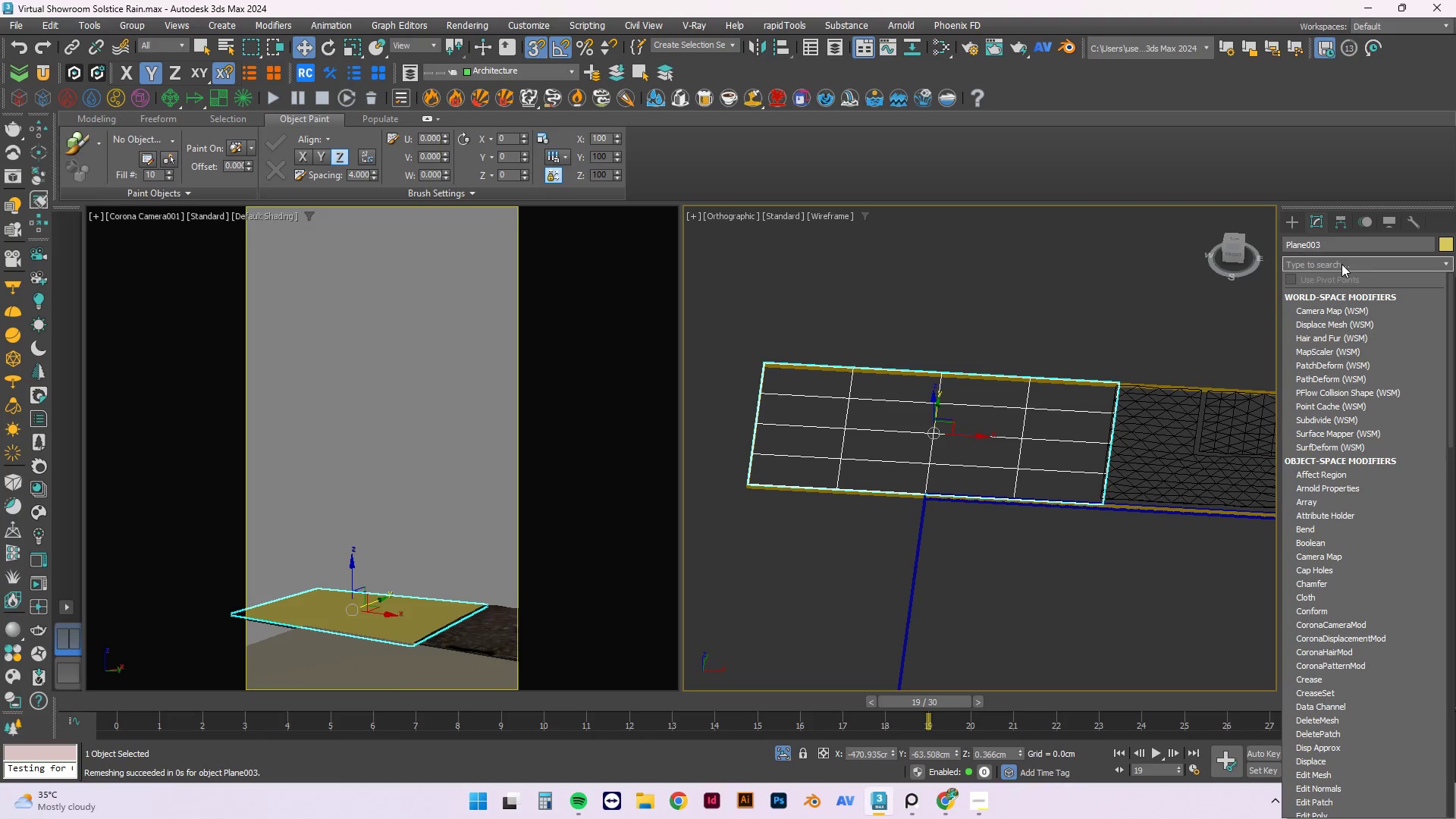 
type(sub)
 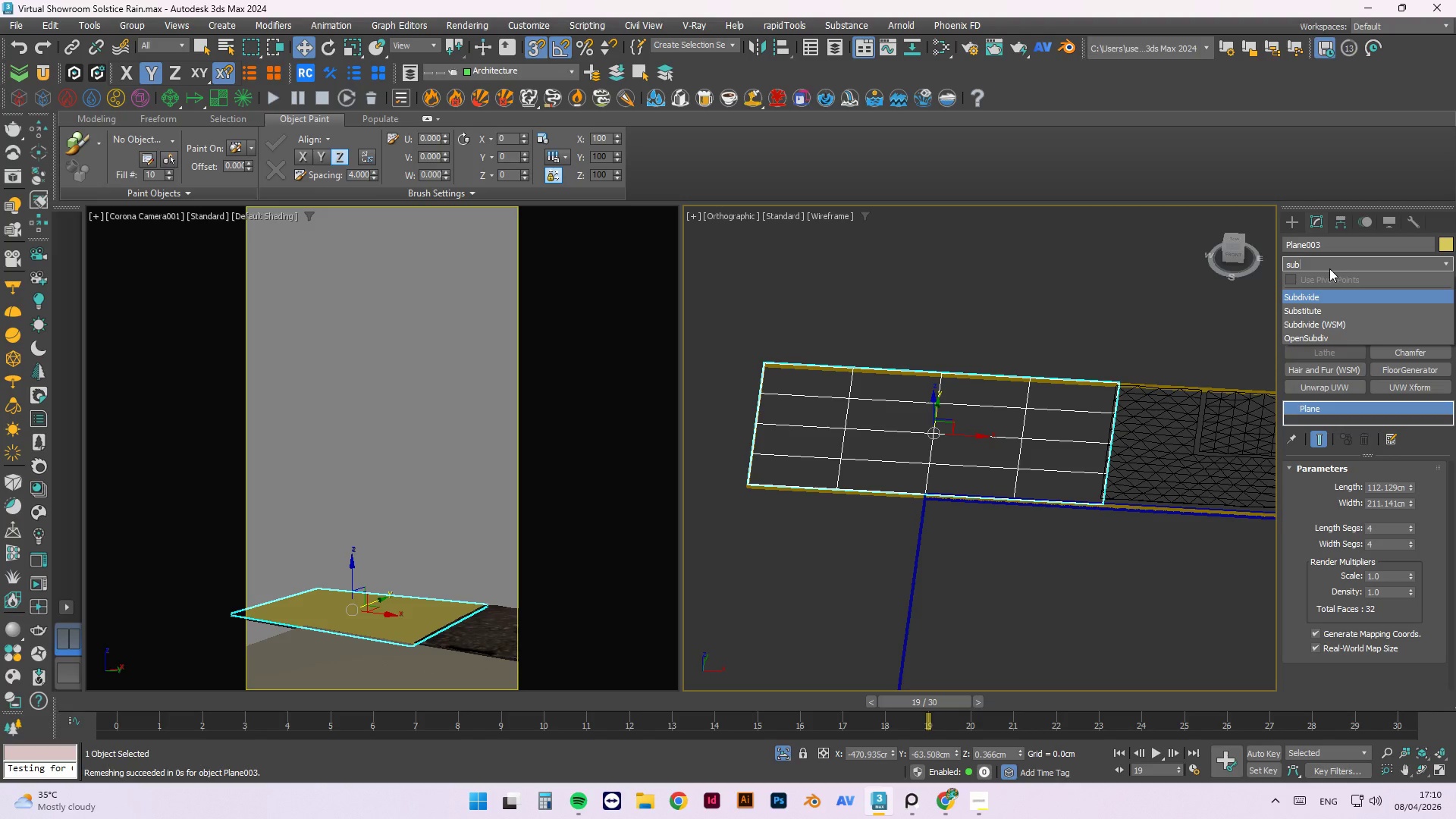 
left_click([1324, 297])
 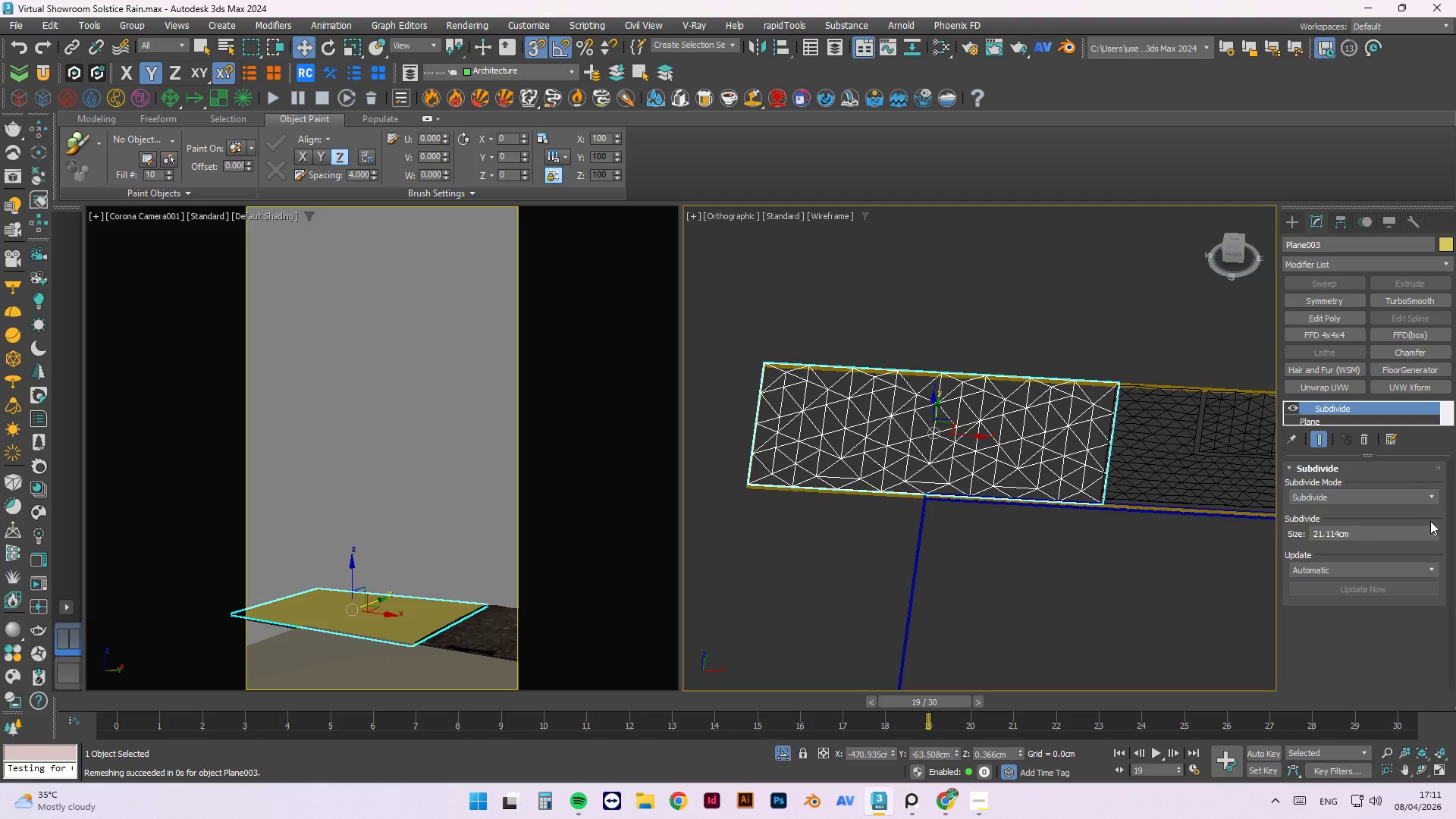 
wait(6.92)
 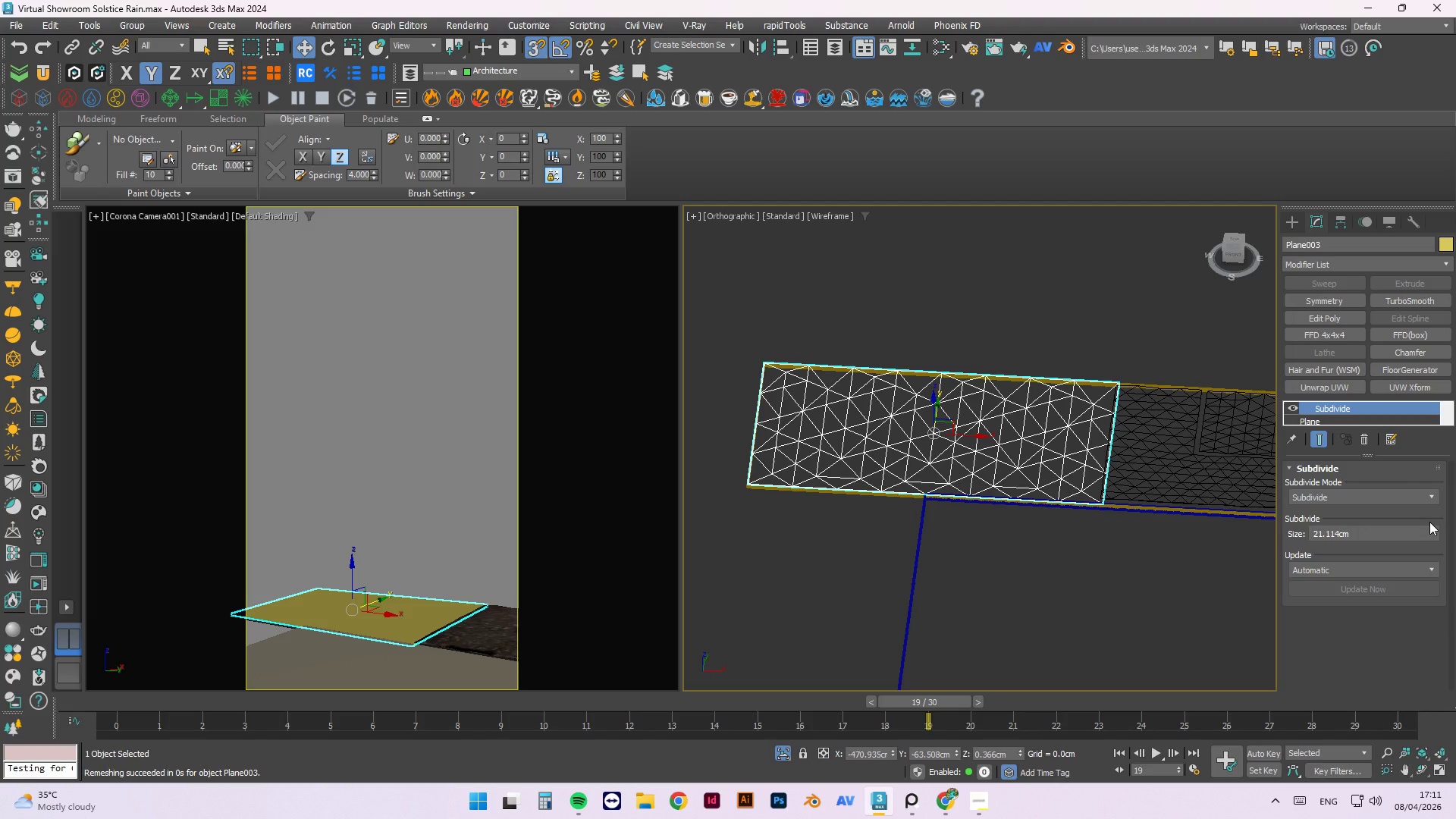 
left_click_drag(start_coordinate=[1392, 537], to_coordinate=[1237, 531])
 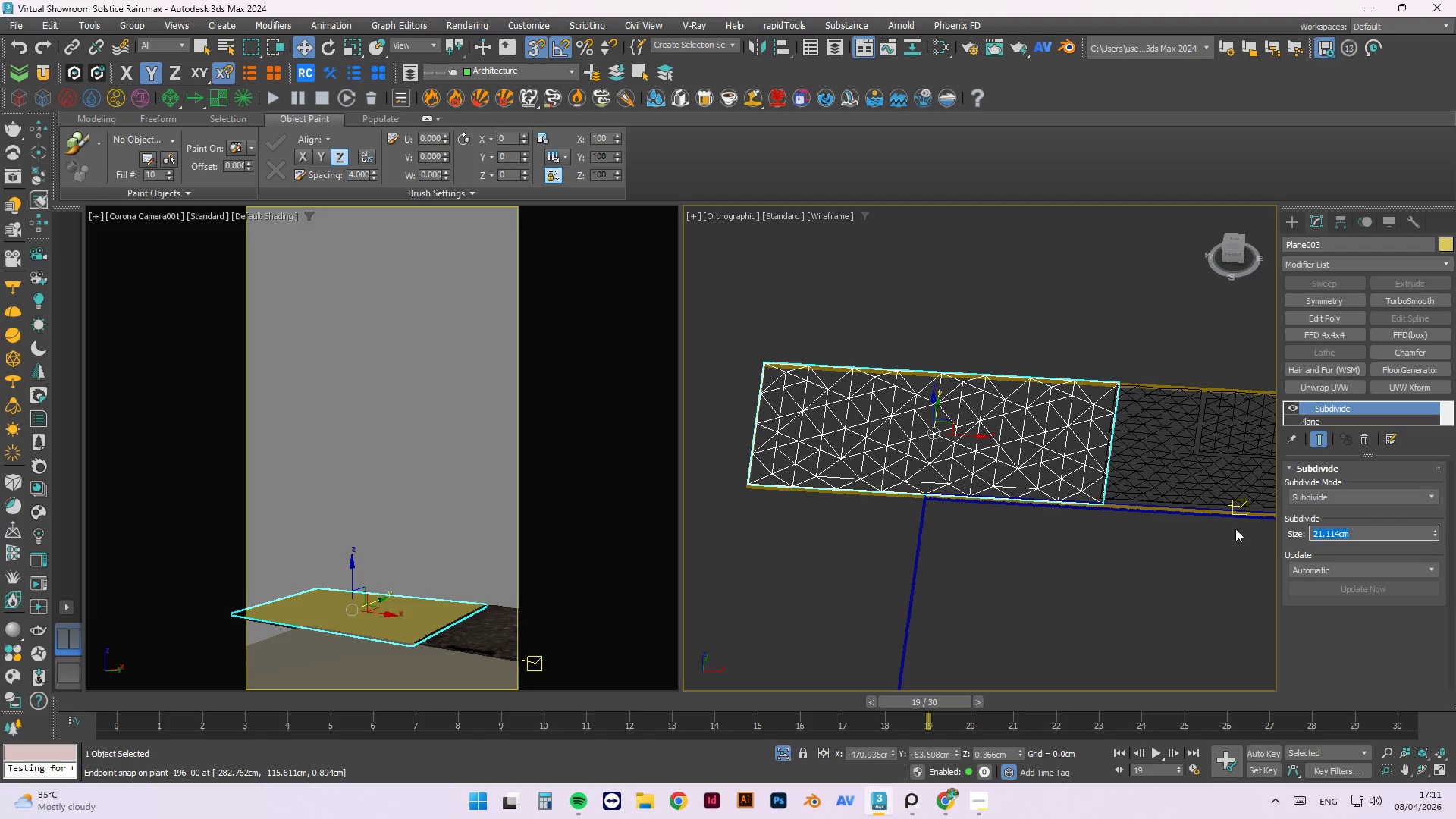 
key(Numpad5)
 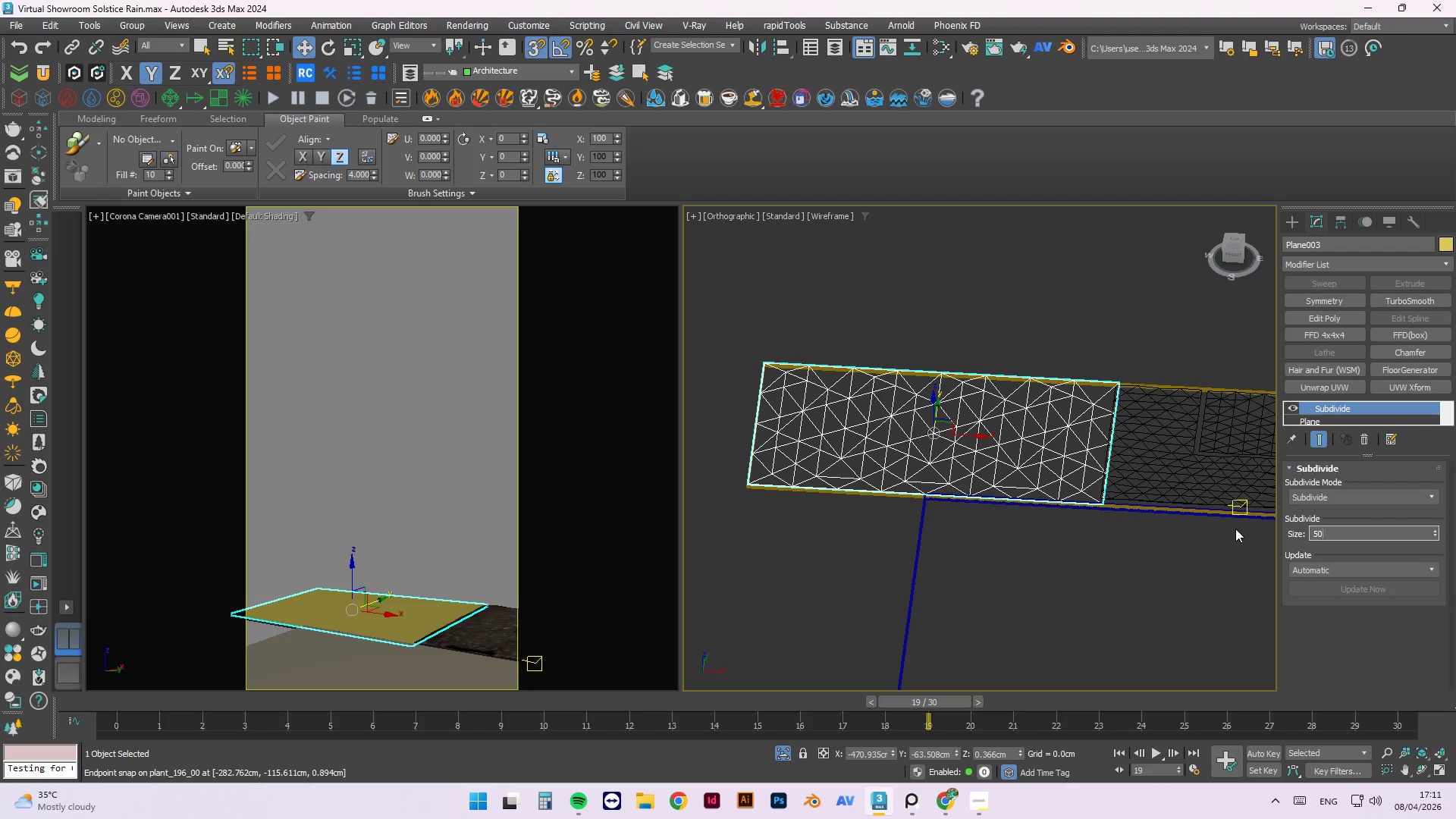 
key(Numpad0)
 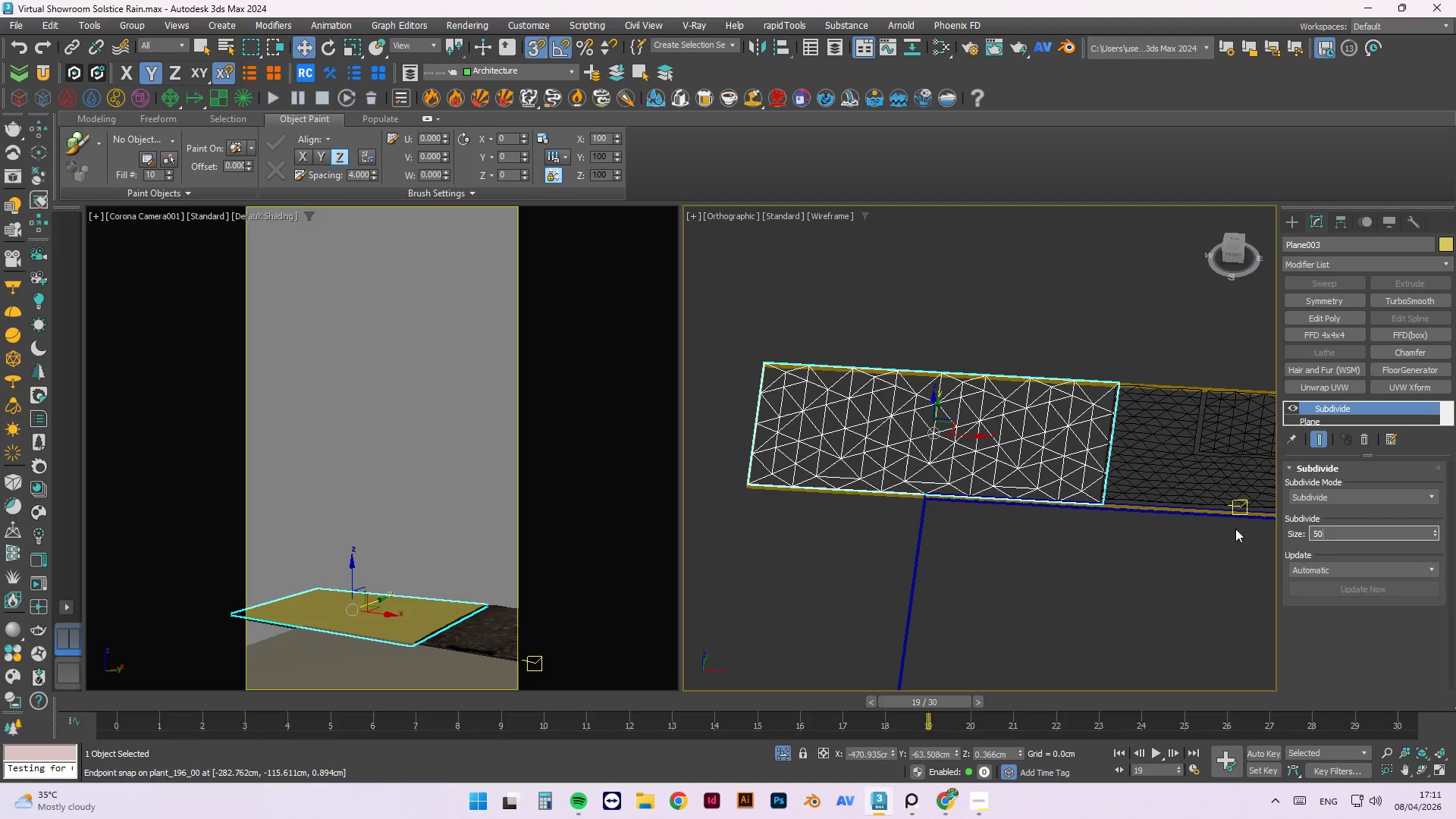 
key(NumpadEnter)
 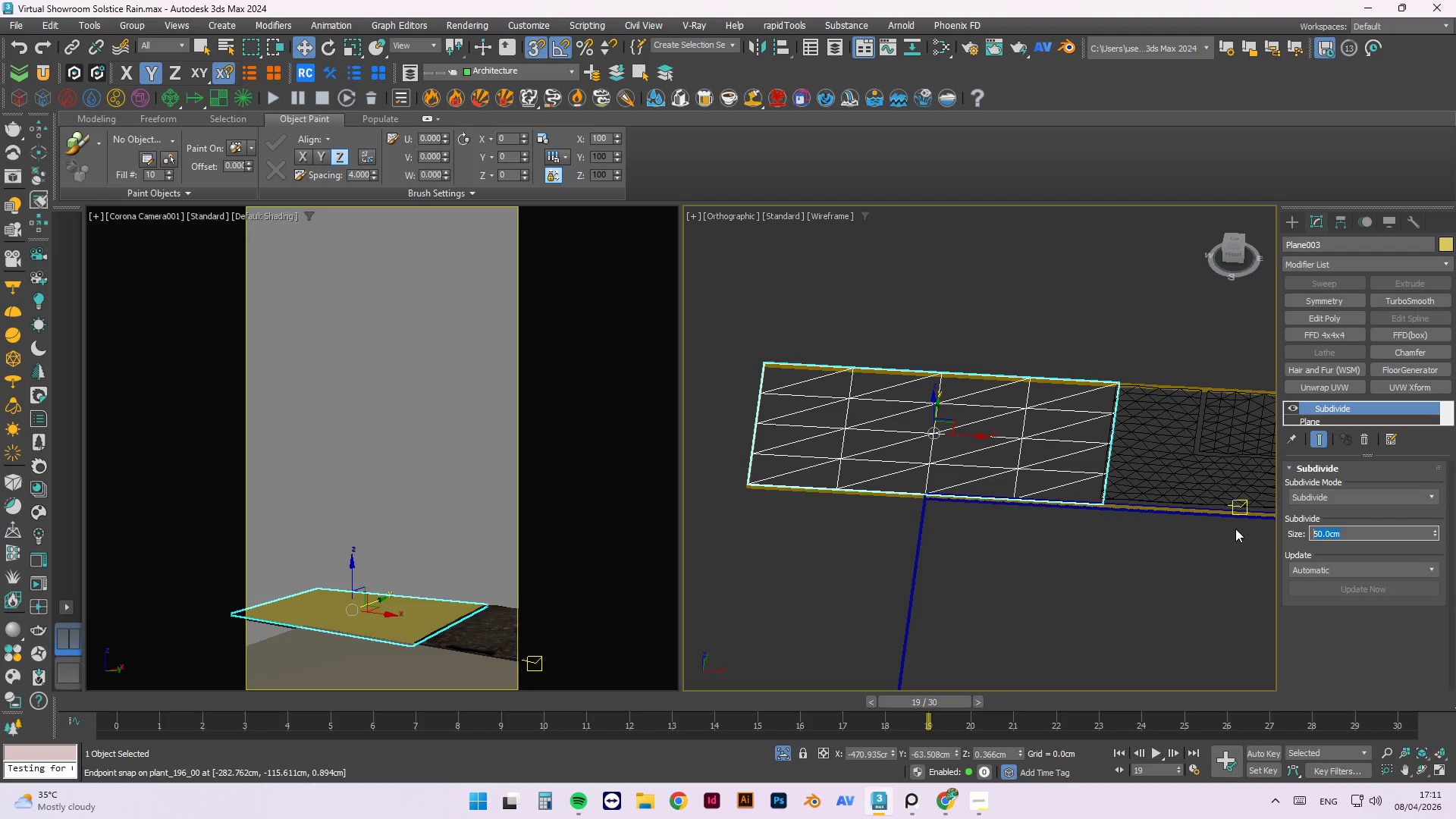 
key(Numpad2)
 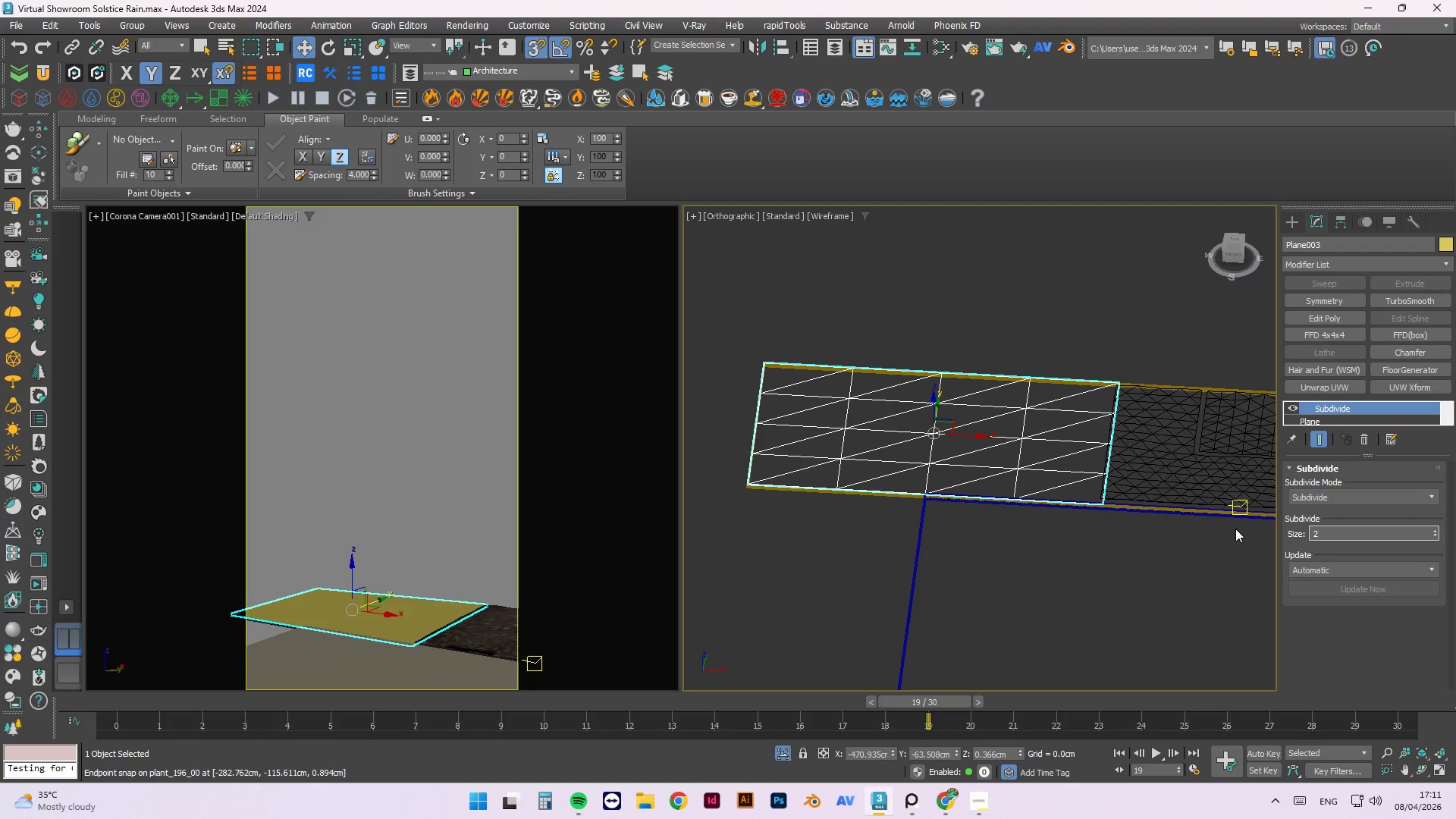 
key(Numpad0)
 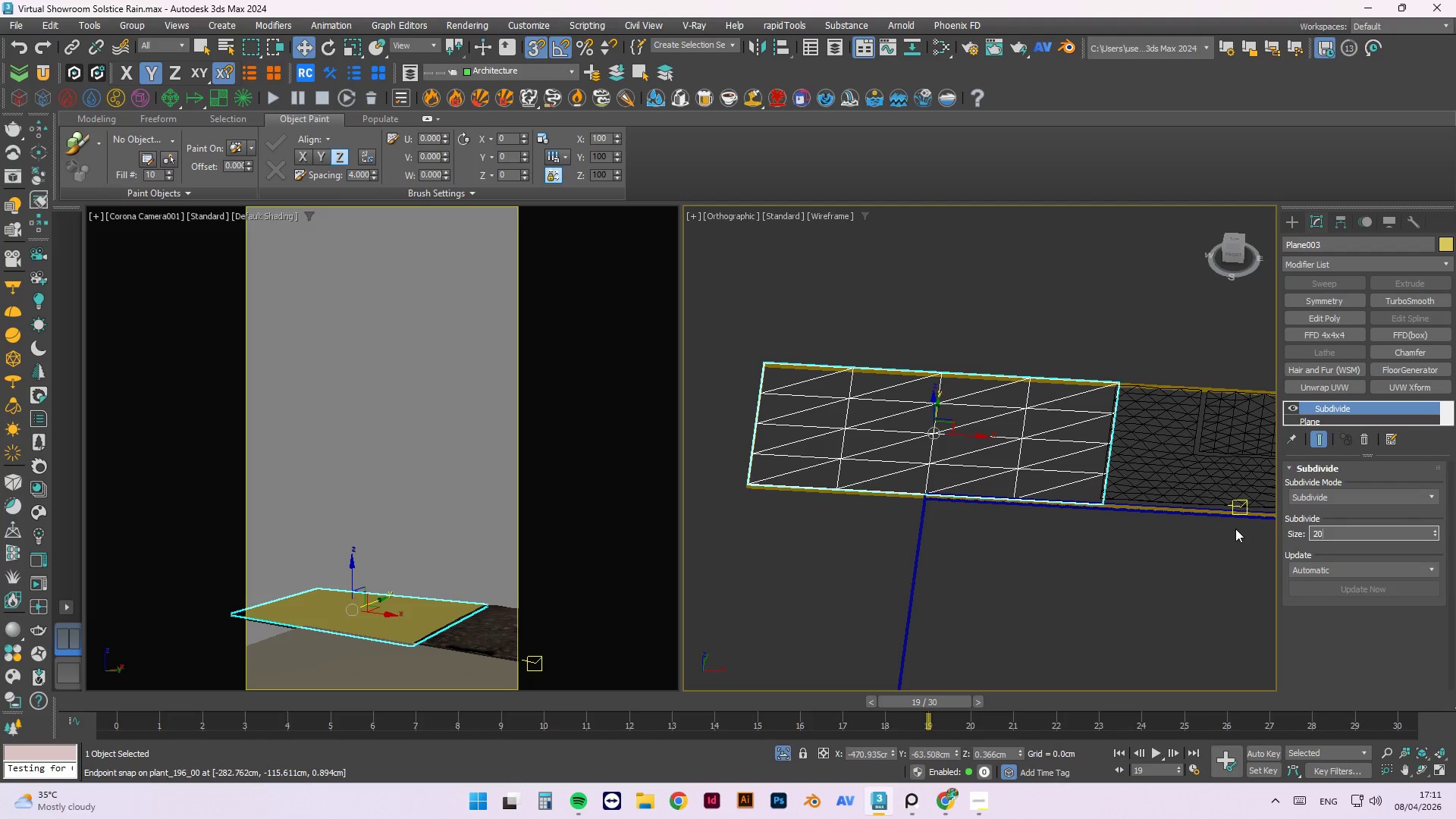 
key(NumpadEnter)
 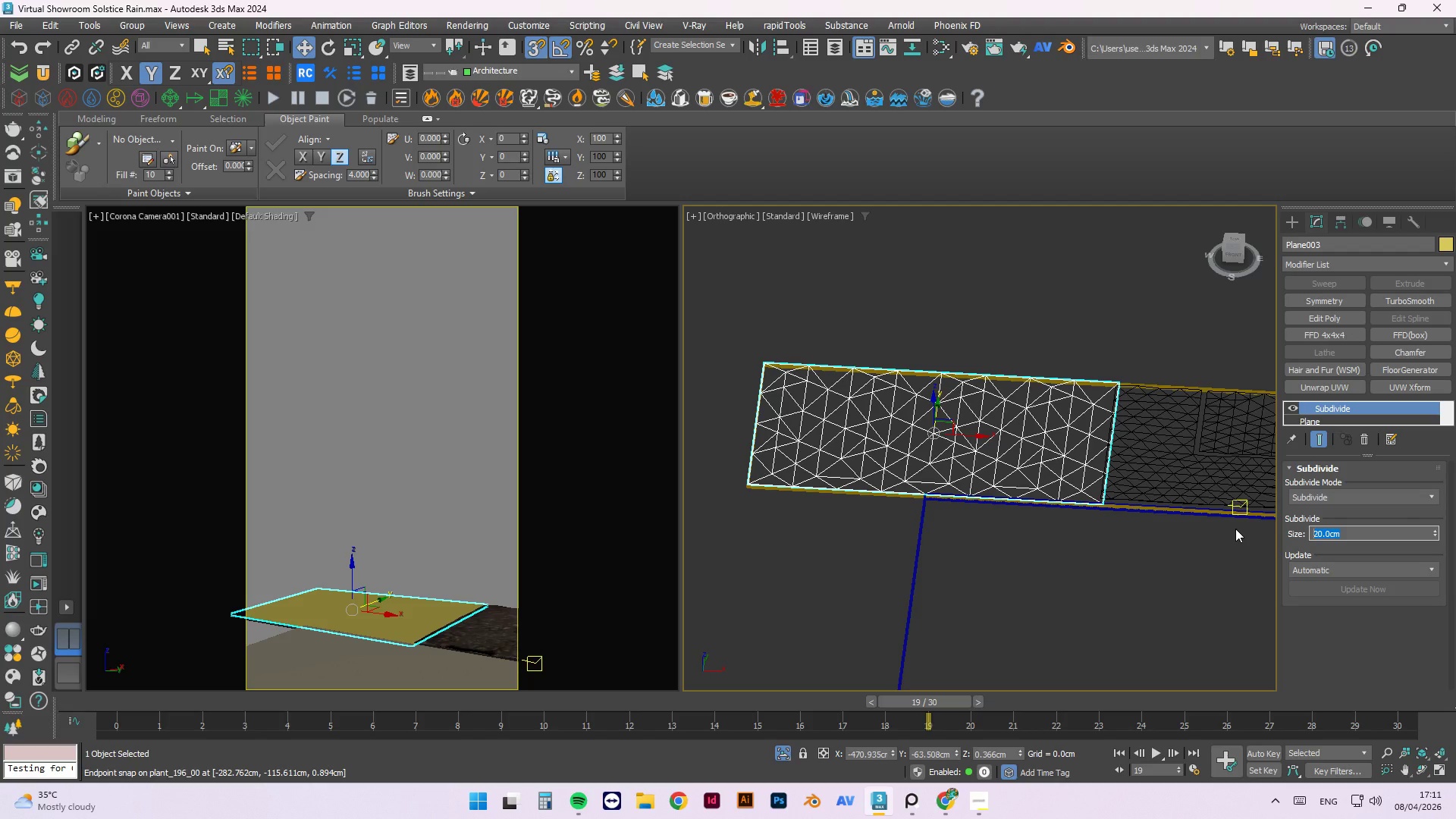 
key(Numpad1)
 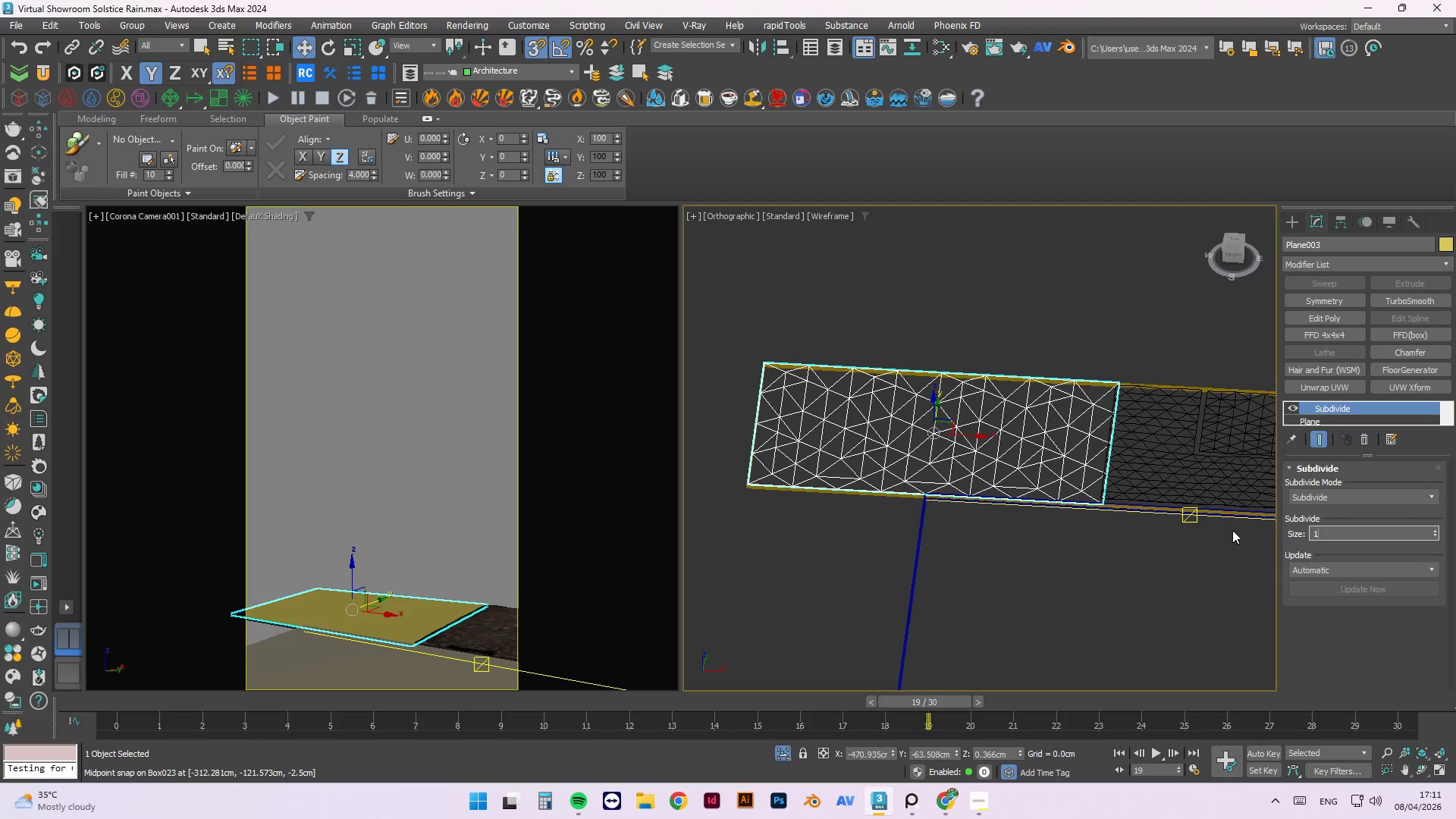 
key(Numpad0)
 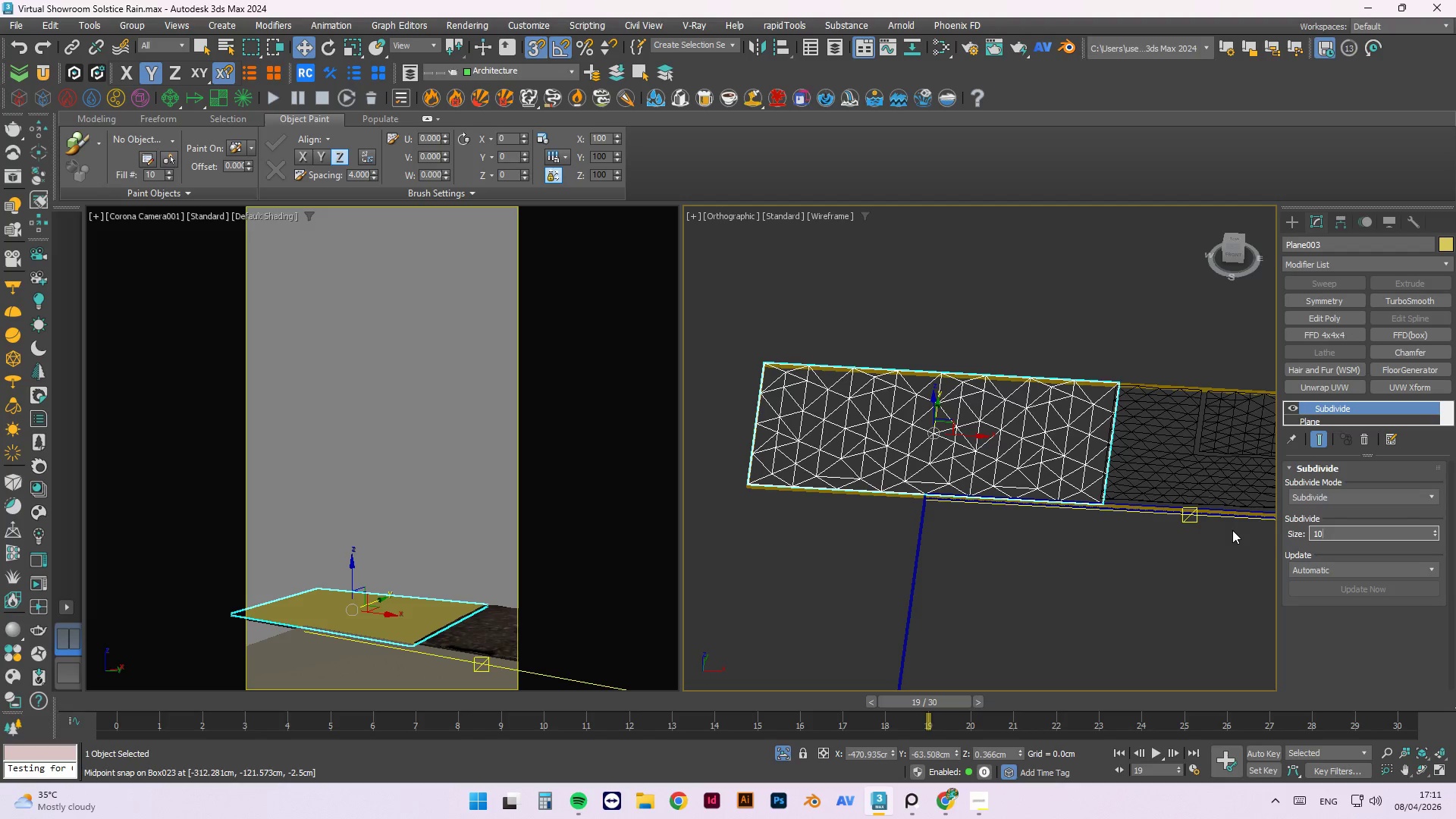 
key(NumpadEnter)
 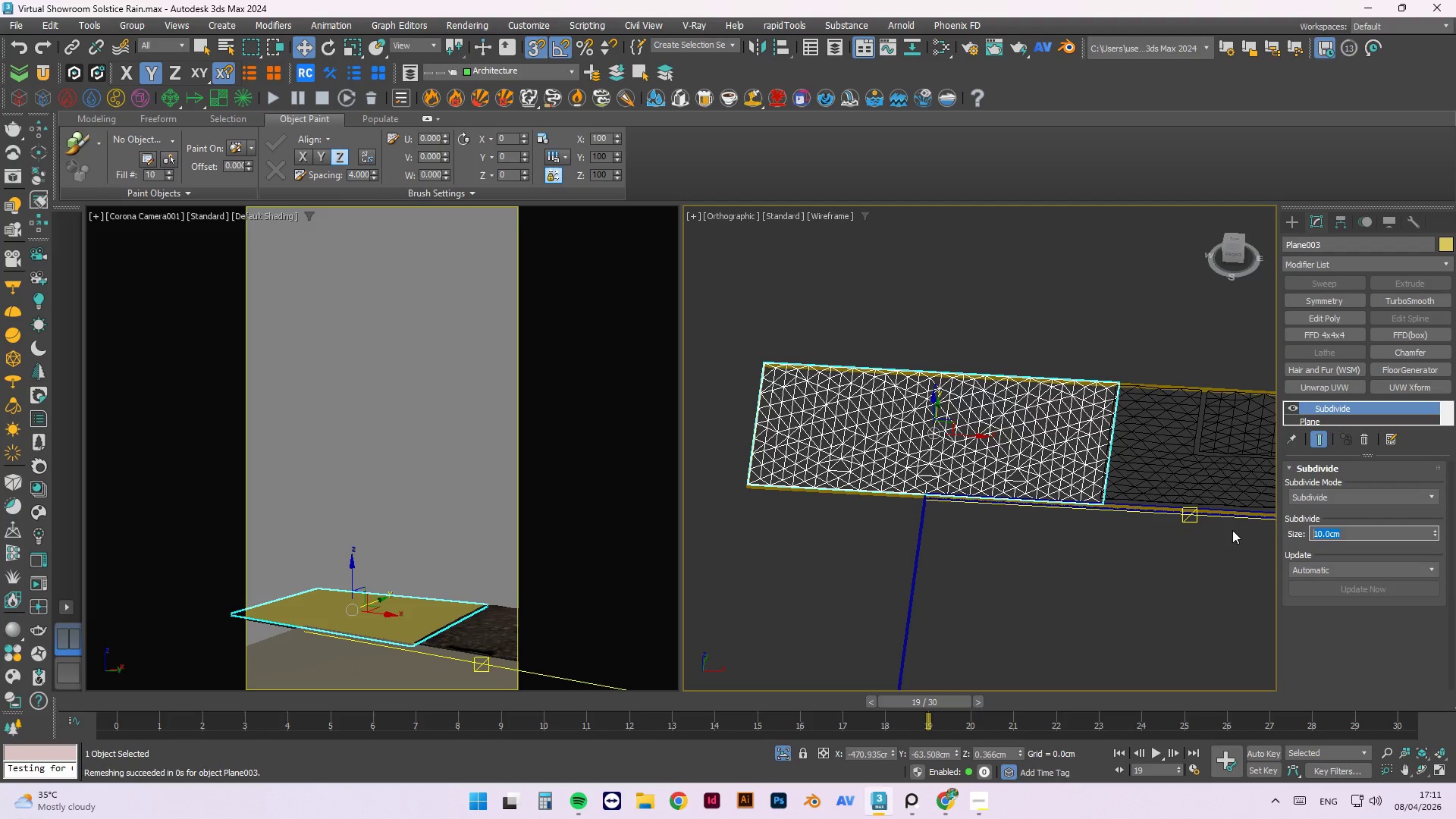 
wait(10.55)
 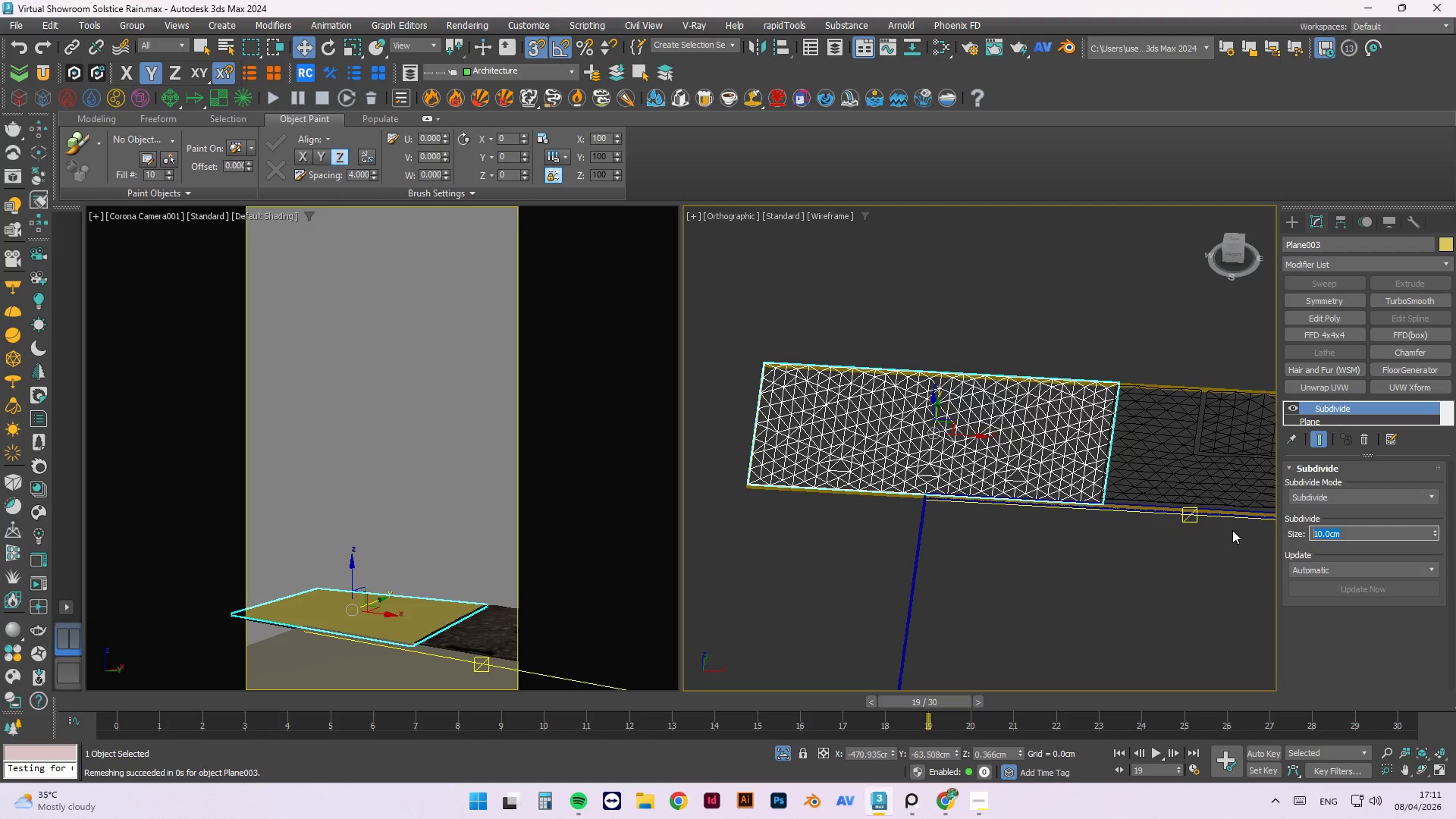 
key(Numpad1)
 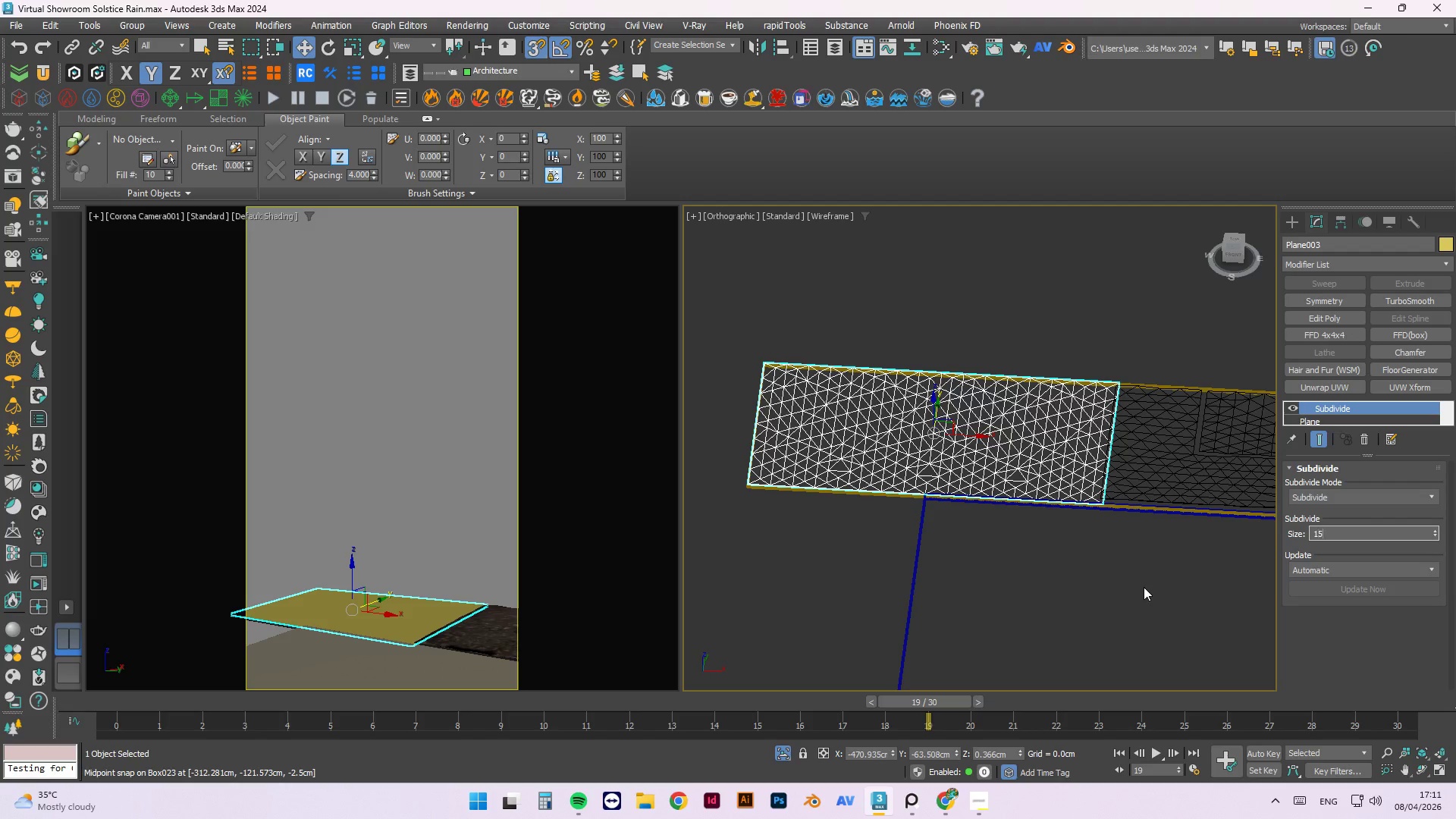 
key(Numpad5)
 